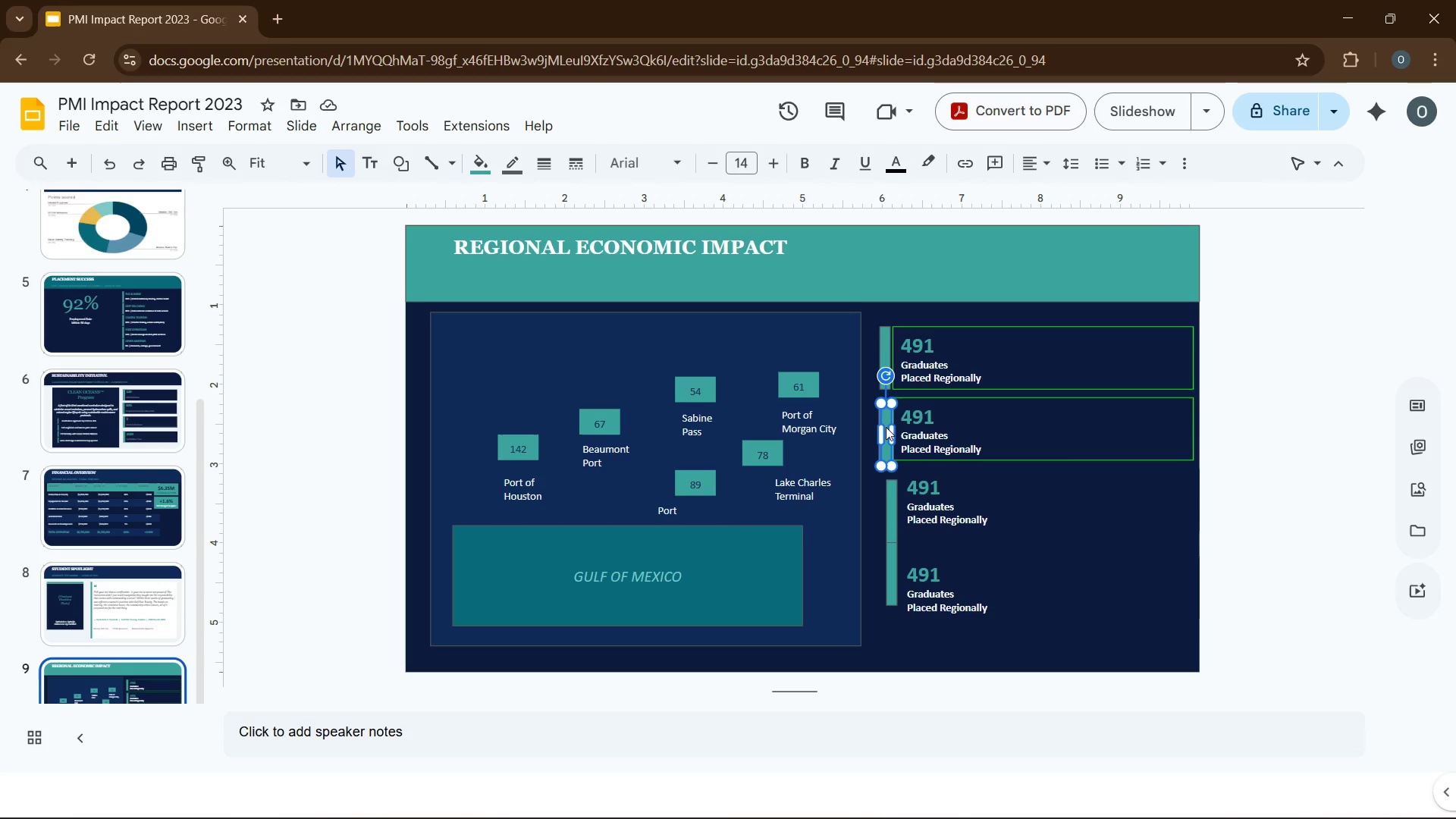 
key(ArrowUp)
 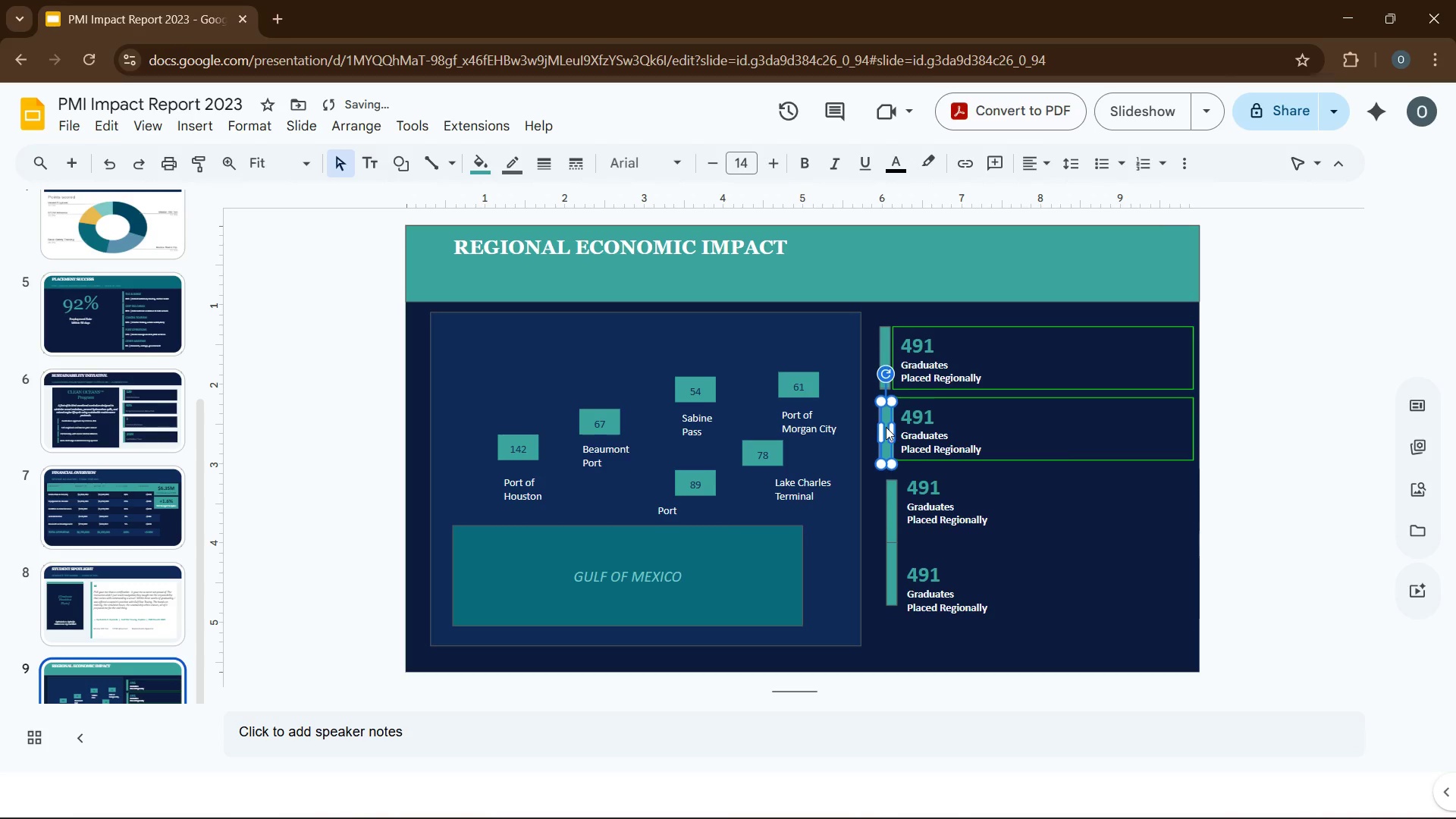 
key(ArrowUp)
 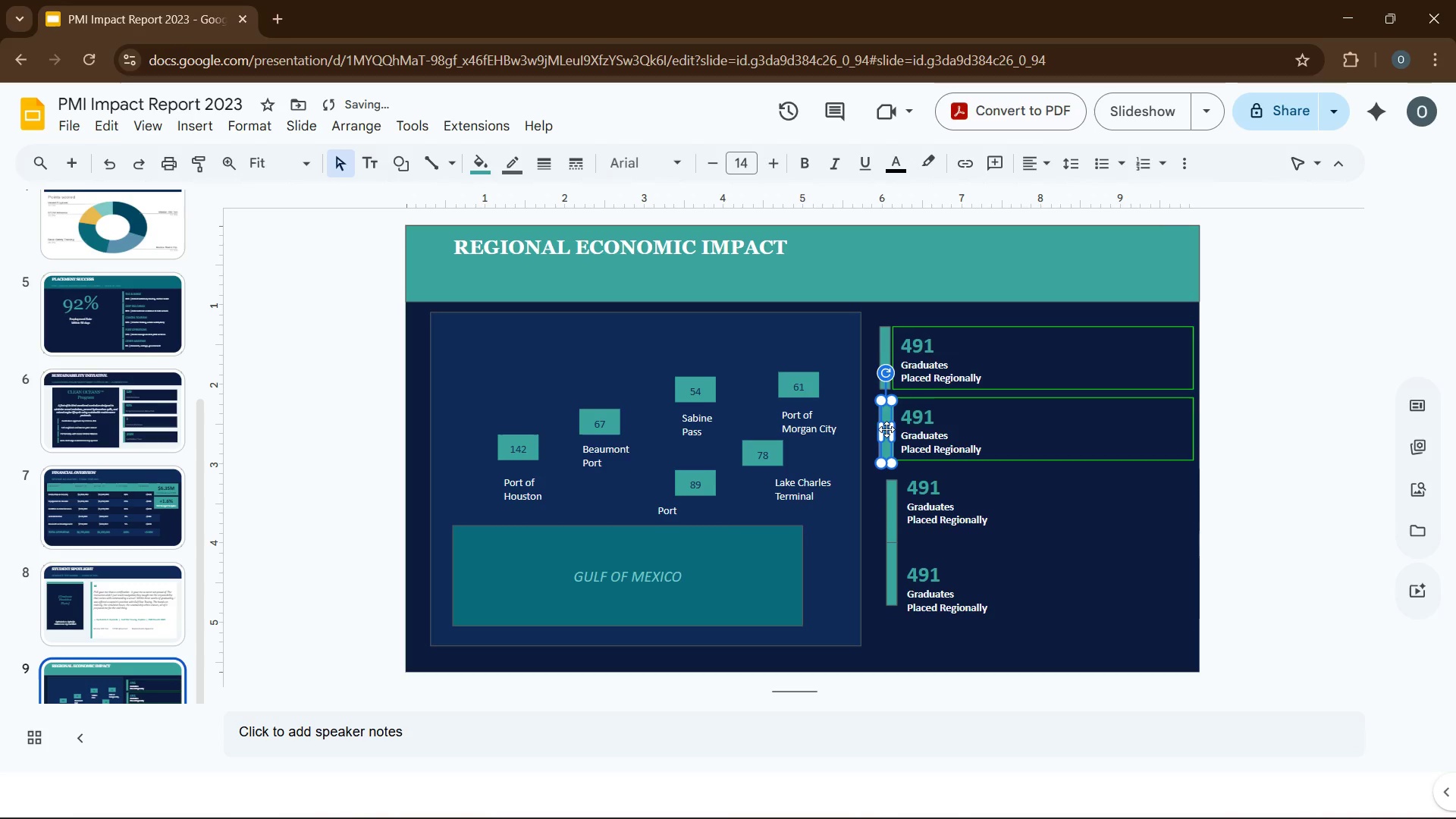 
key(ArrowUp)
 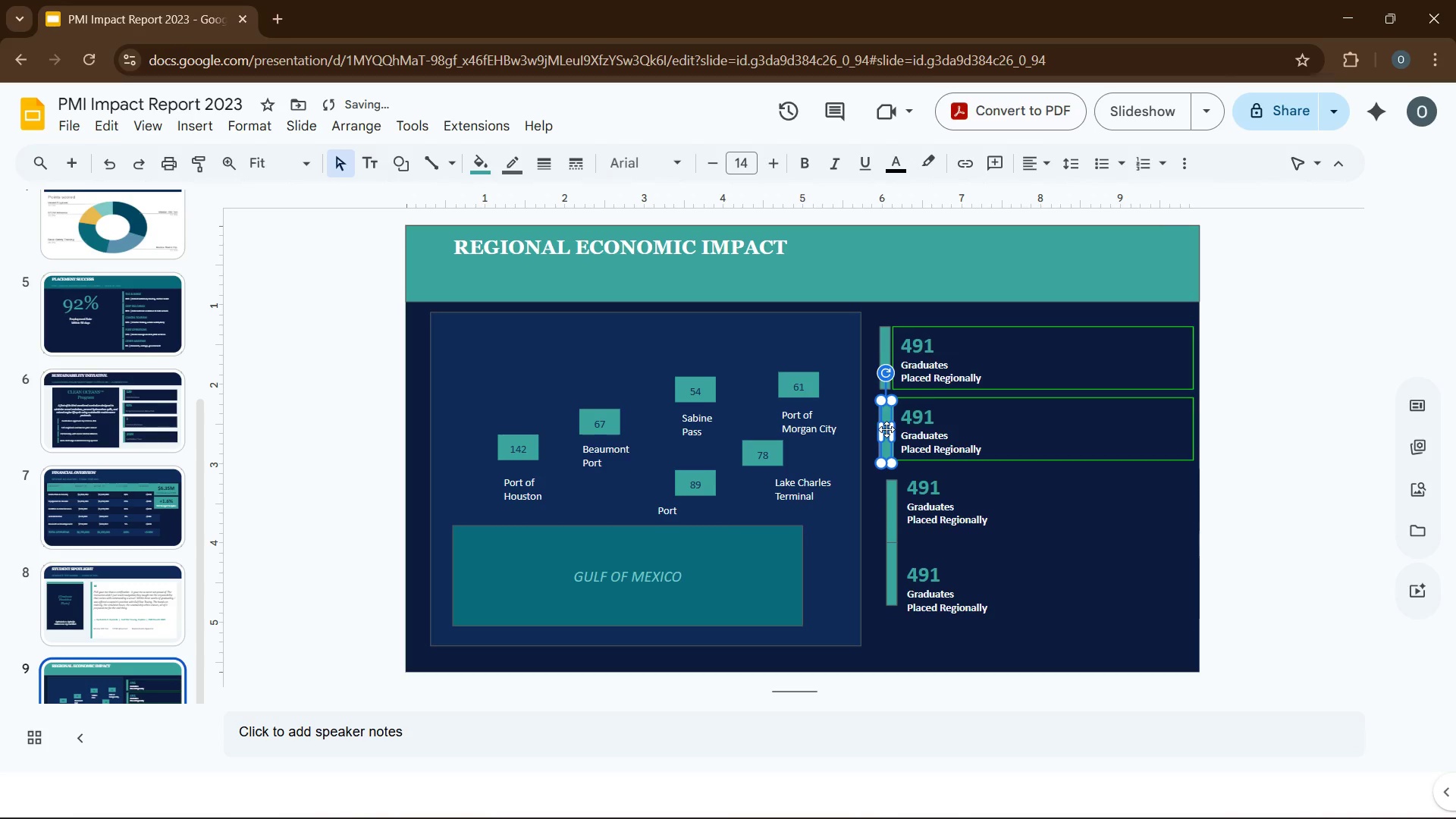 
key(ArrowUp)
 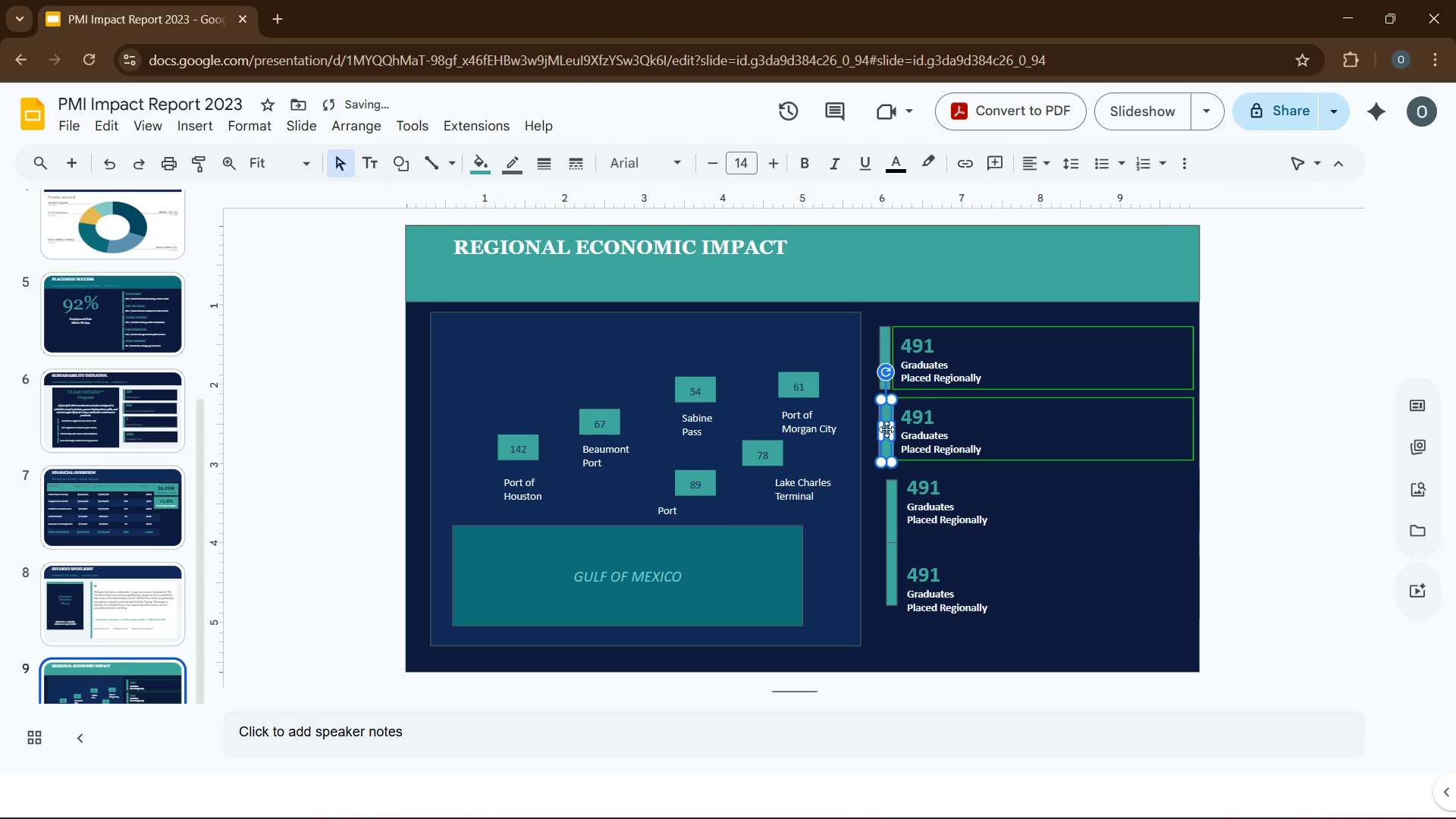 
key(ArrowUp)
 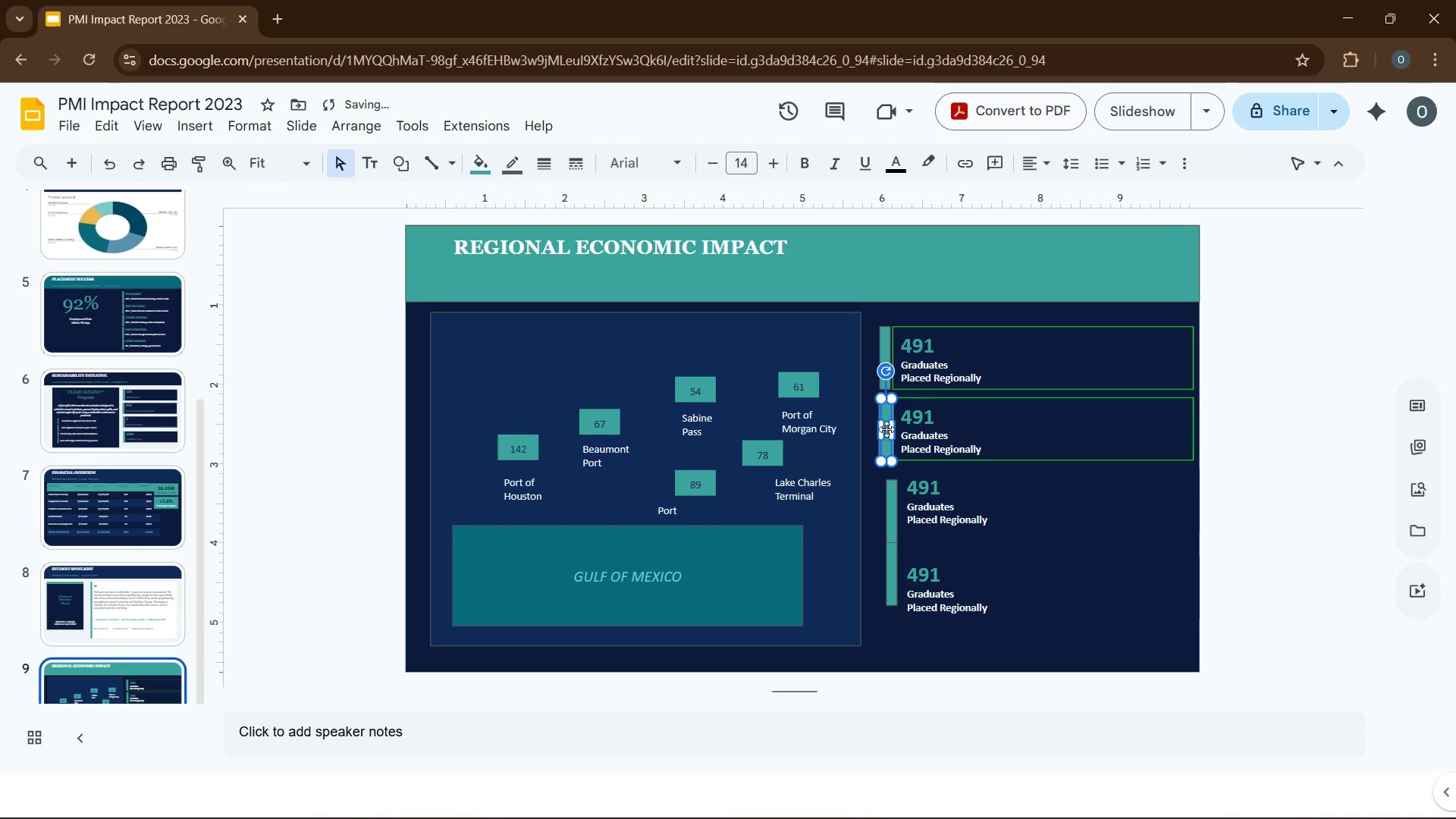 
key(ArrowUp)
 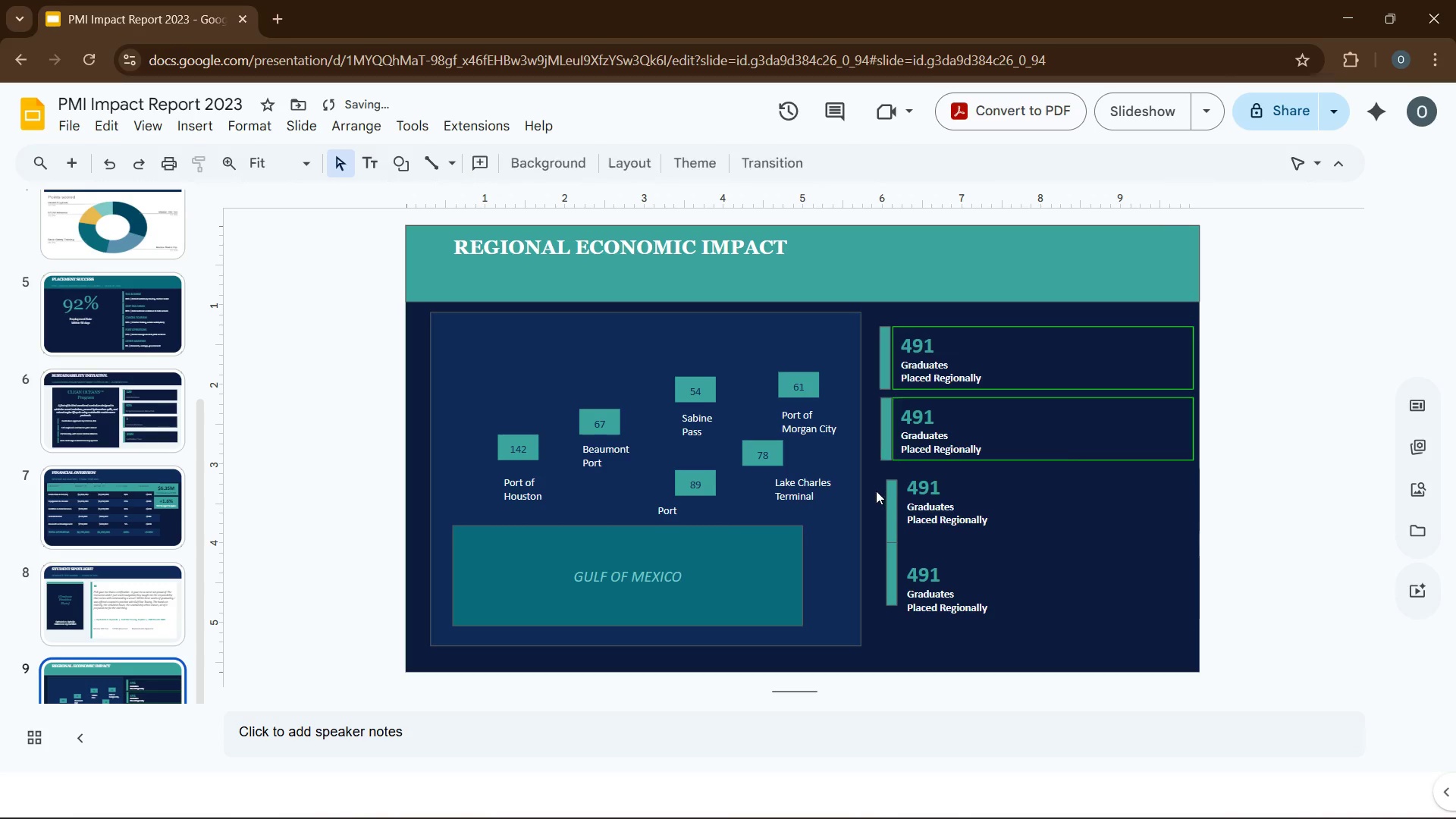 
left_click([876, 491])
 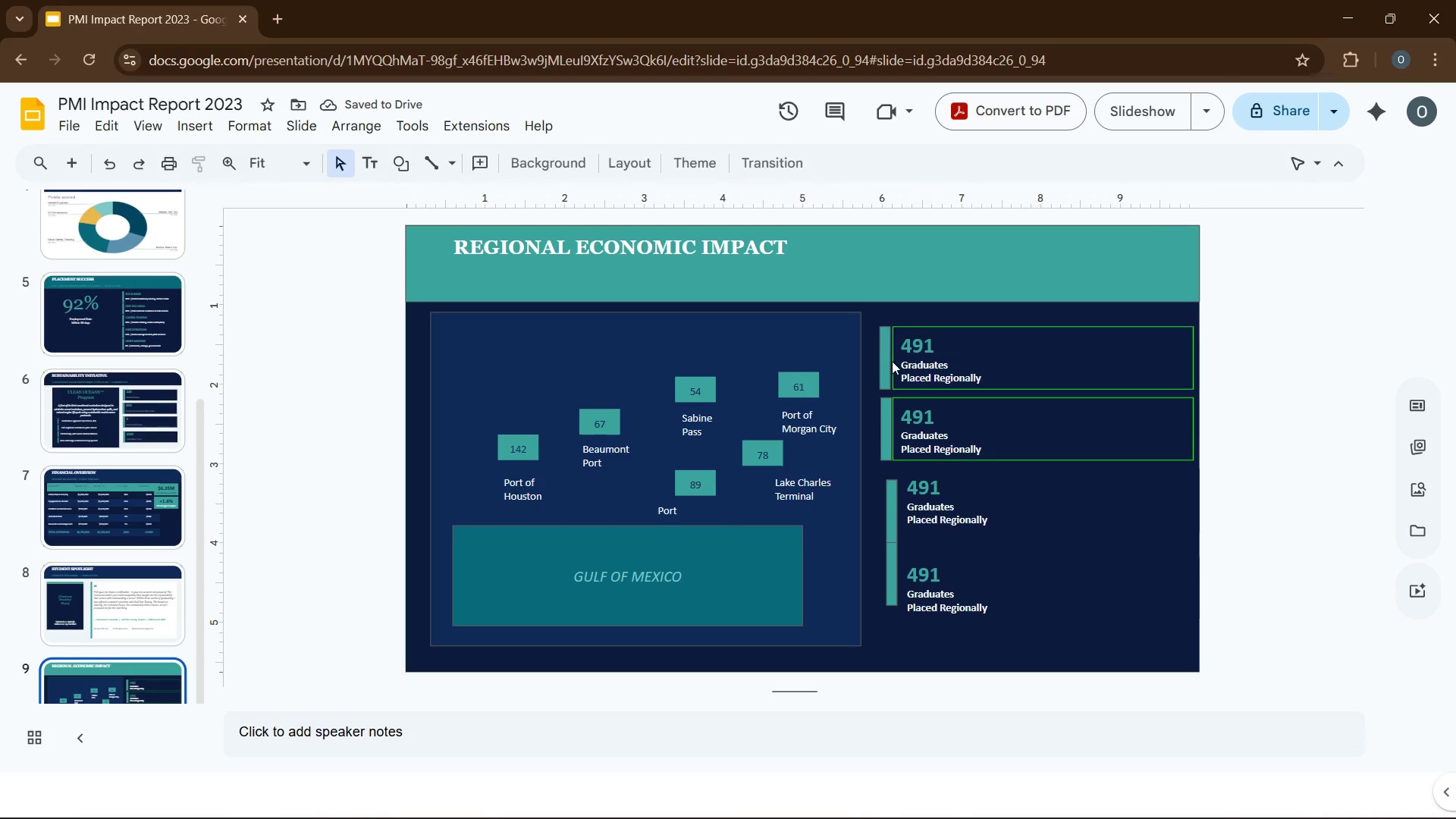 
left_click([886, 371])
 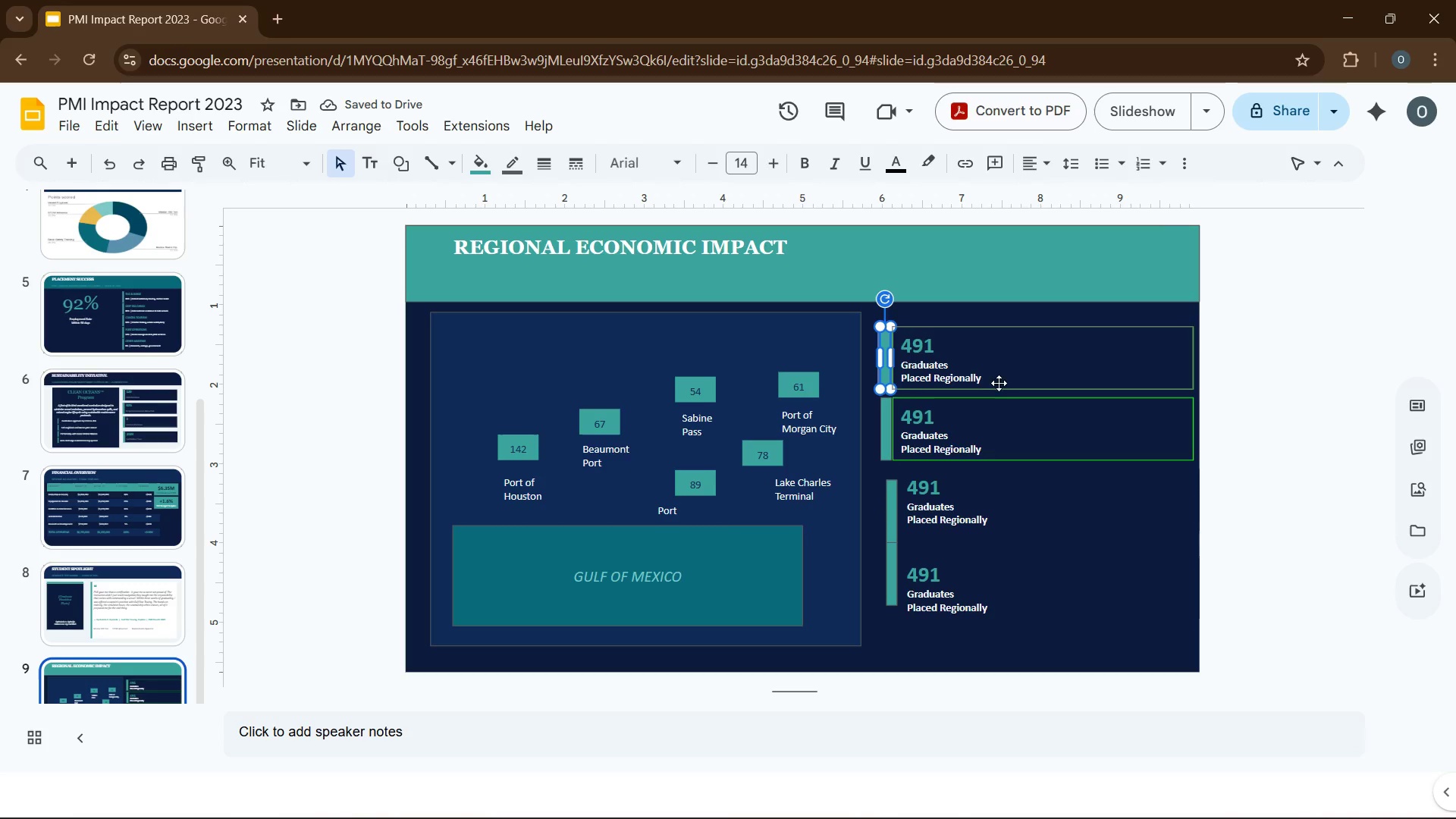 
hold_key(key=ControlLeft, duration=5.14)
left_click([1000, 377])
 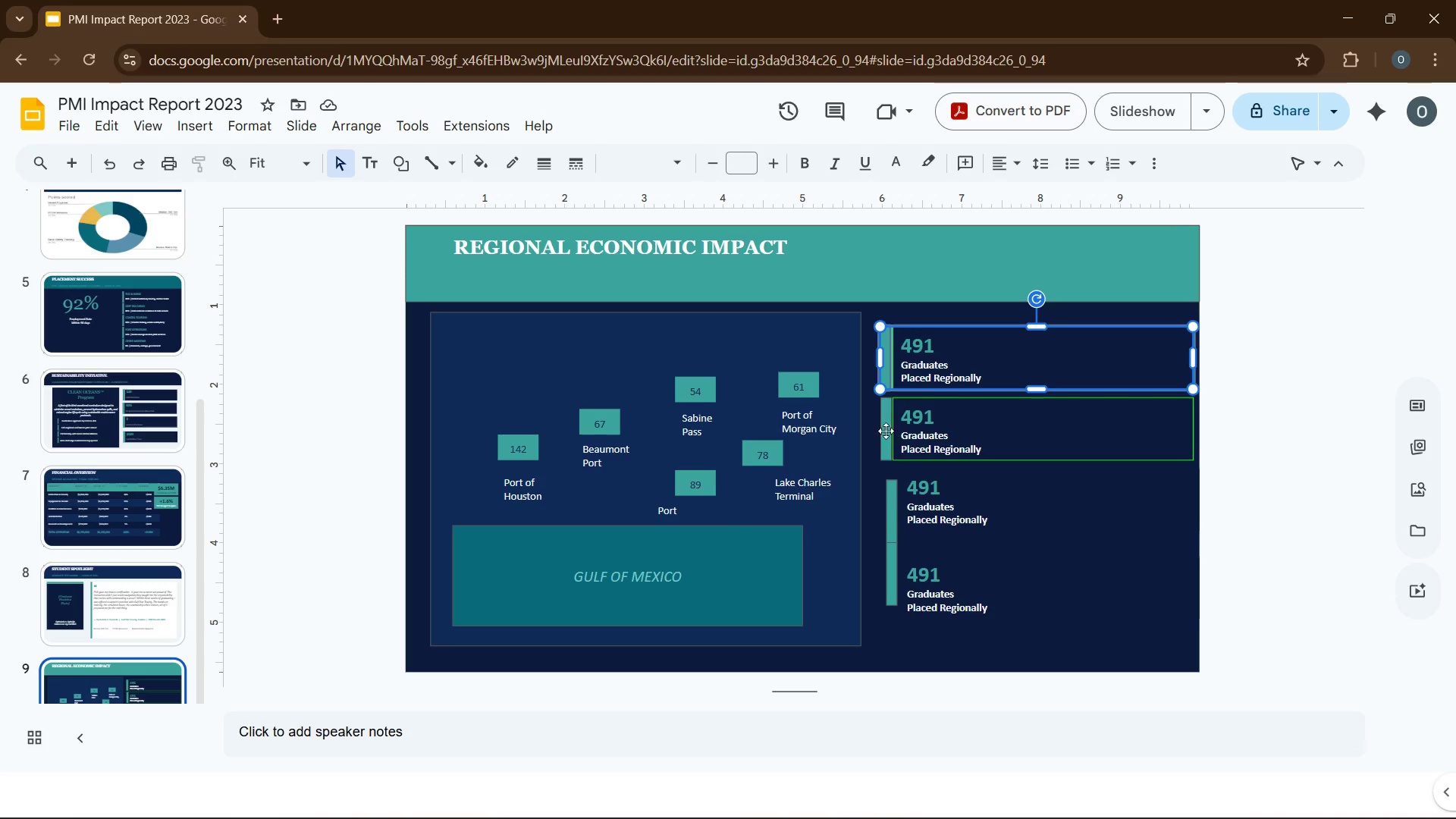 
left_click([882, 432])
 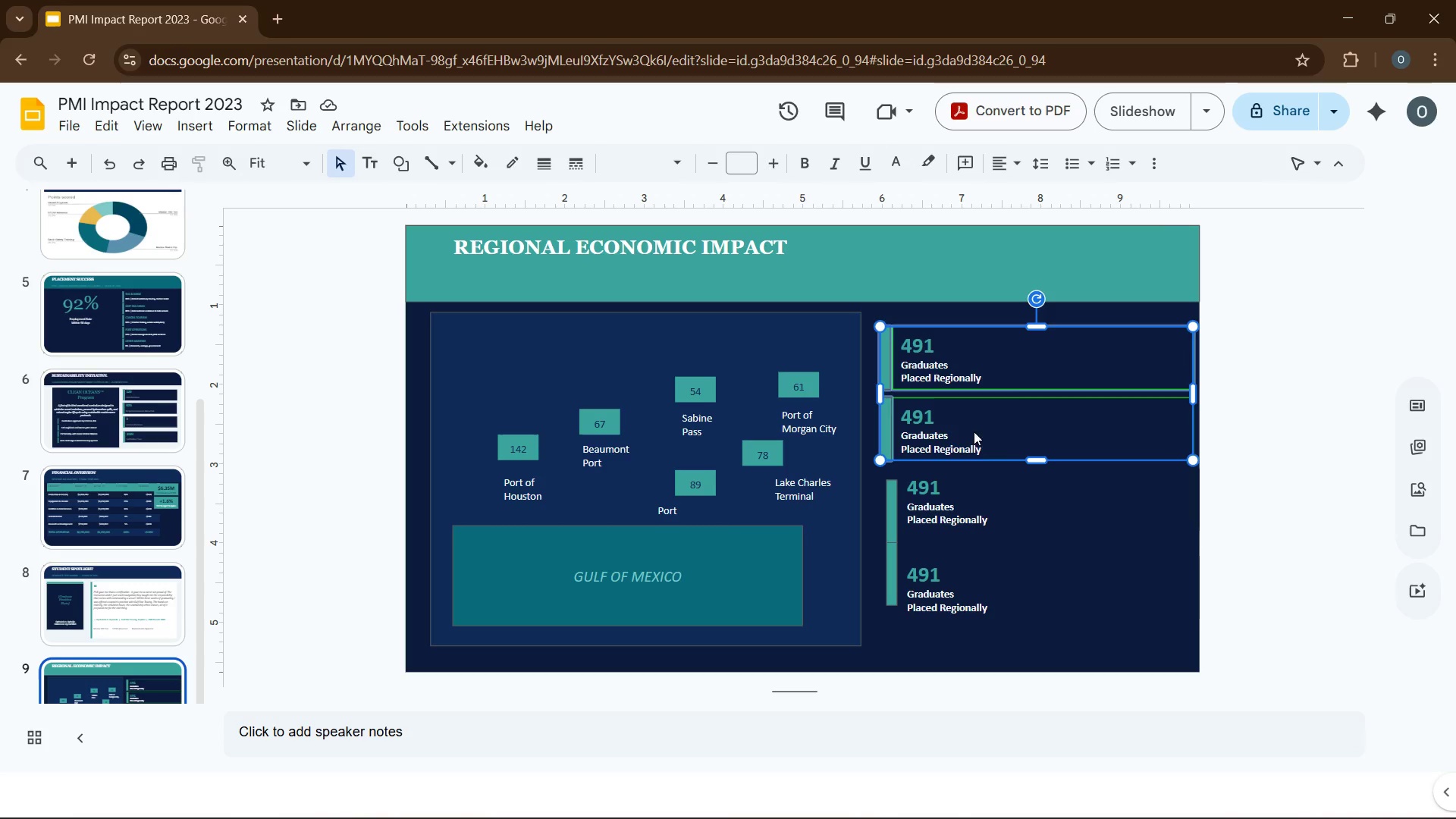 
left_click([983, 431])
 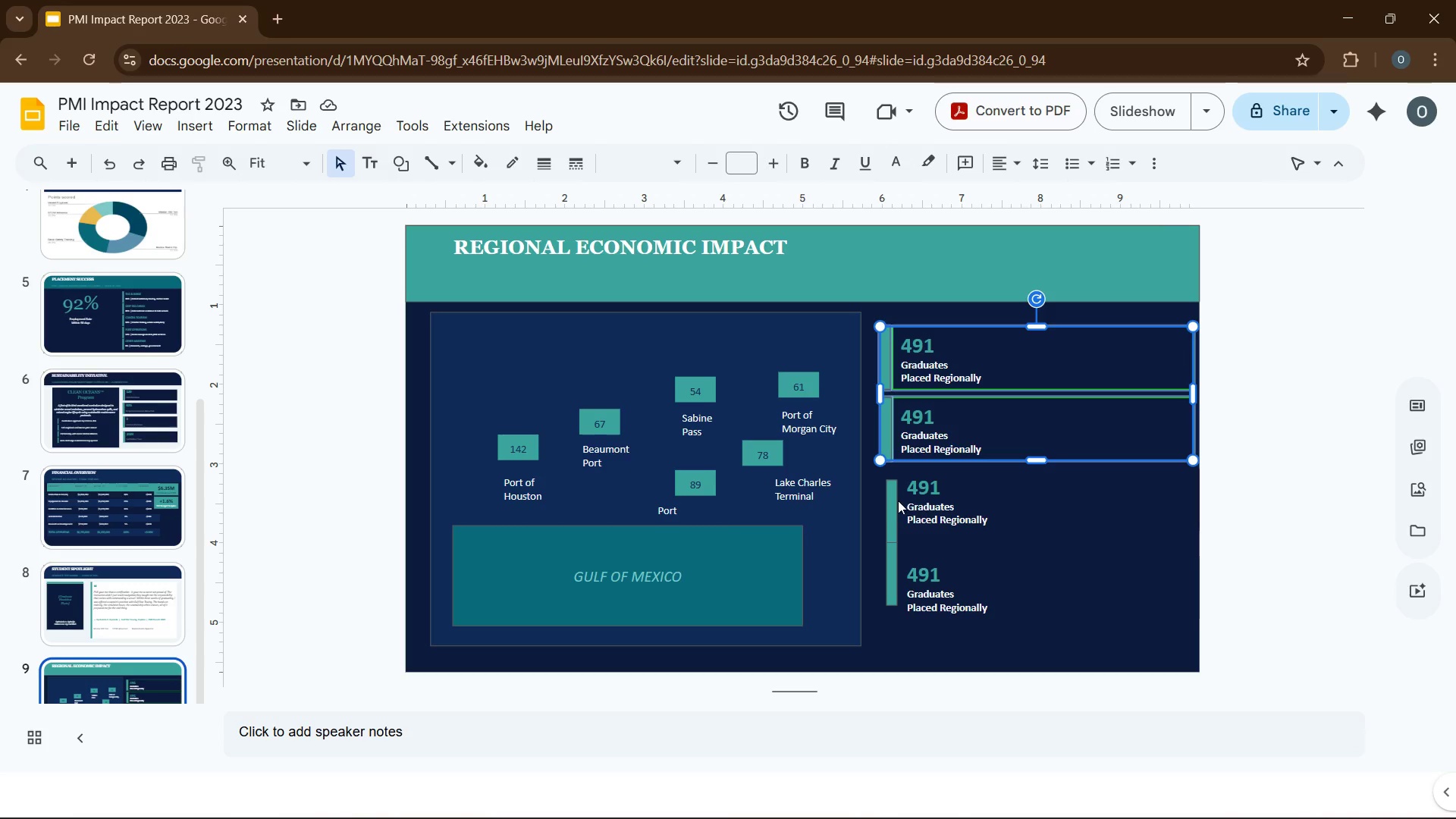 
left_click([896, 503])
 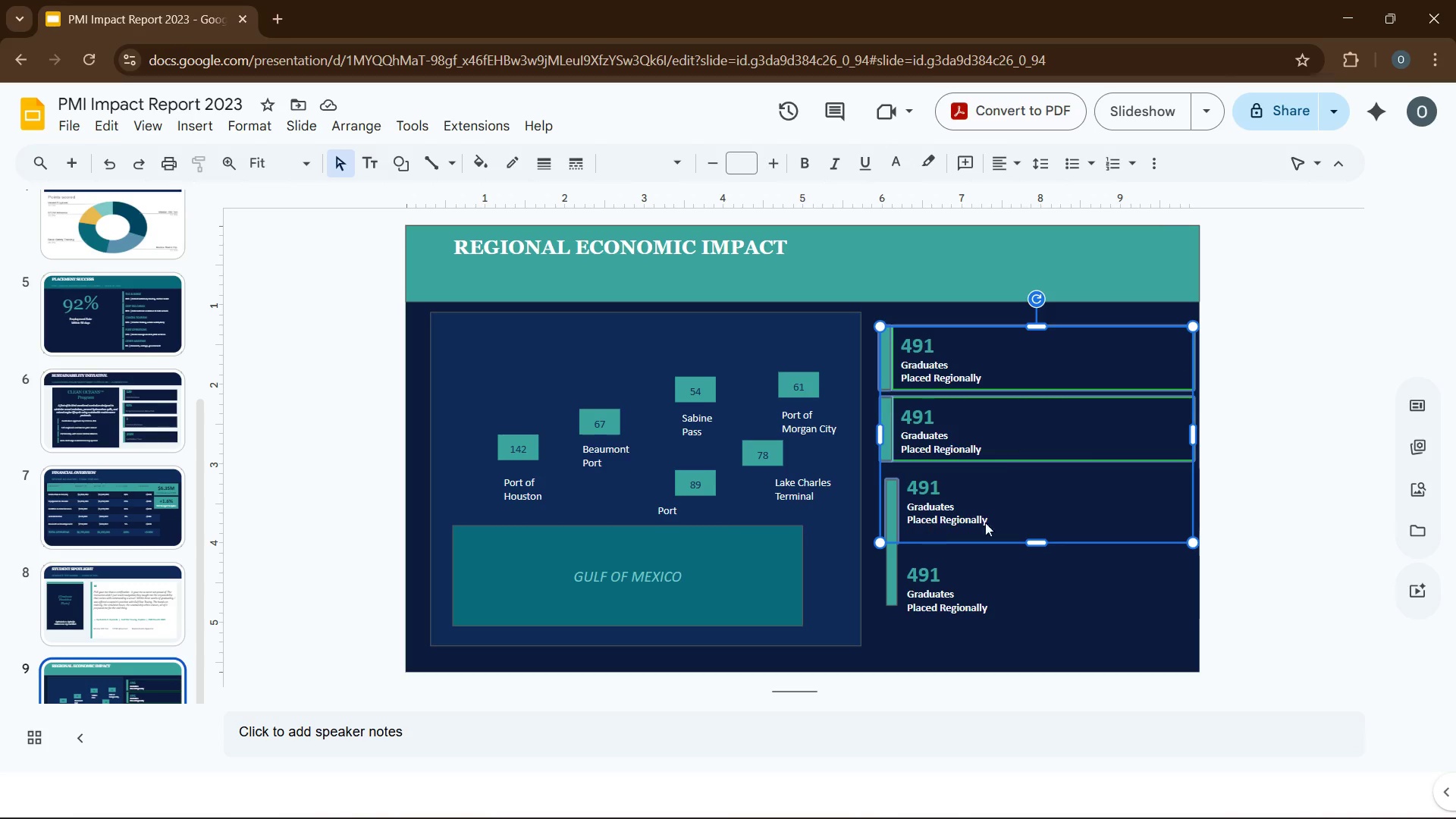 
hold_key(key=ControlLeft, duration=1.58)
left_click([892, 563])
 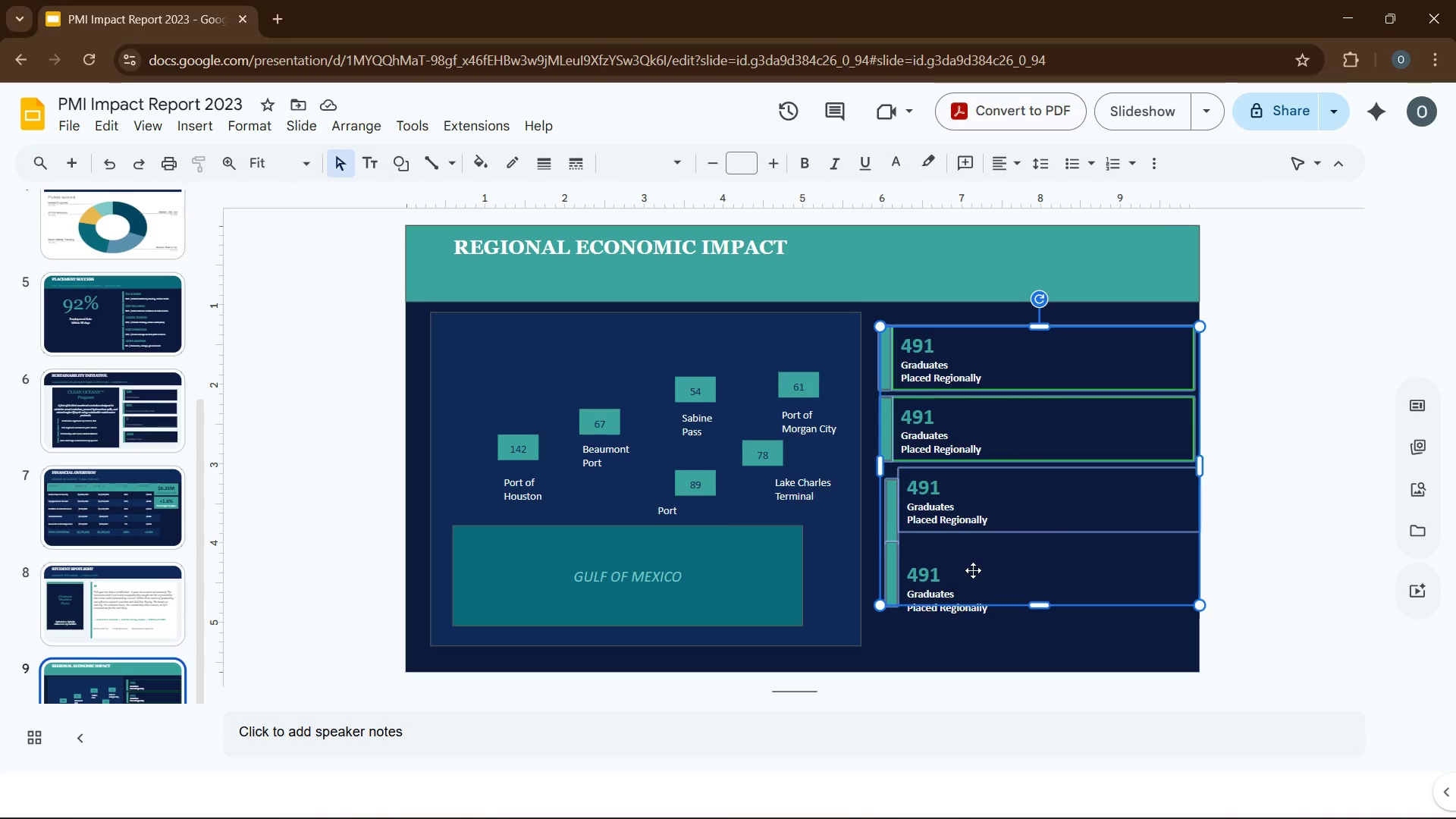 
left_click([974, 570])
 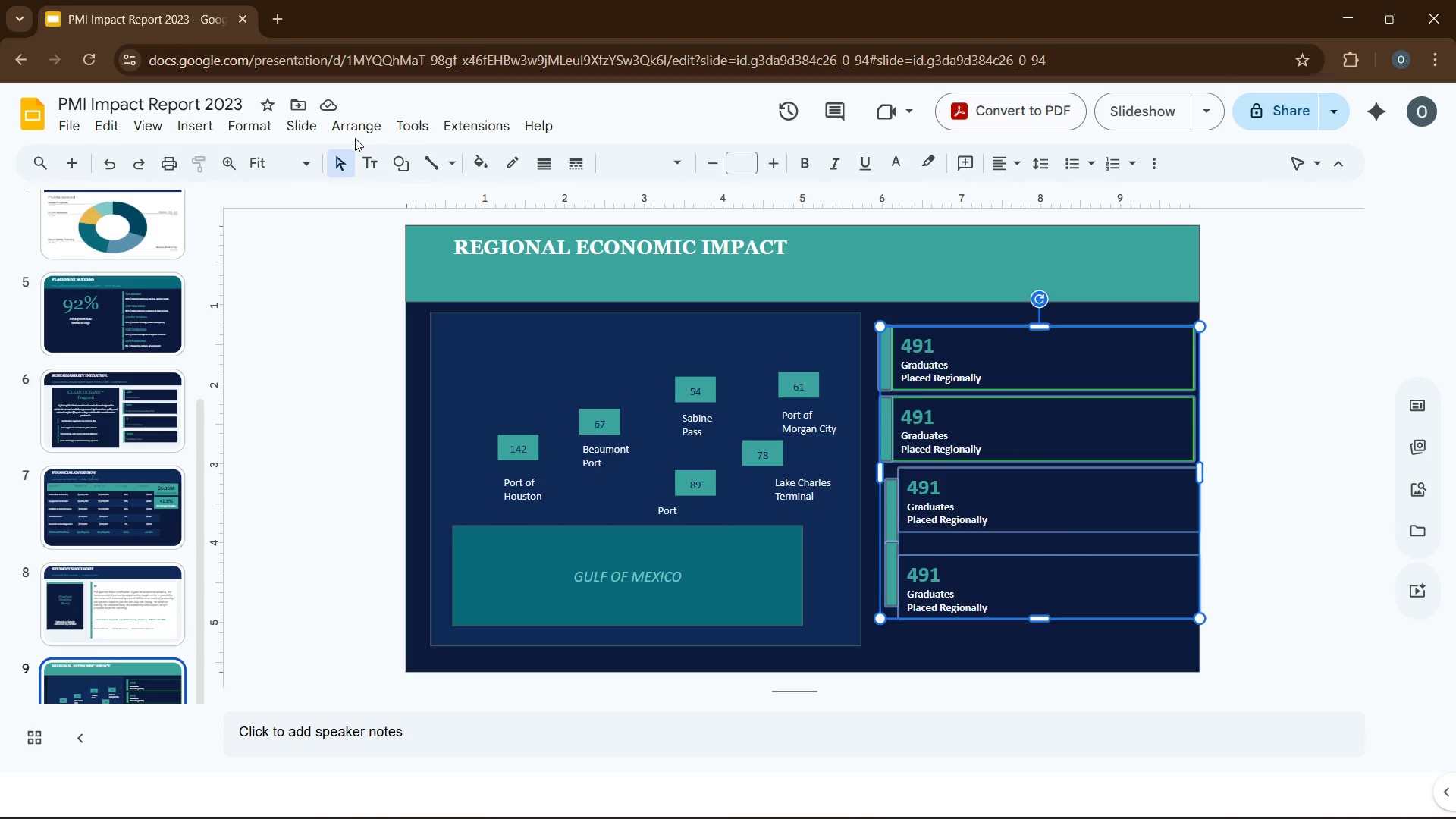 
left_click([356, 133])
 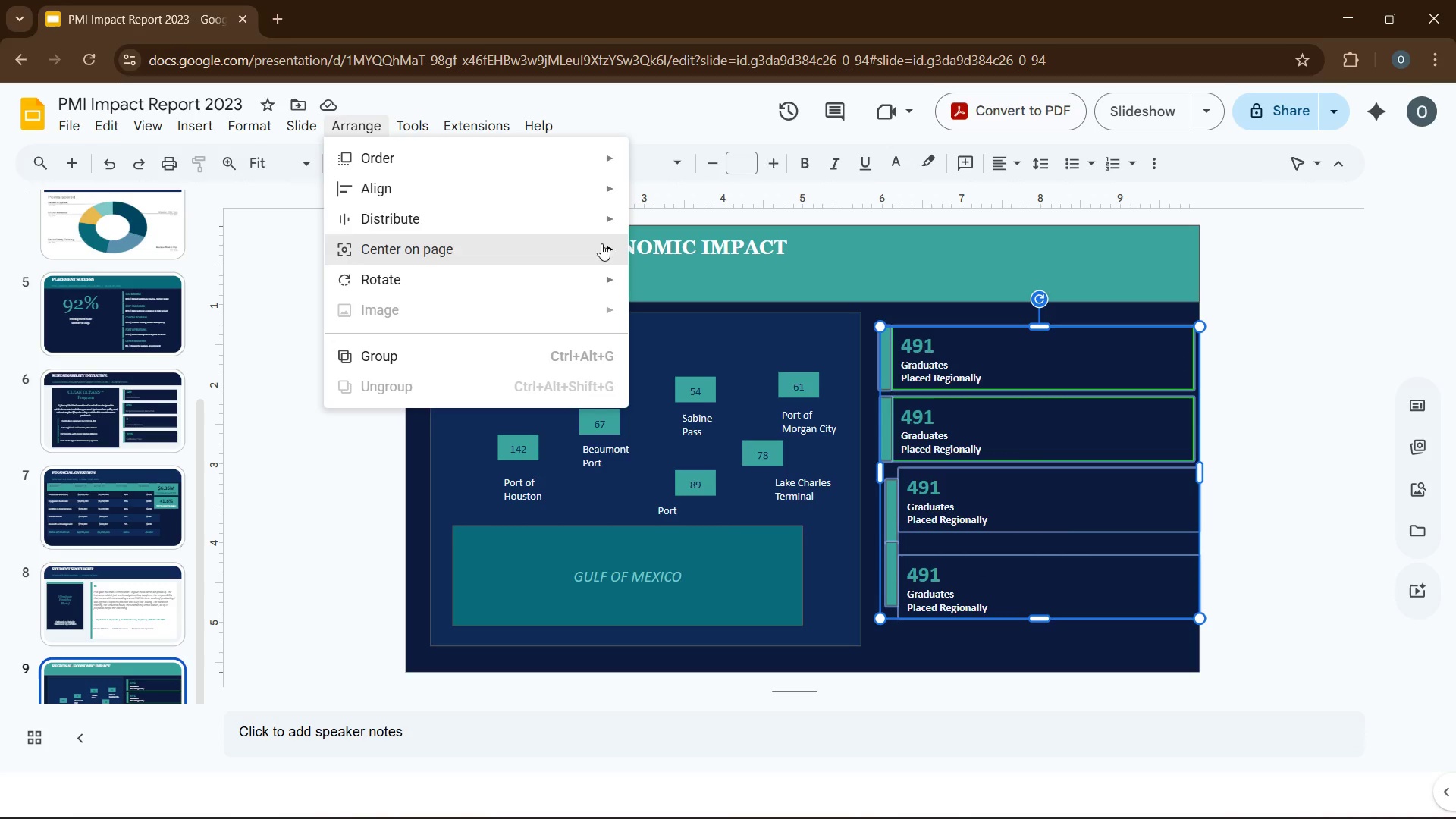 
mouse_move([618, 218])
 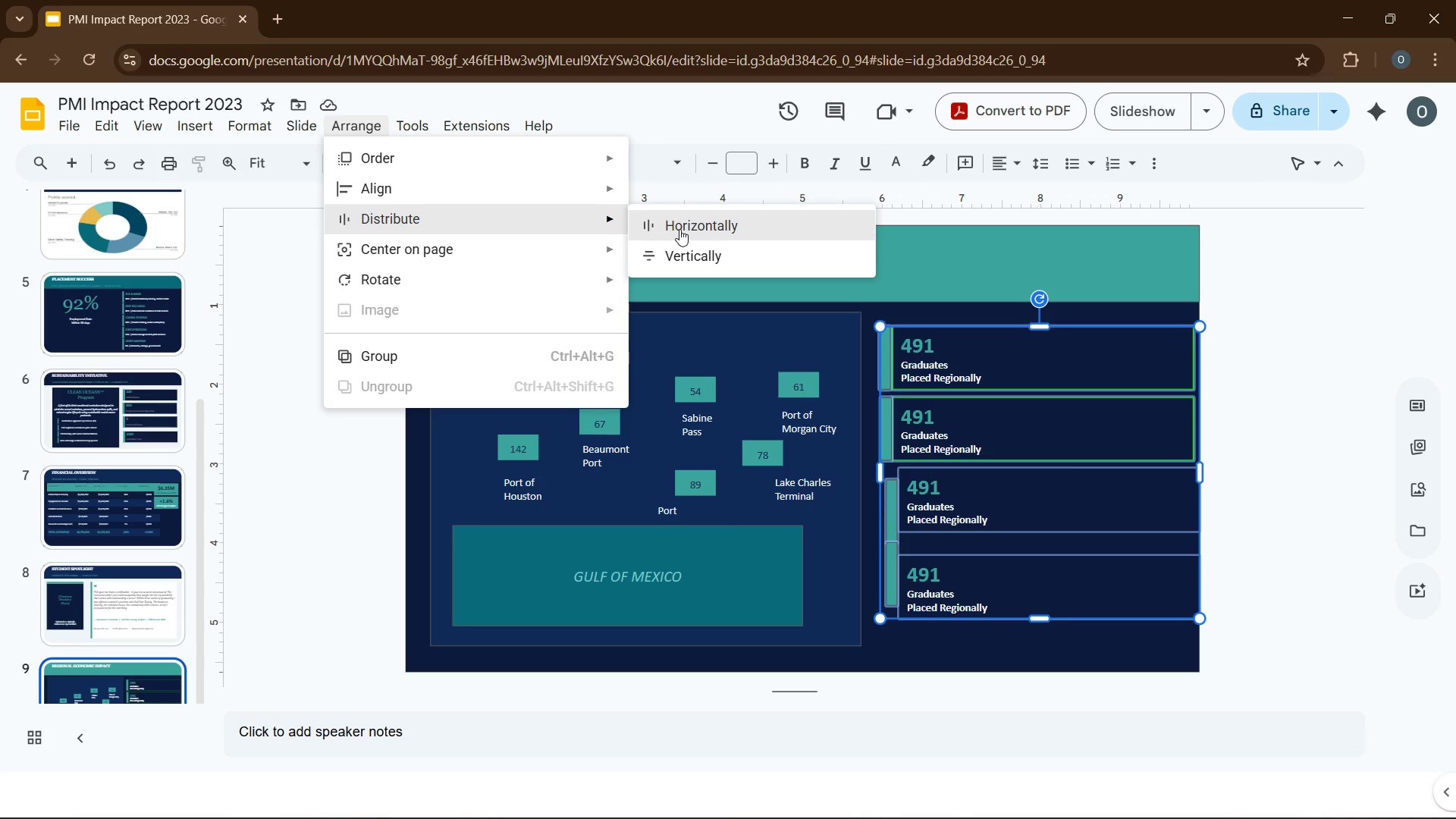 
left_click([679, 229])
 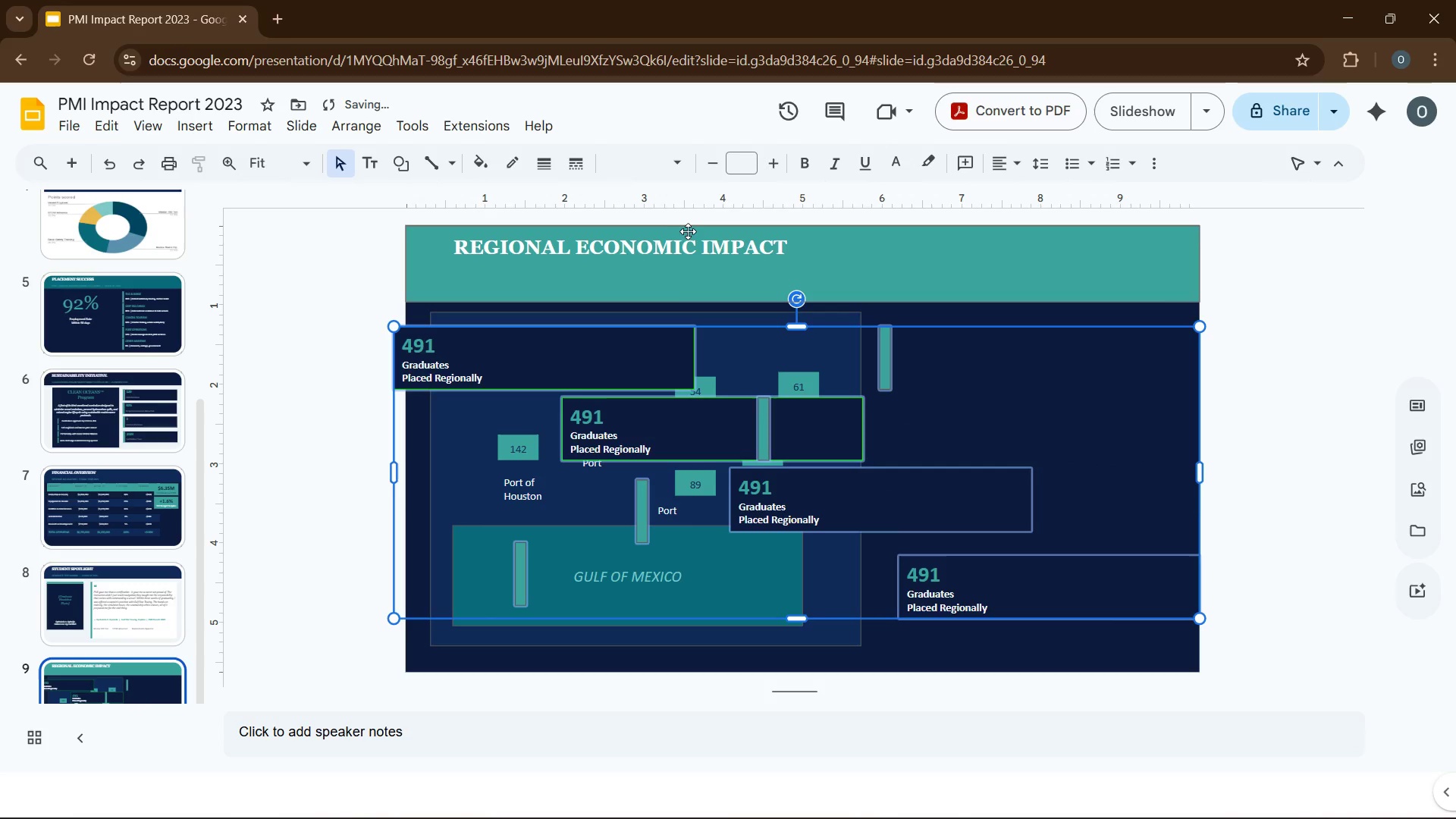 
key(Control+Z)
 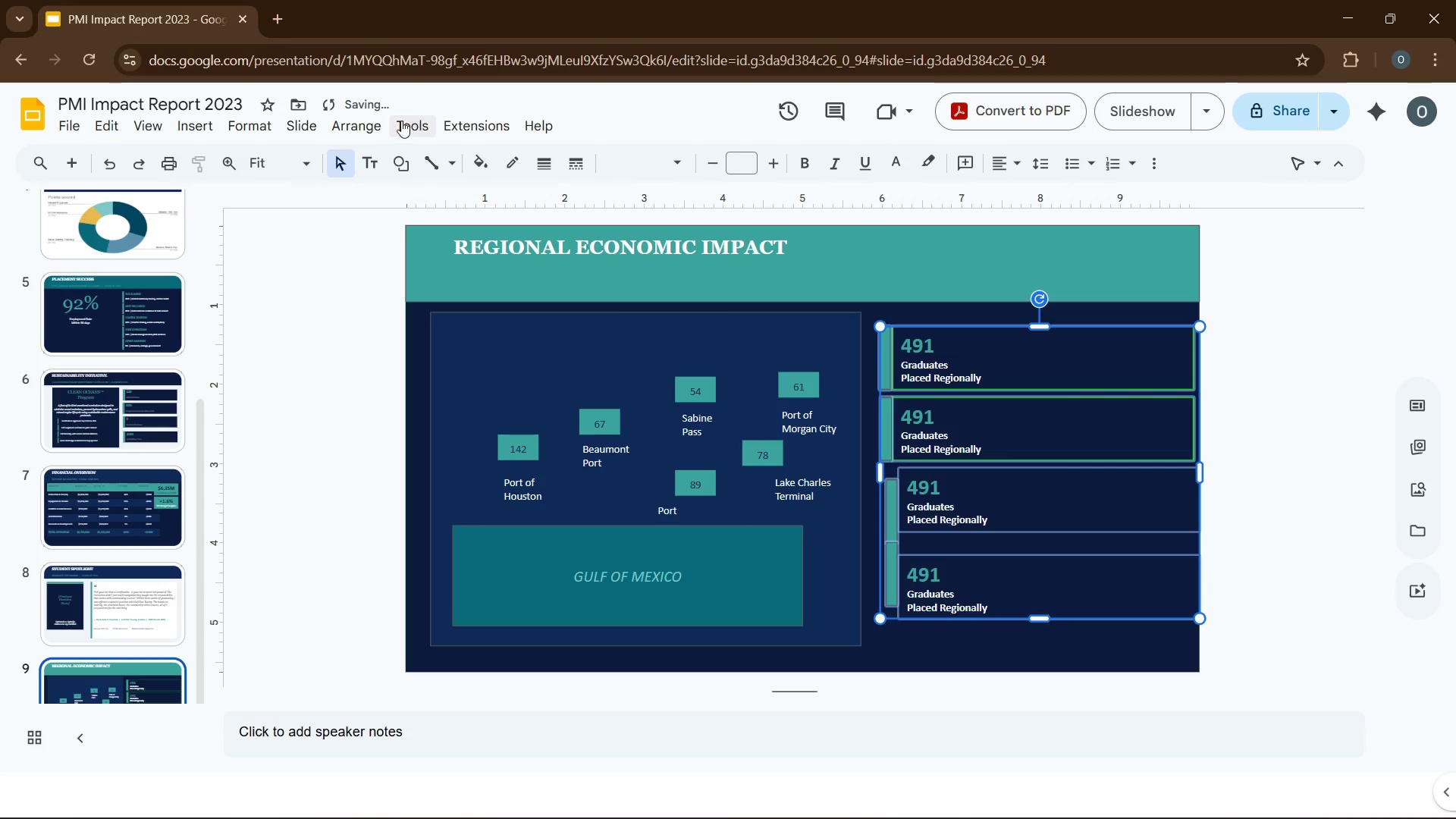 
left_click([350, 124])
 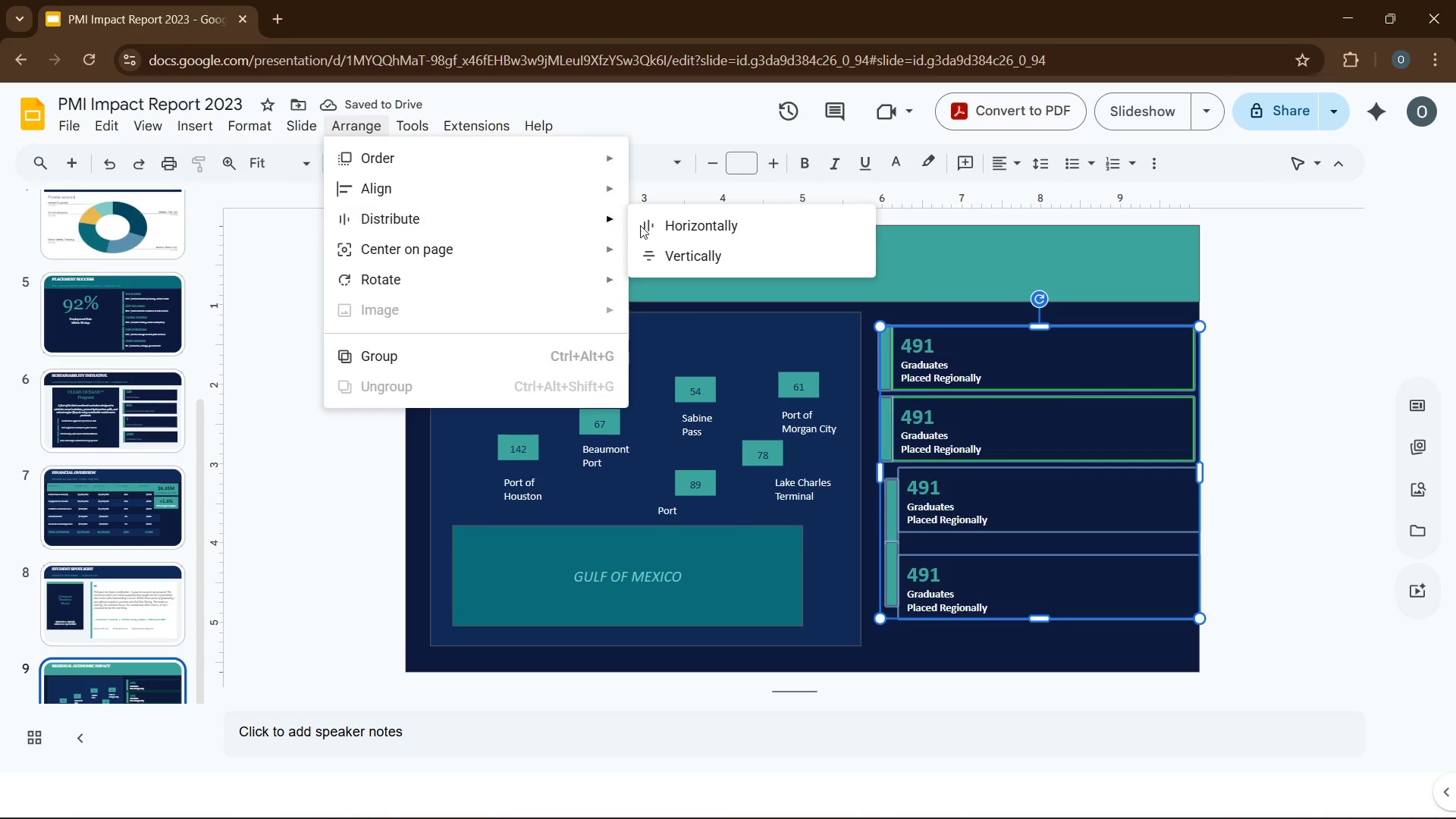 
left_click([679, 253])
 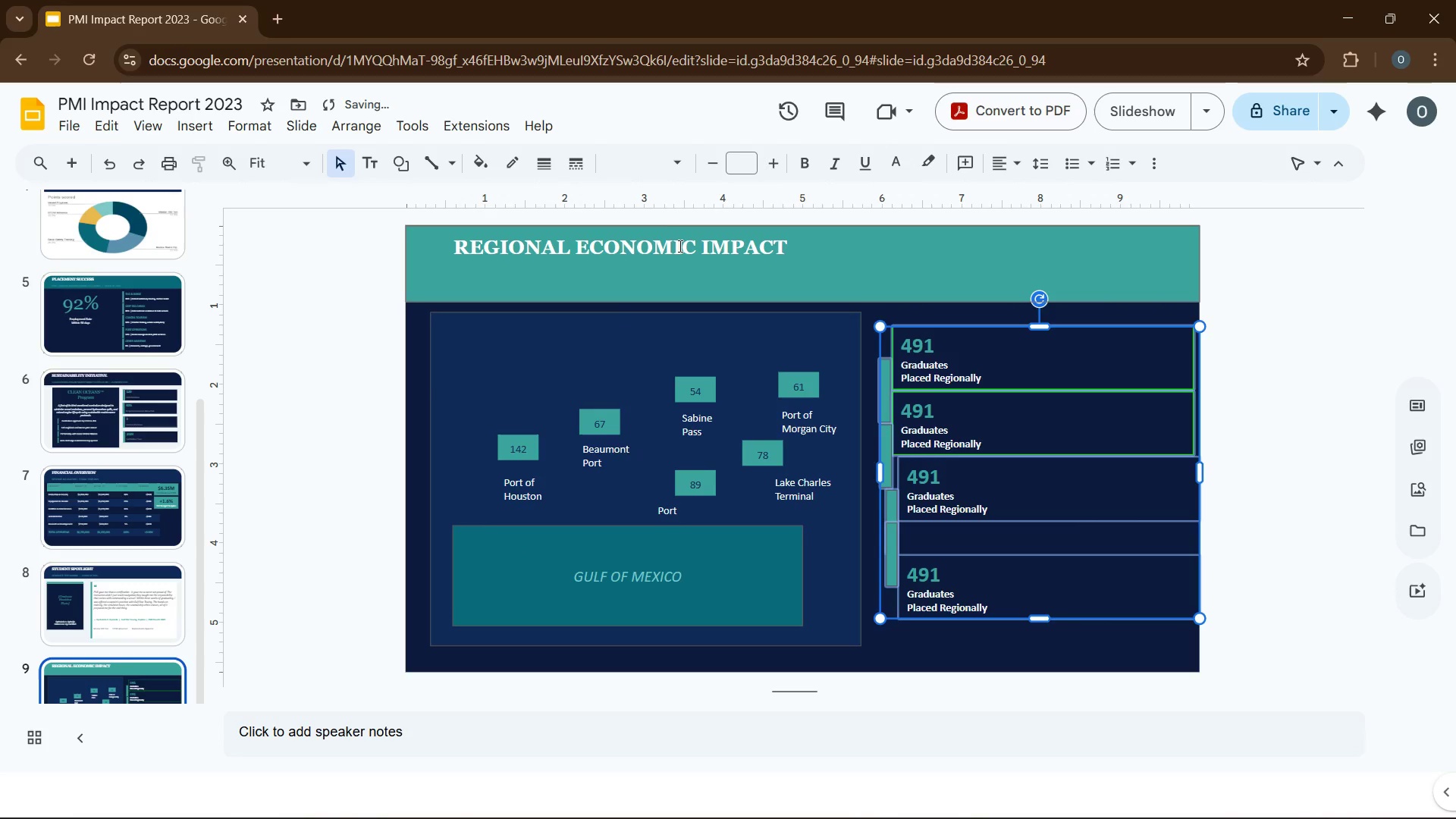 
key(Control+Z)
 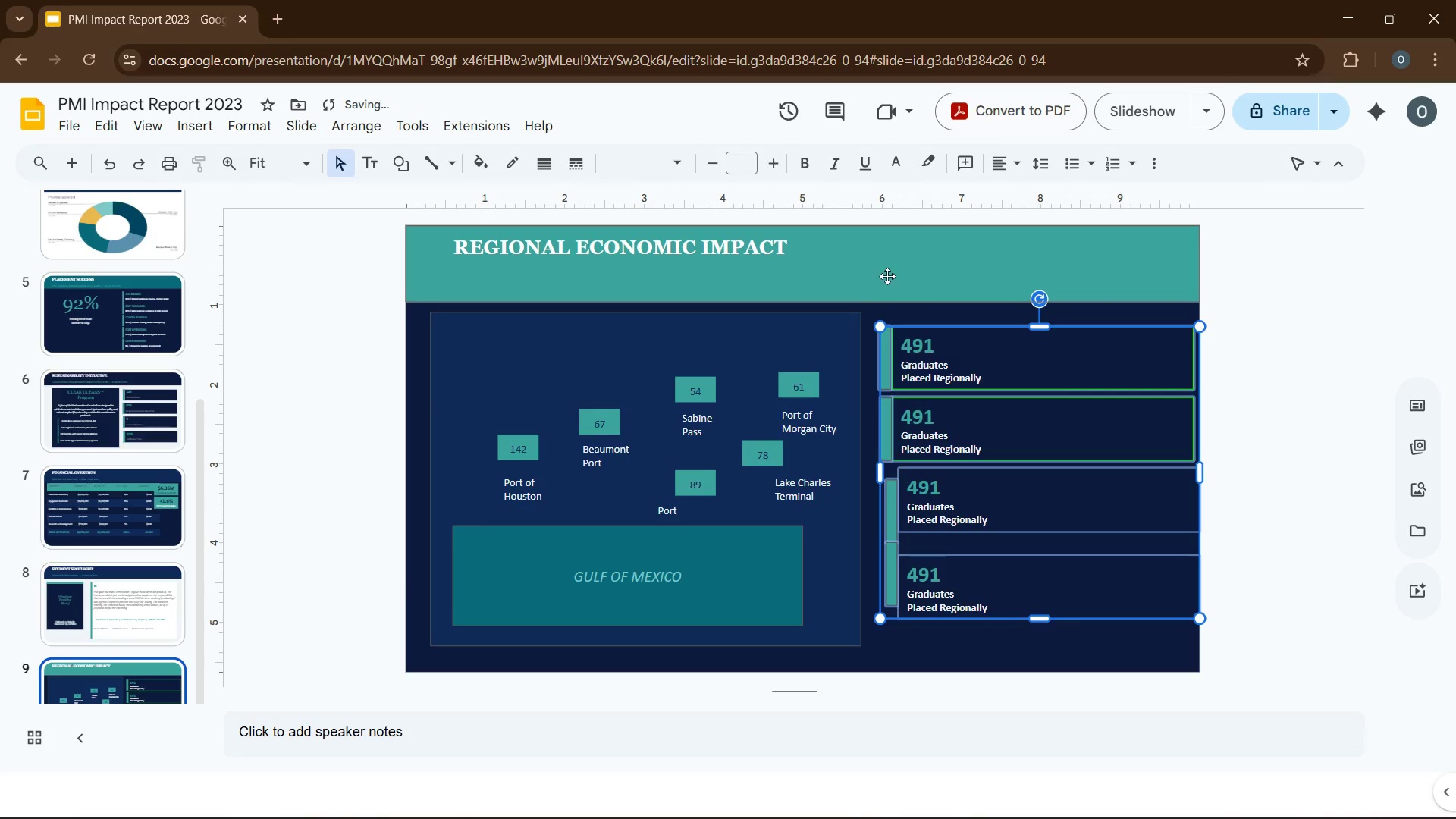 
left_click([1270, 309])
 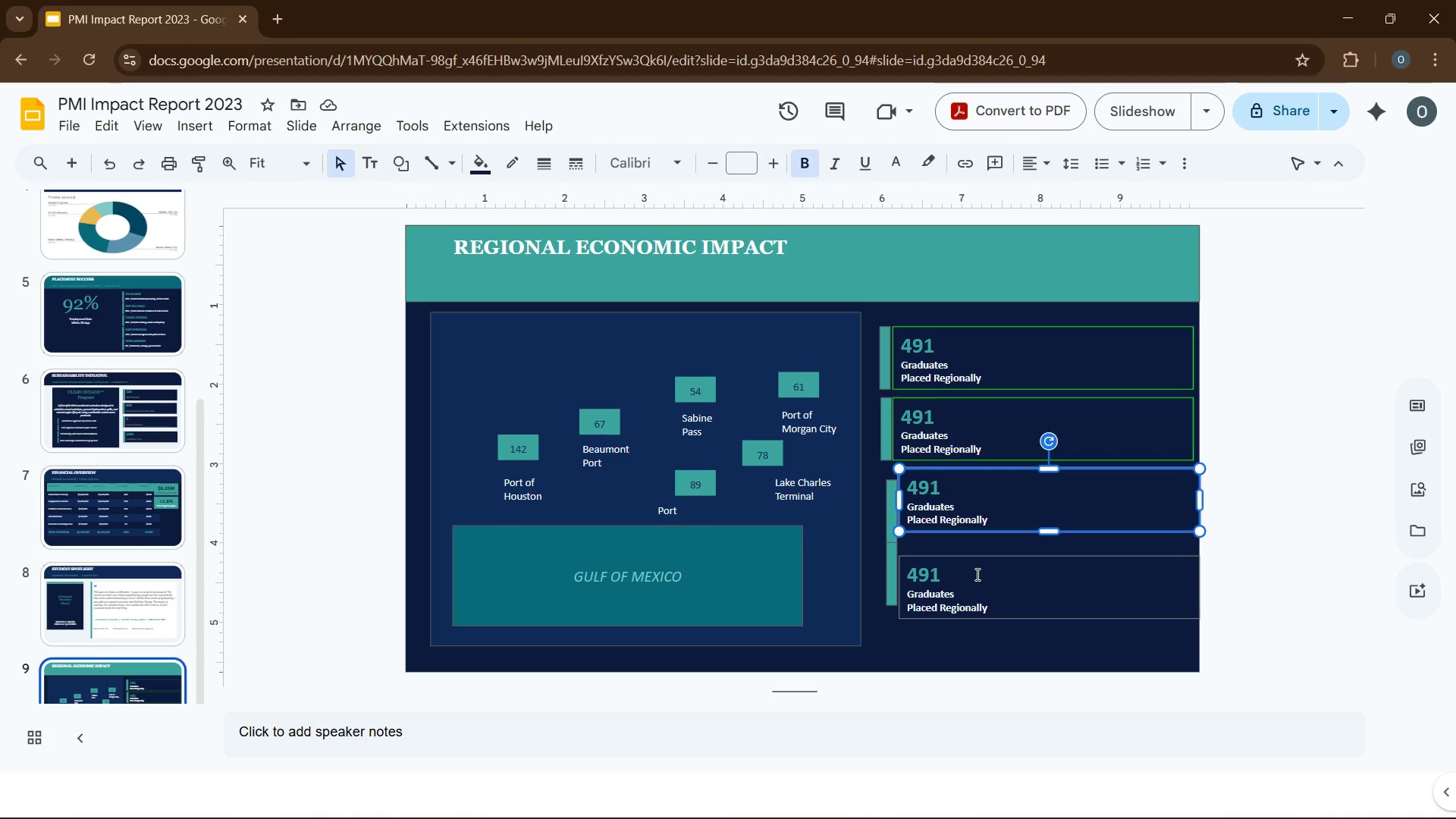 
wait(5.94)
 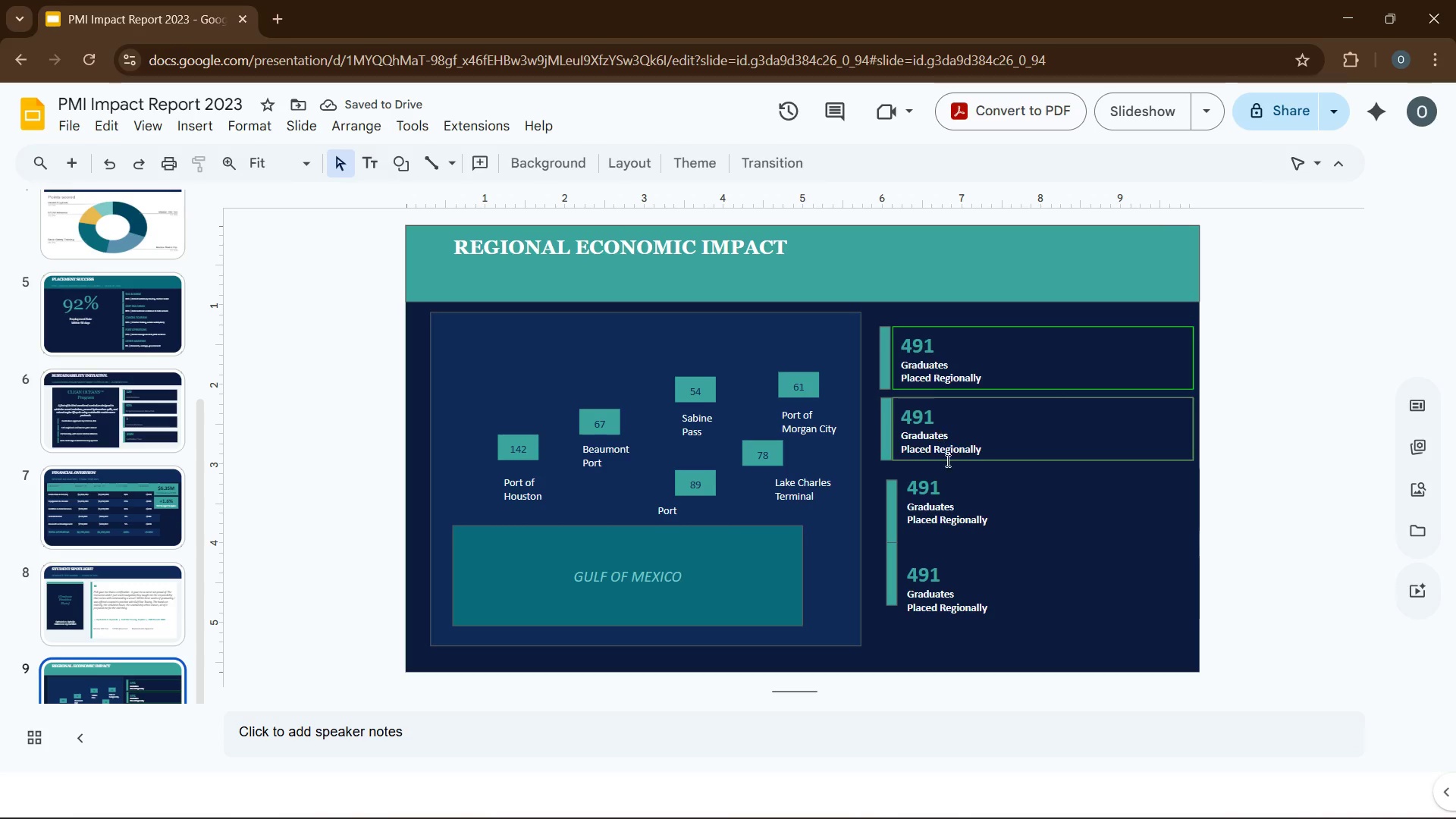 
left_click_drag(start_coordinate=[892, 566], to_coordinate=[890, 591])
 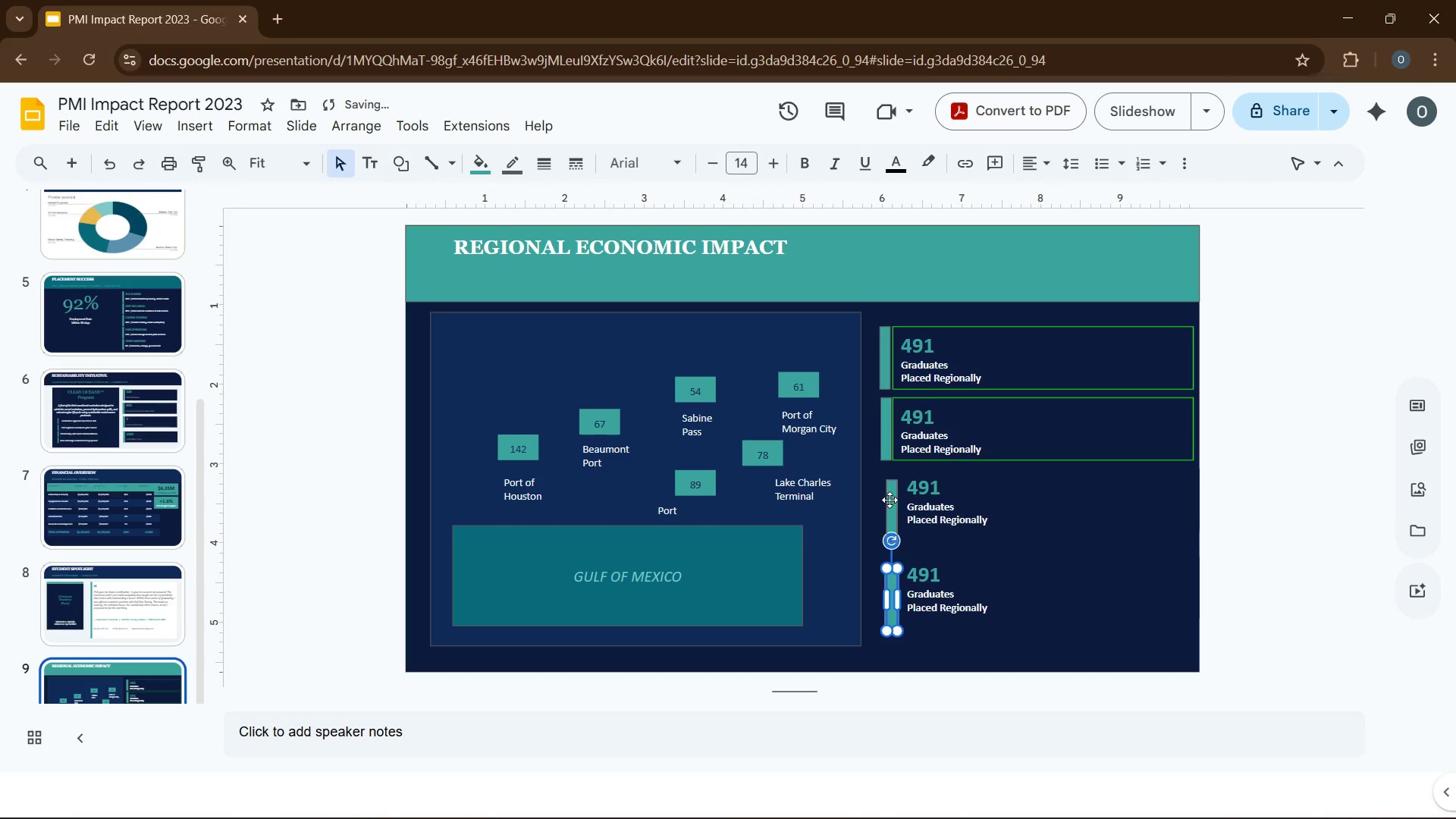 
left_click_drag(start_coordinate=[891, 500], to_coordinate=[887, 498])
 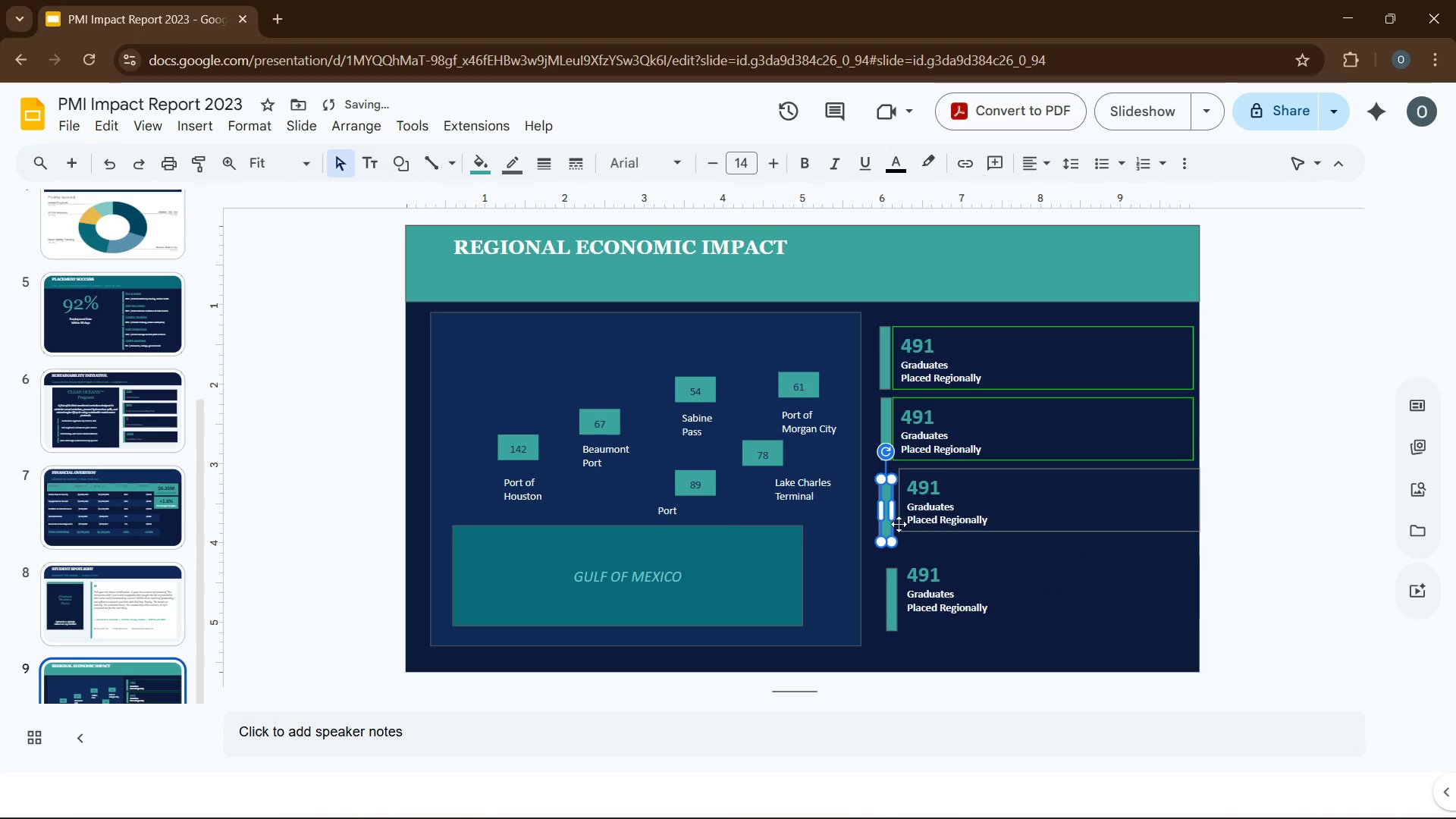 
left_click_drag(start_coordinate=[884, 523], to_coordinate=[883, 512])
 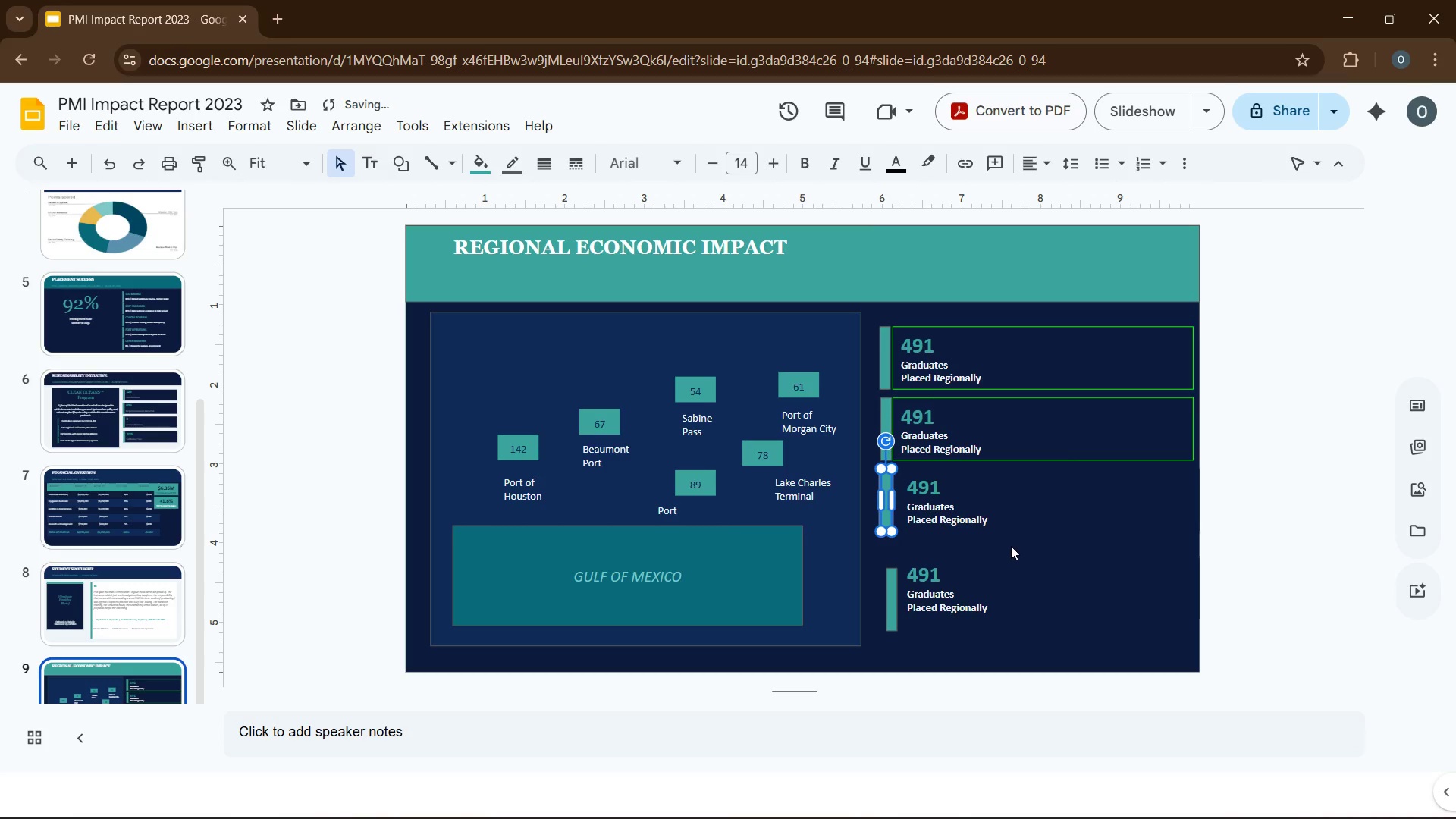 
left_click([1011, 546])
 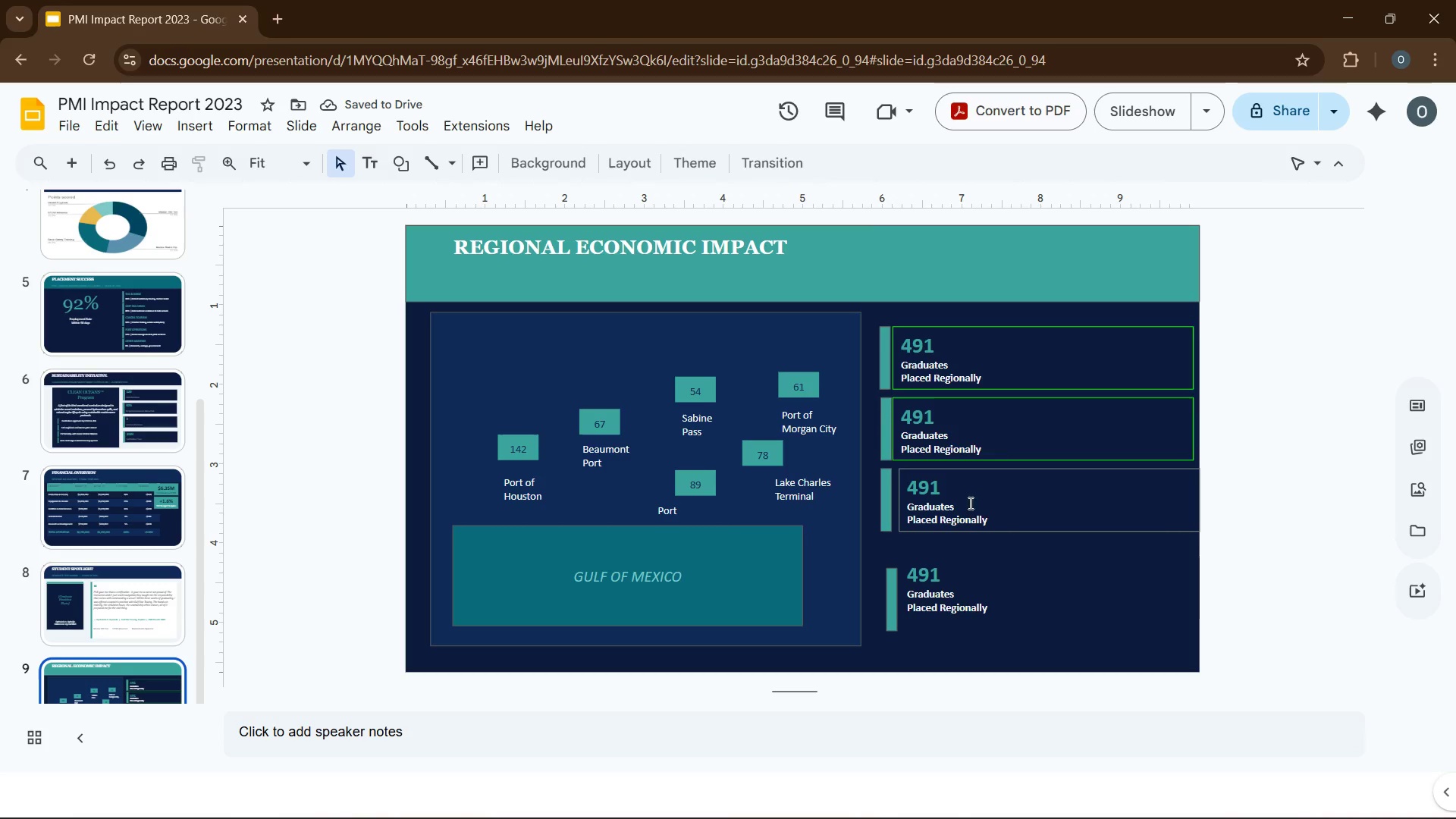 
left_click_drag(start_coordinate=[992, 501], to_coordinate=[987, 501])
 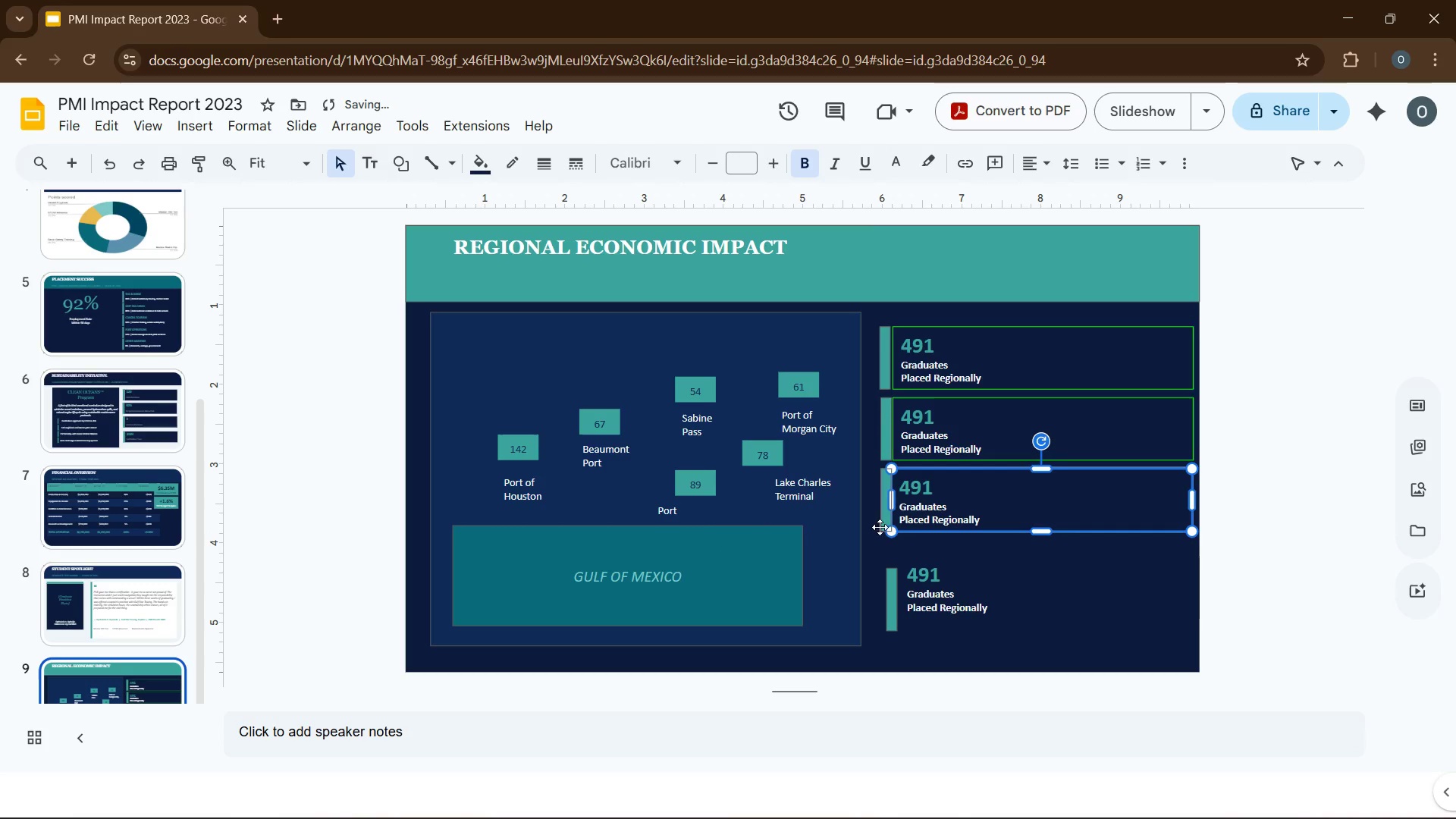 
left_click([875, 537])
 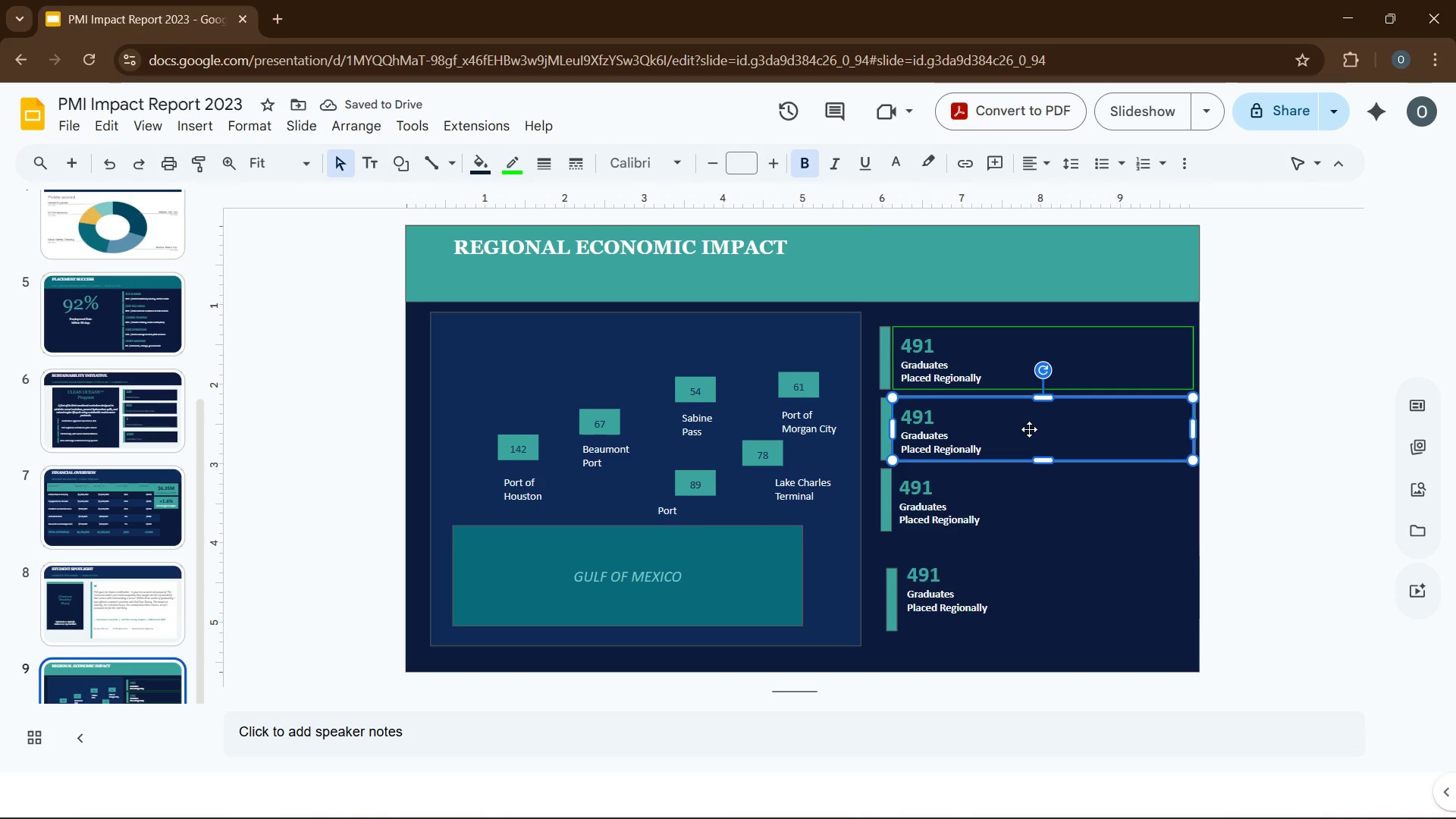 
key(ArrowLeft)
 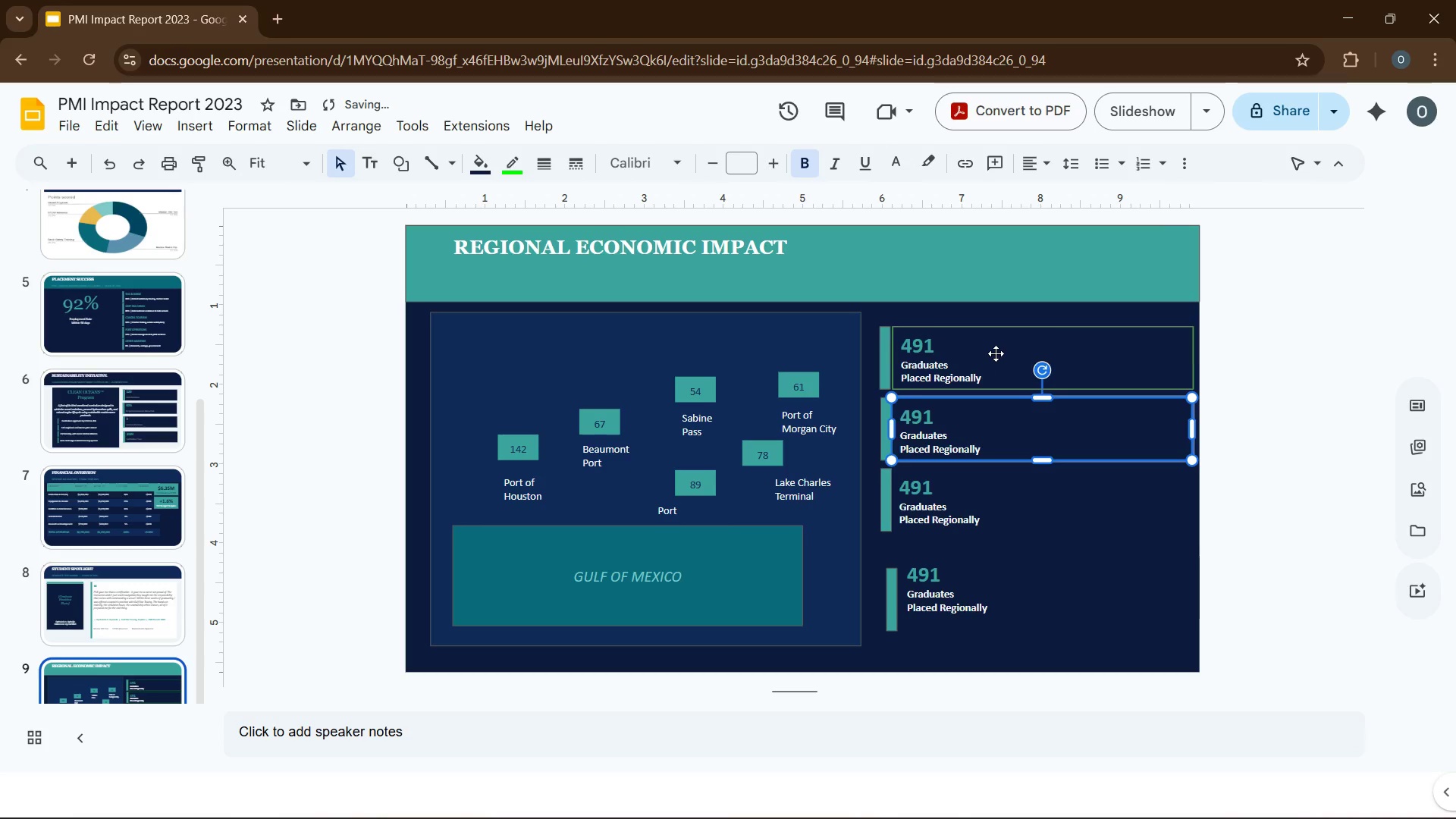 
left_click([996, 353])
 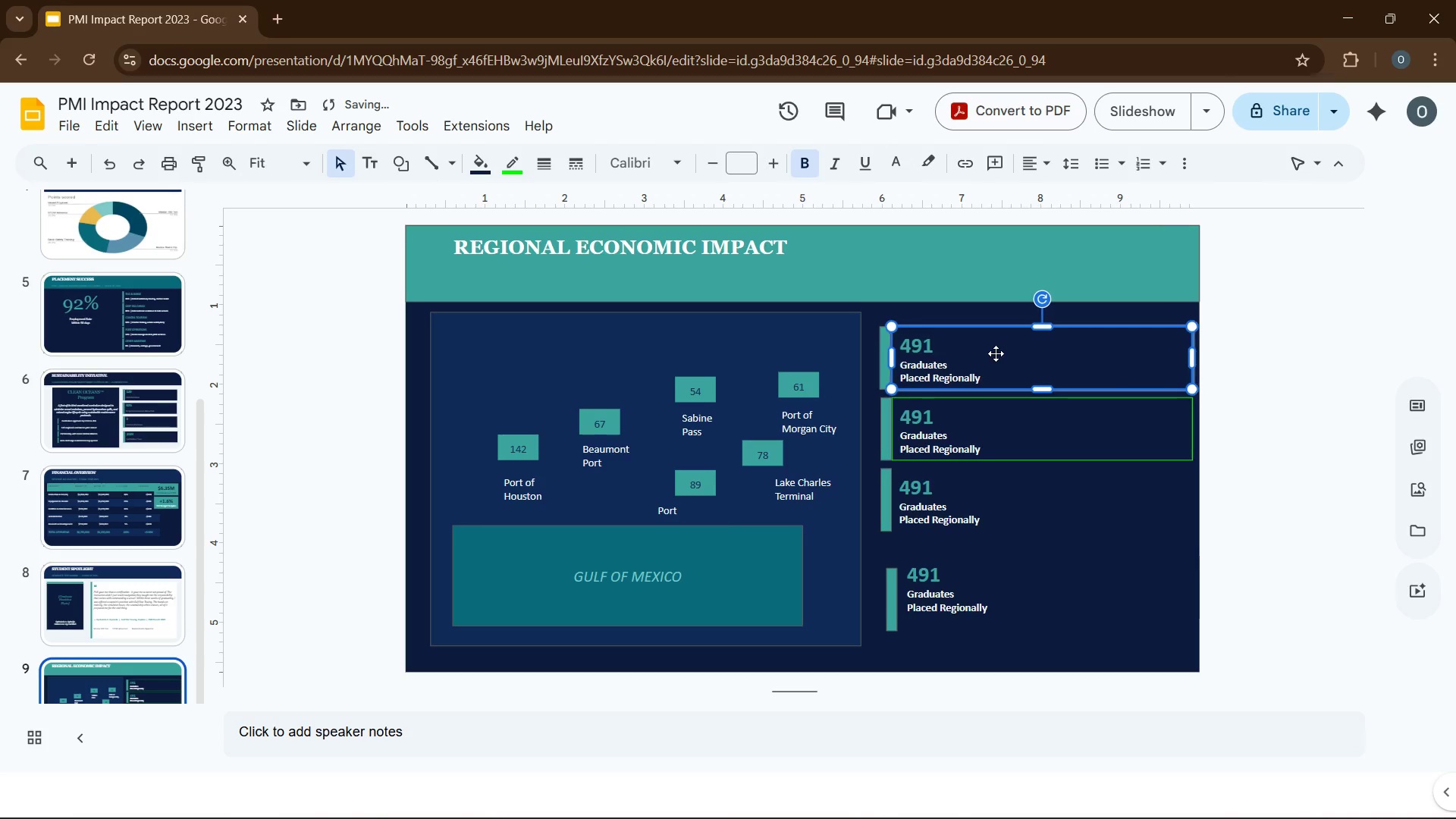 
key(ArrowLeft)
 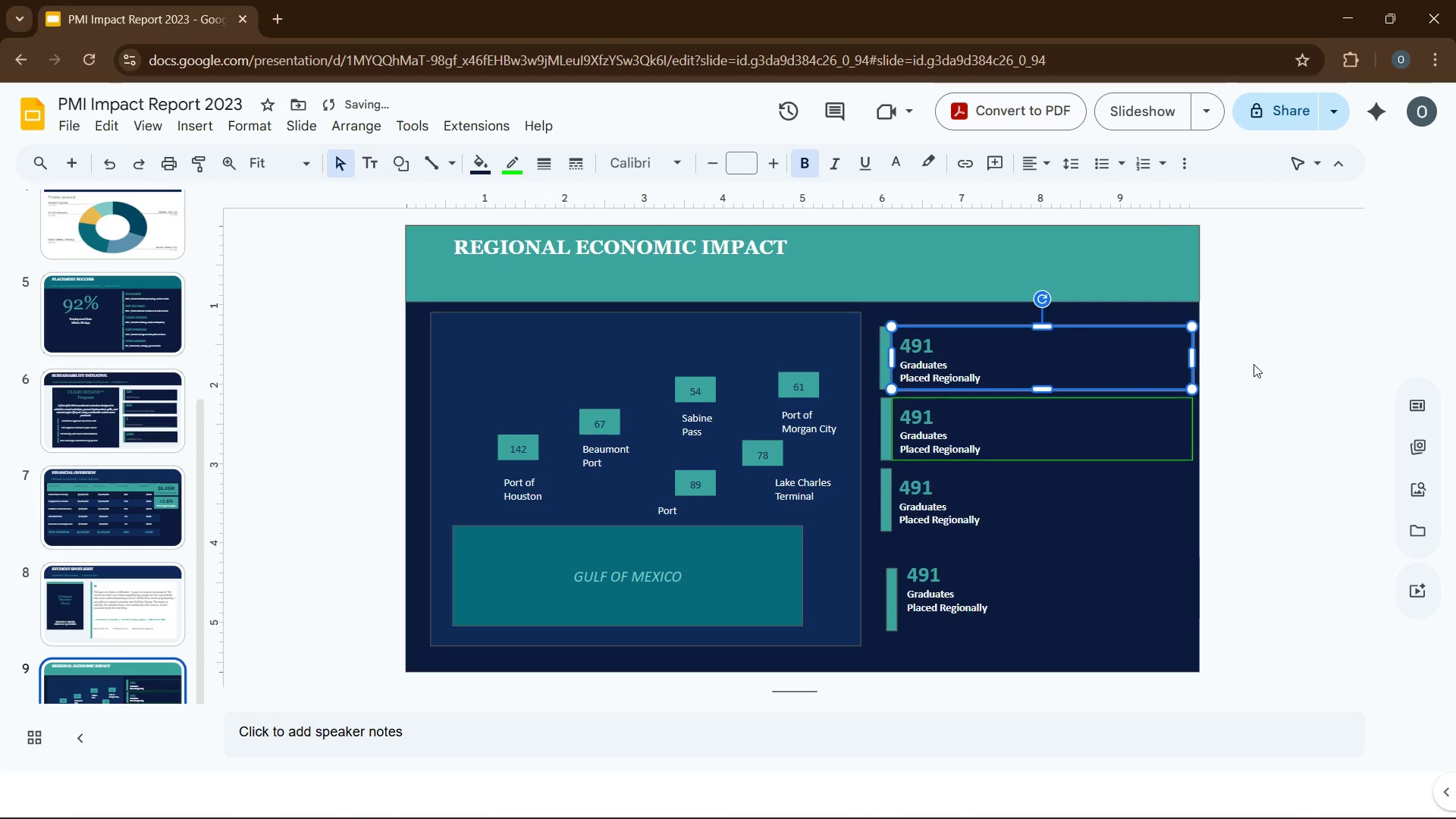 
left_click([1255, 363])
 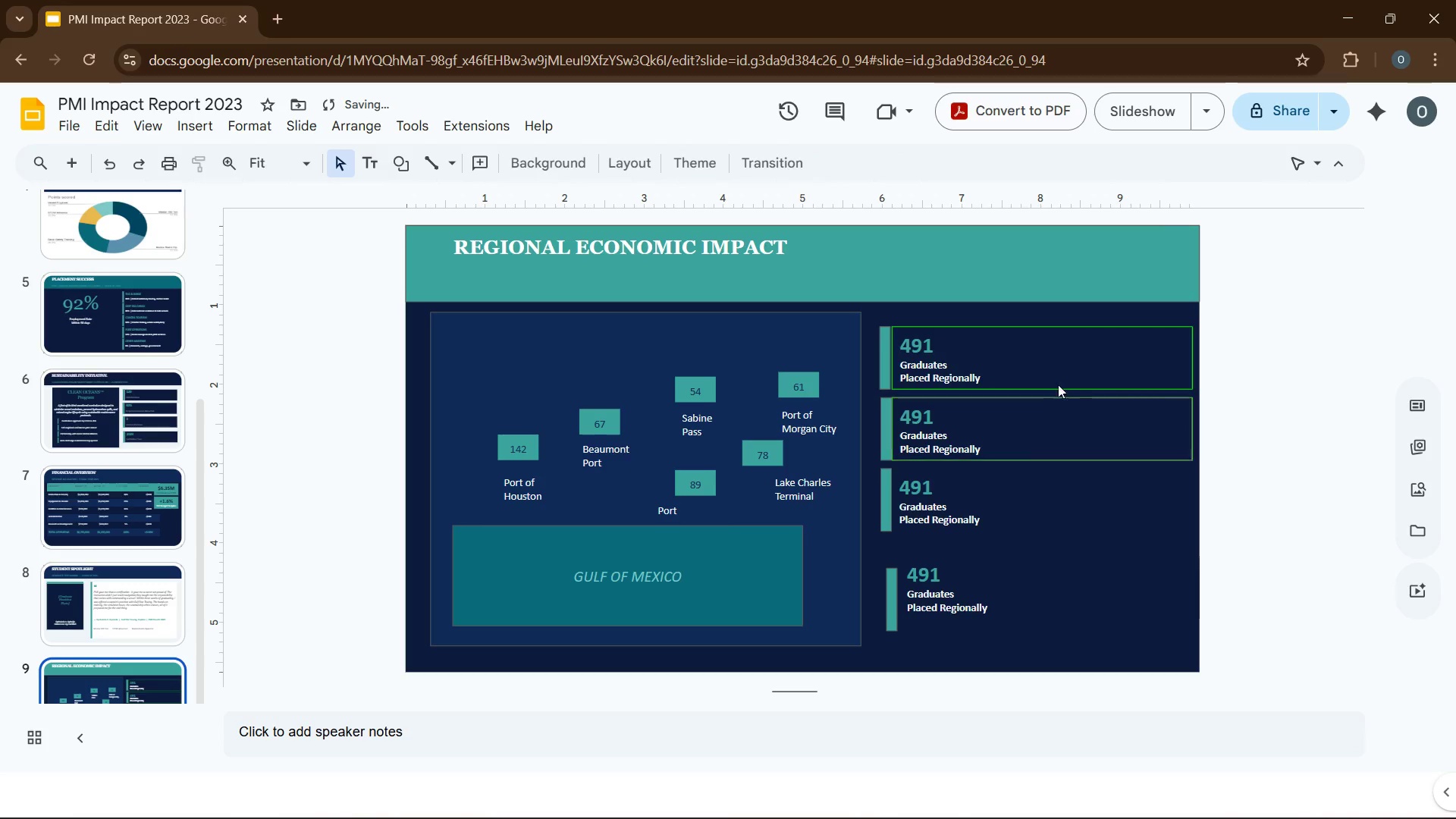 
left_click([1069, 373])
 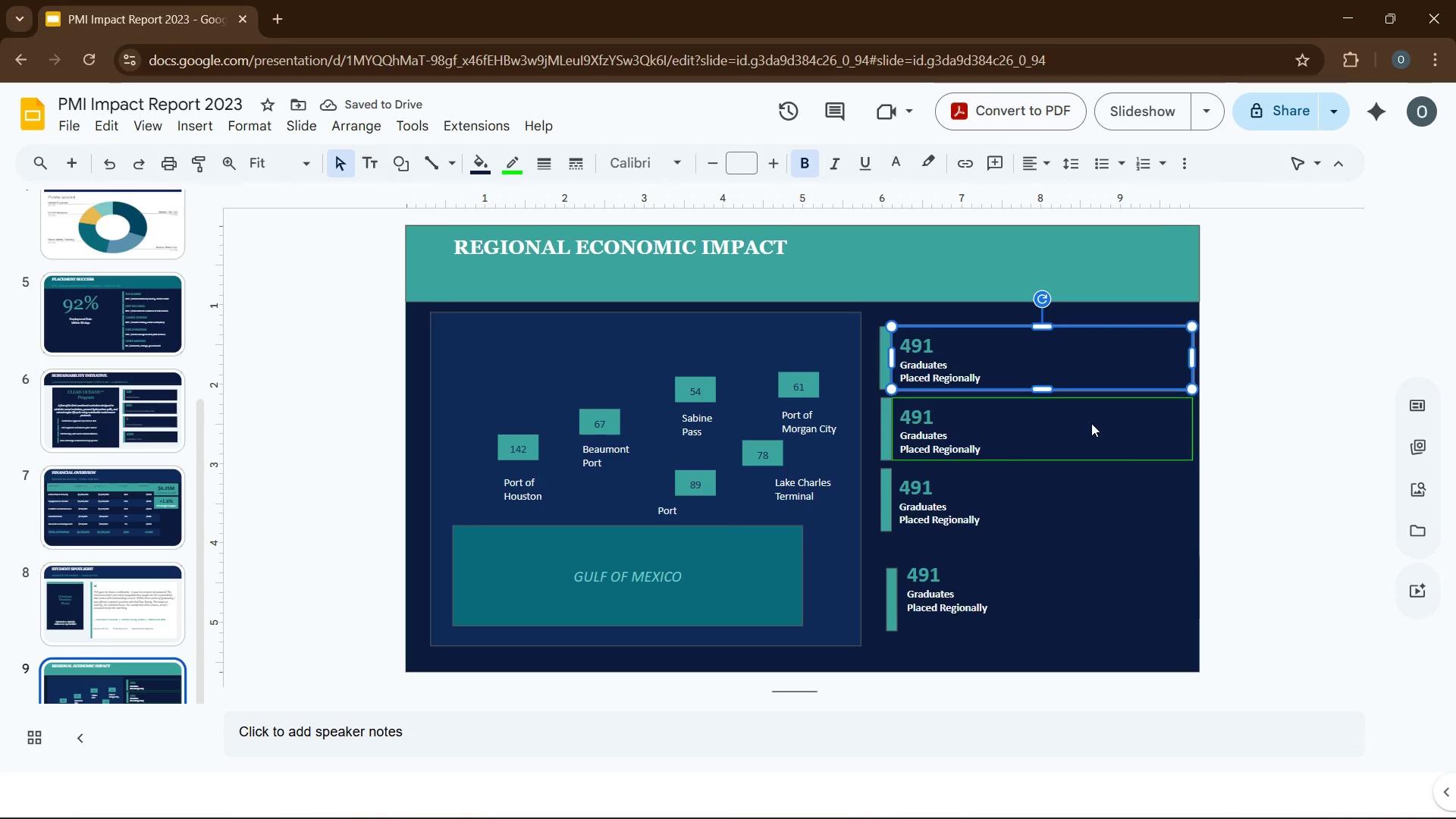 
hold_key(key=ControlLeft, duration=0.41)
left_click([1076, 445])
 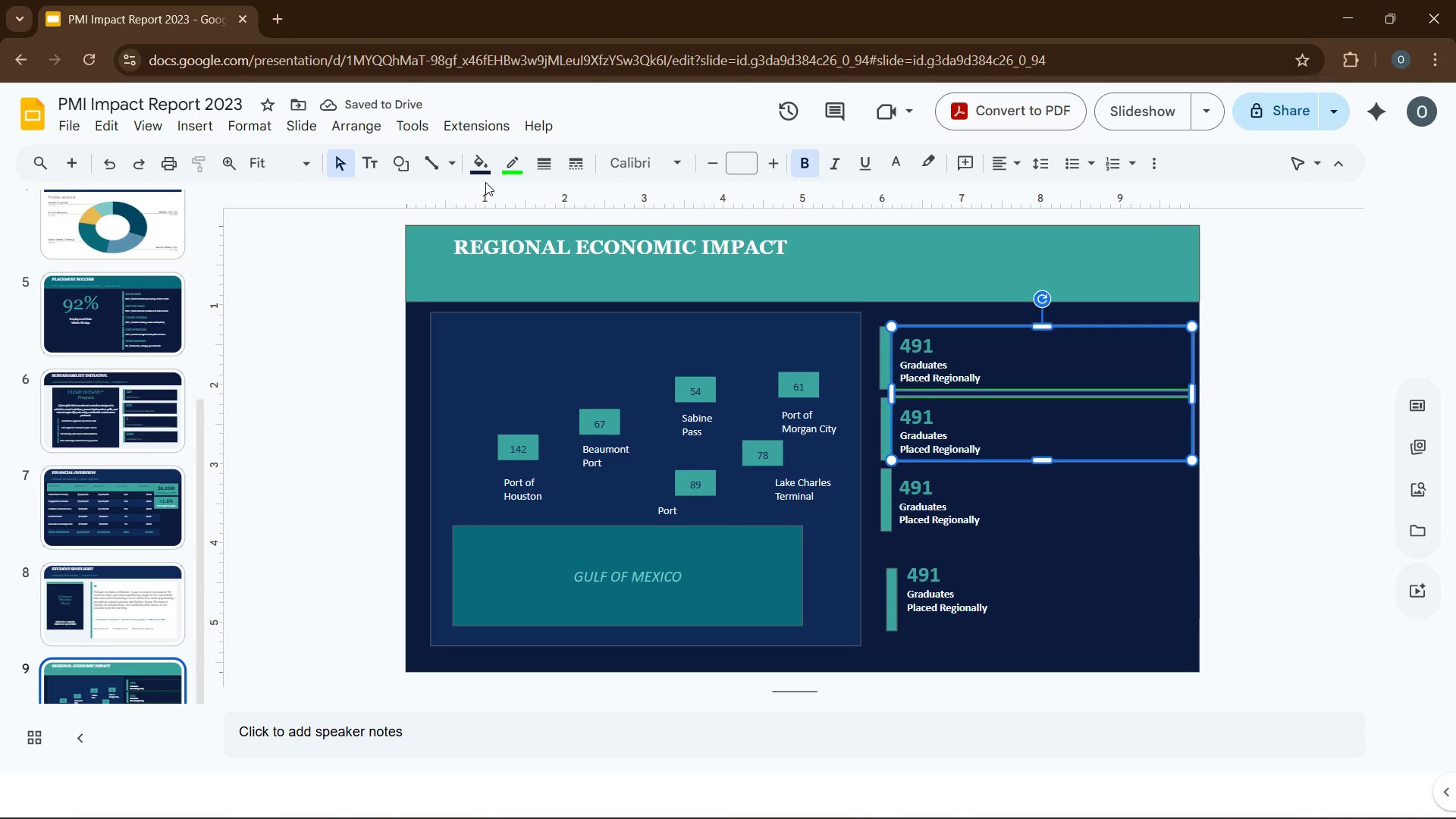 
left_click([514, 174])
 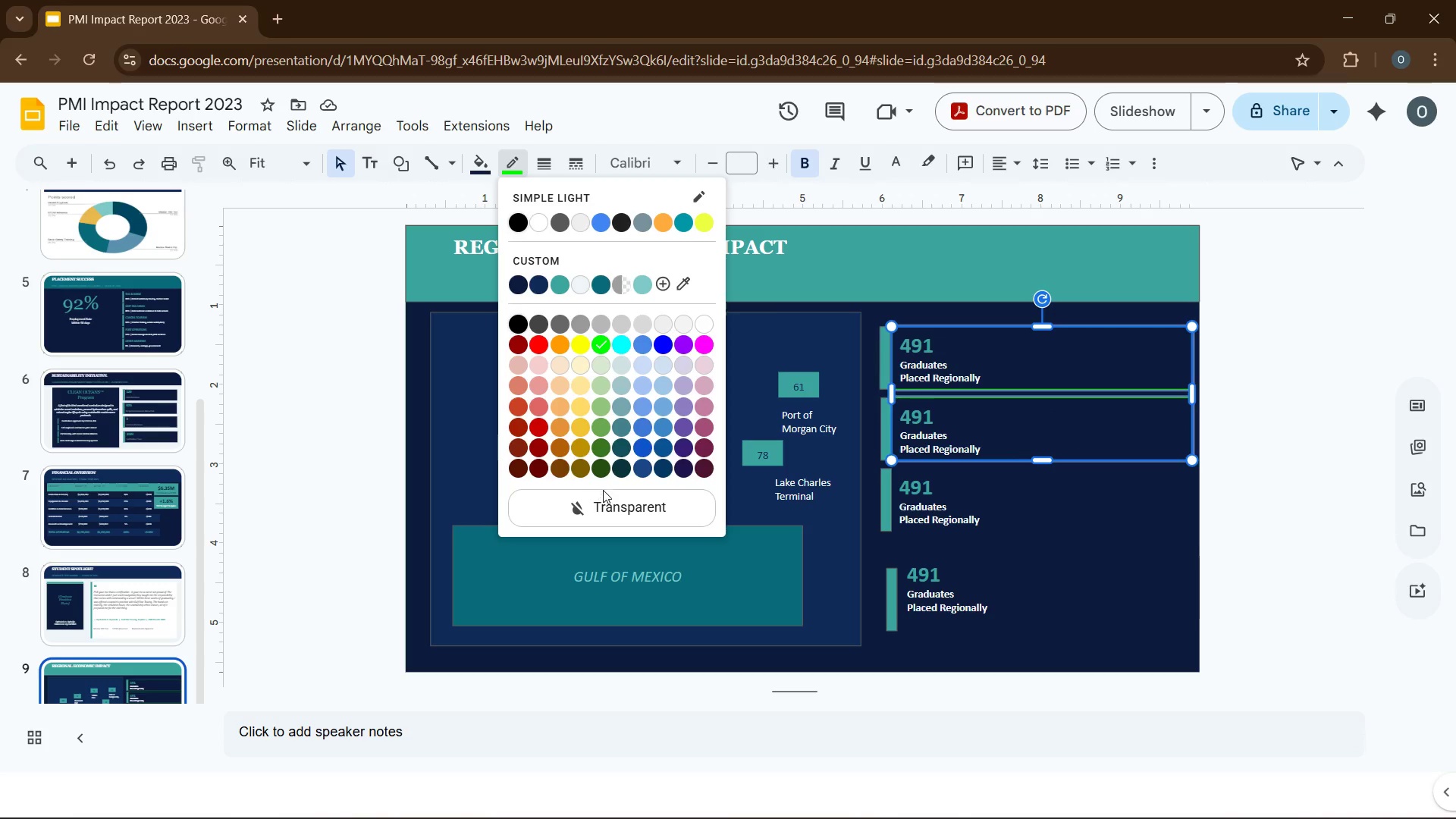 
left_click([607, 496])
 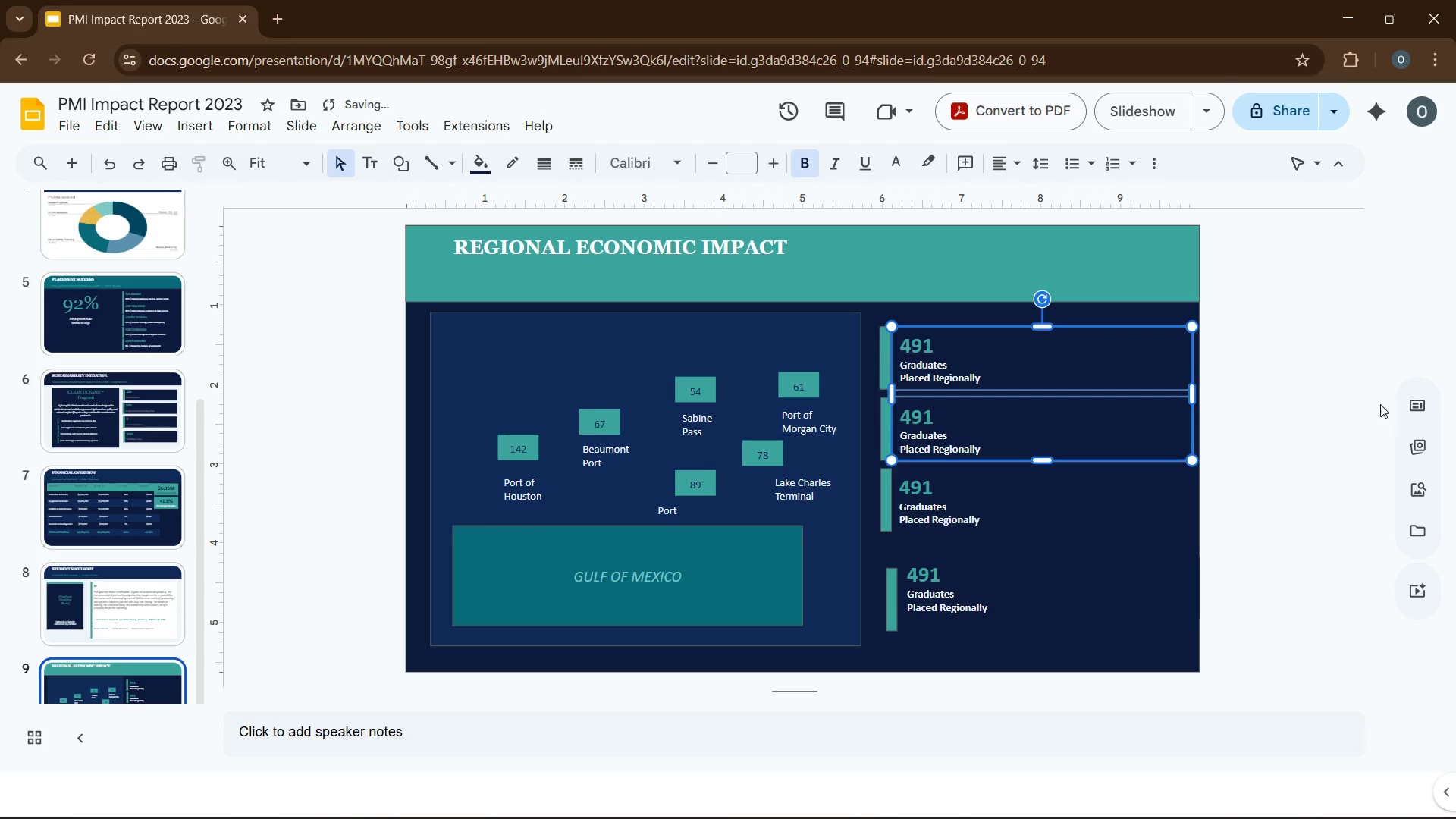 
left_click([1307, 406])
 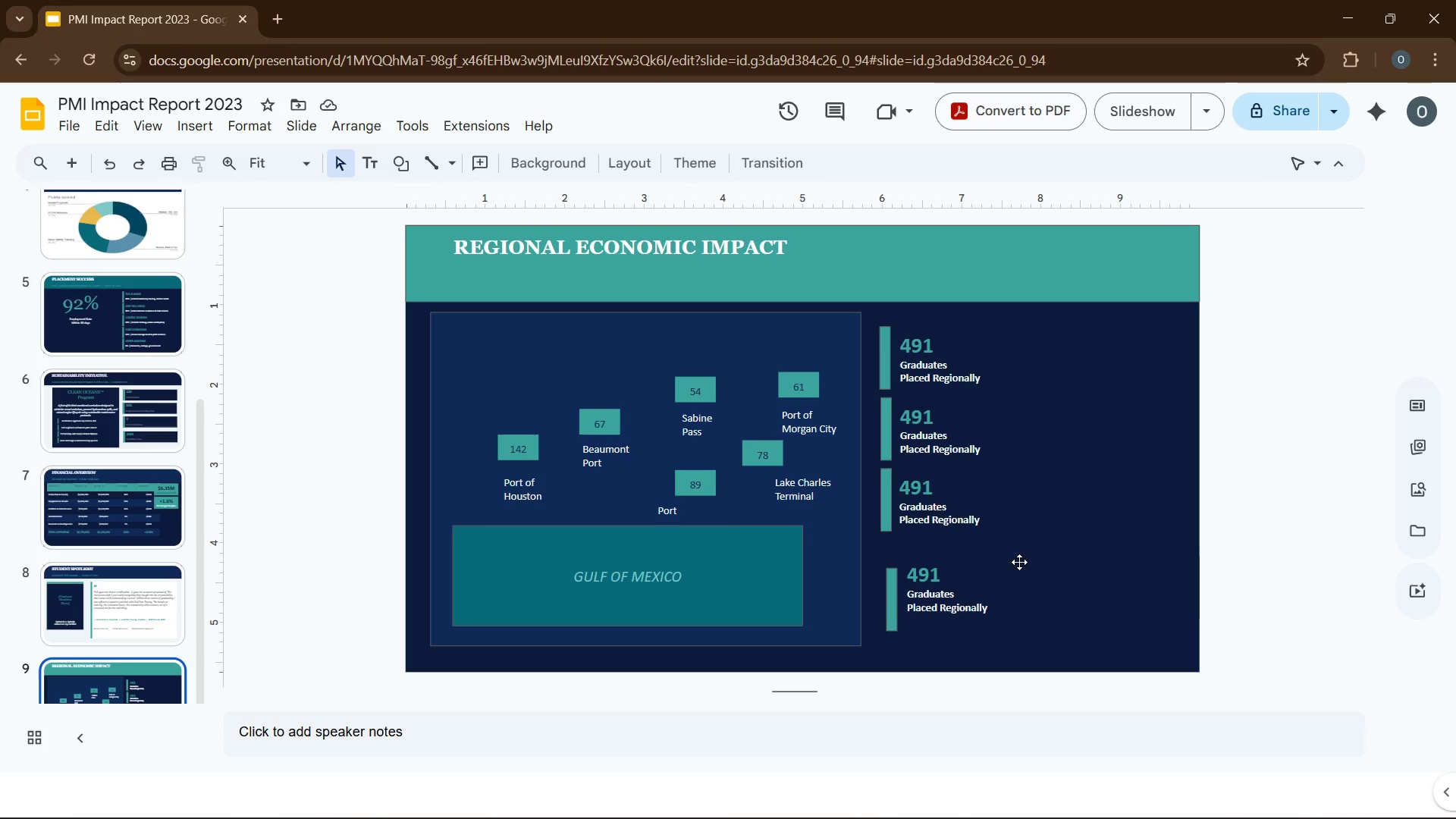 
wait(6.62)
 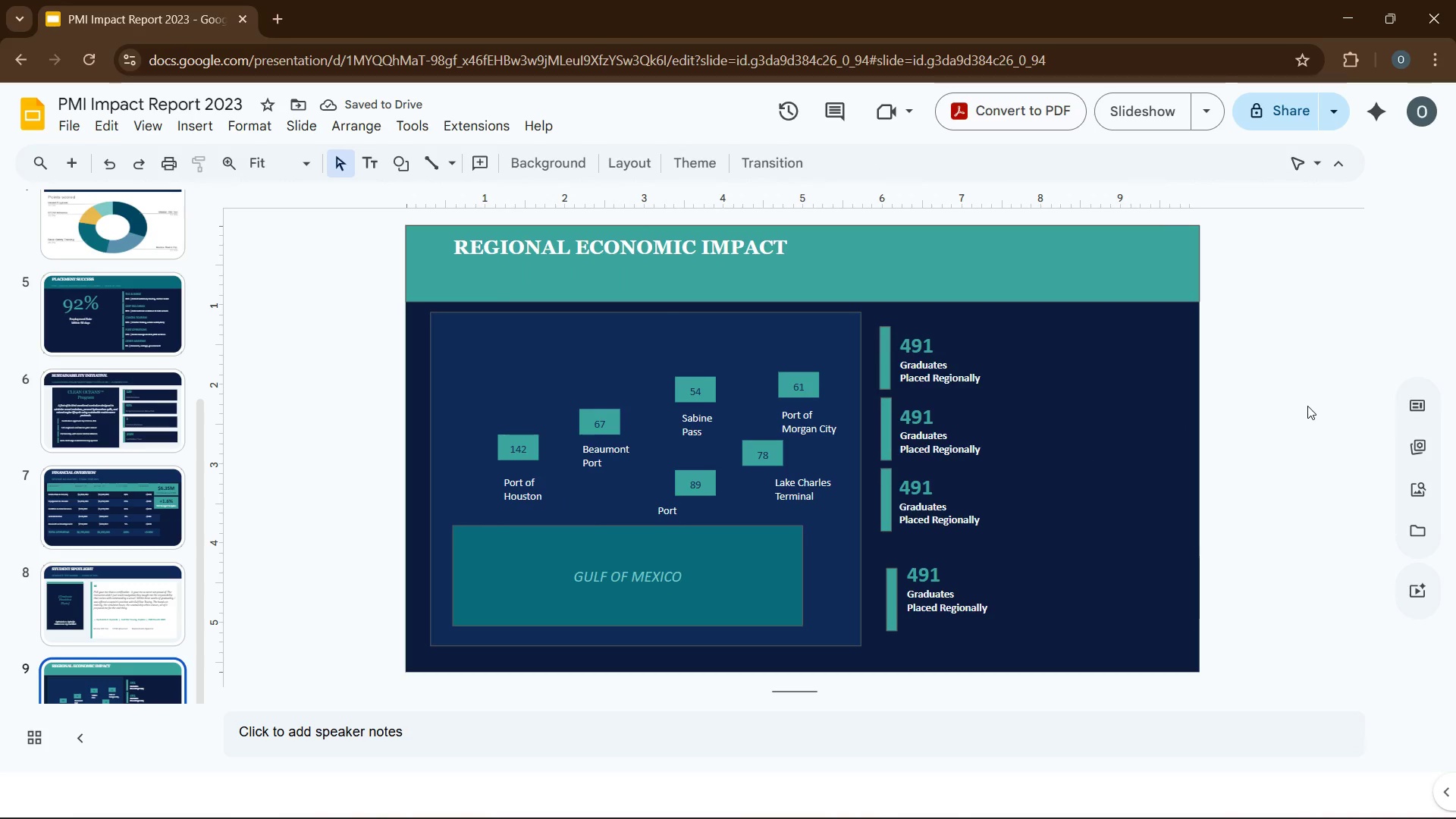 
left_click([884, 592])
 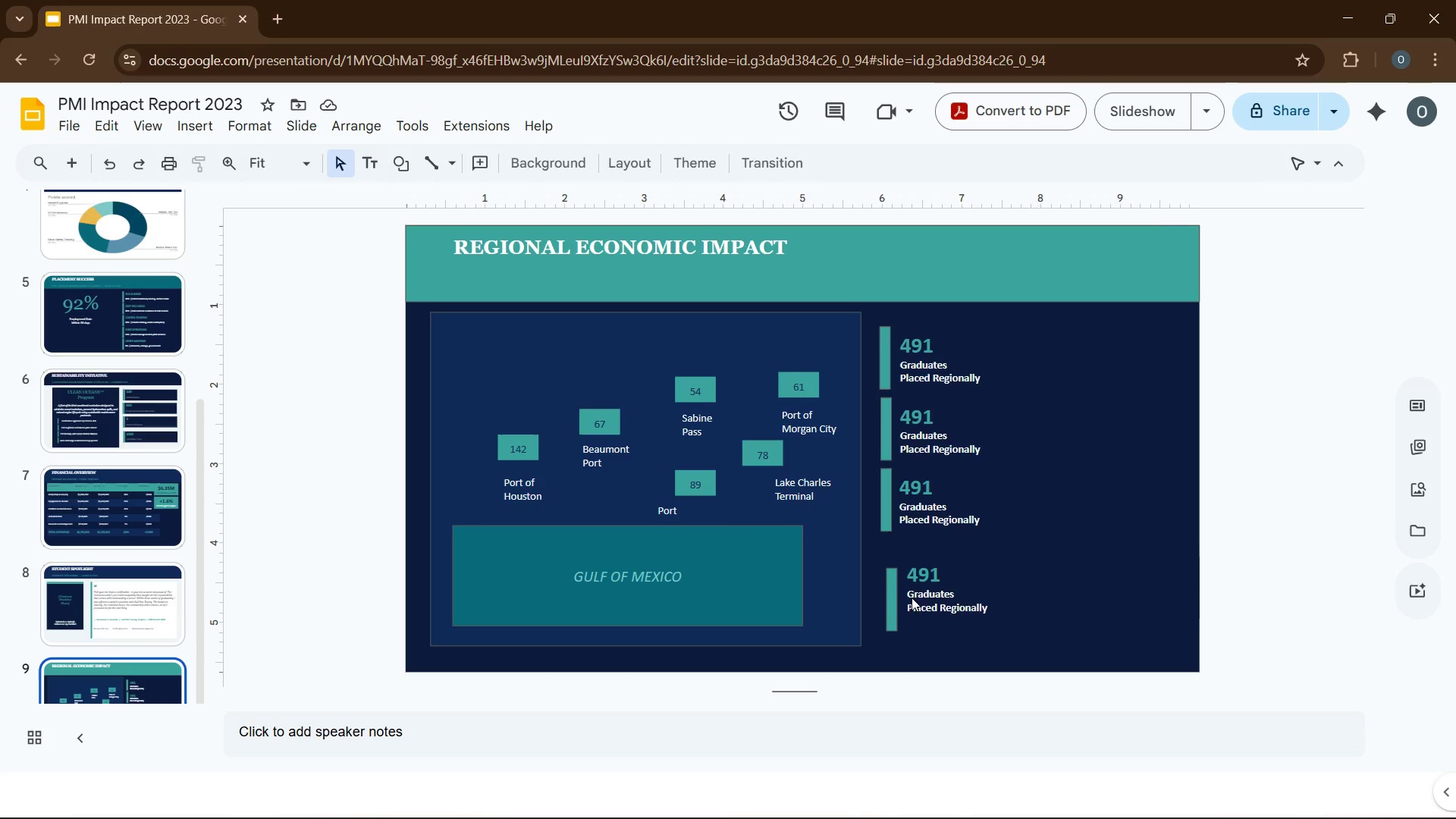 
left_click([961, 598])
 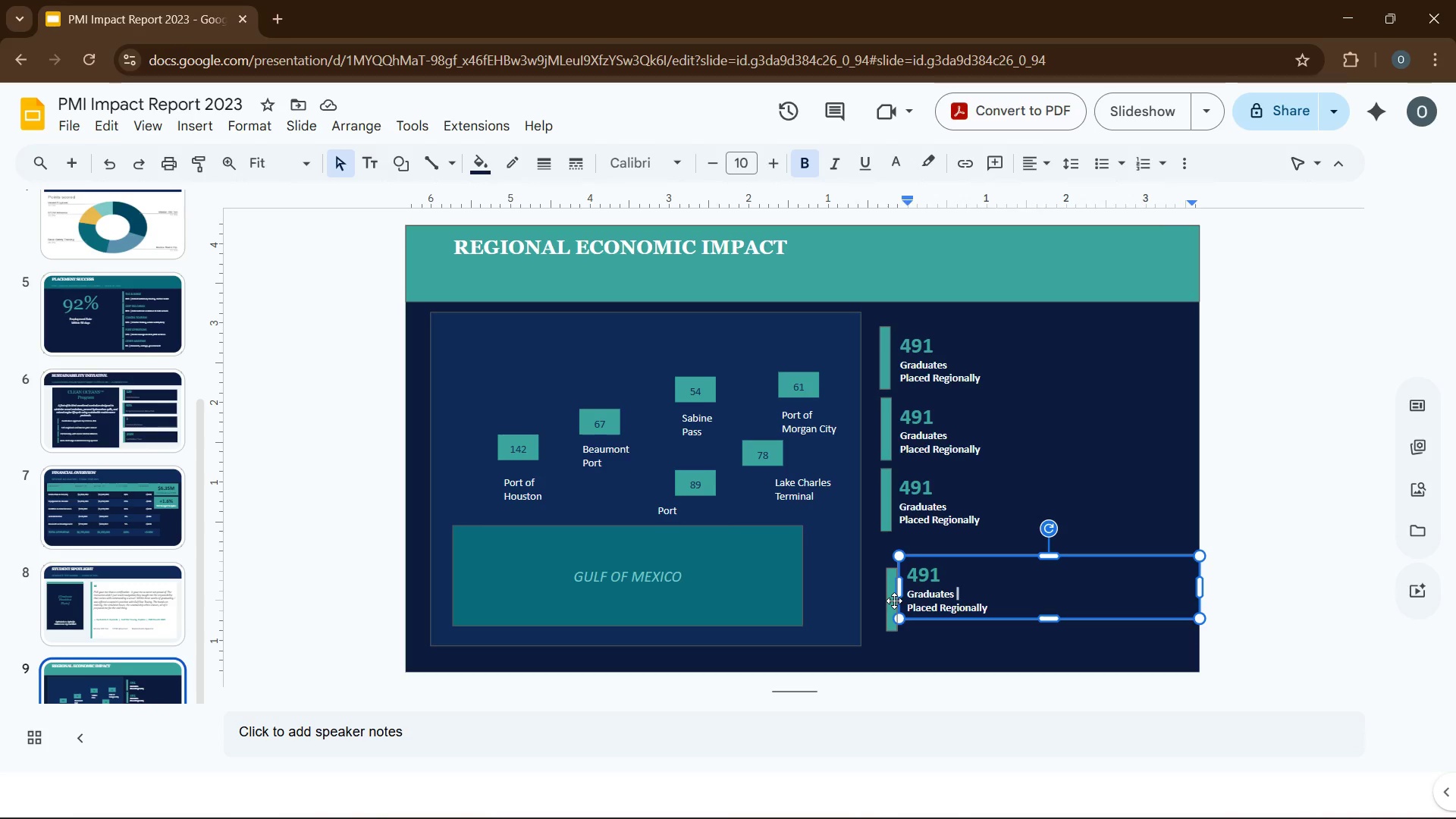 
left_click_drag(start_coordinate=[891, 601], to_coordinate=[883, 582])
 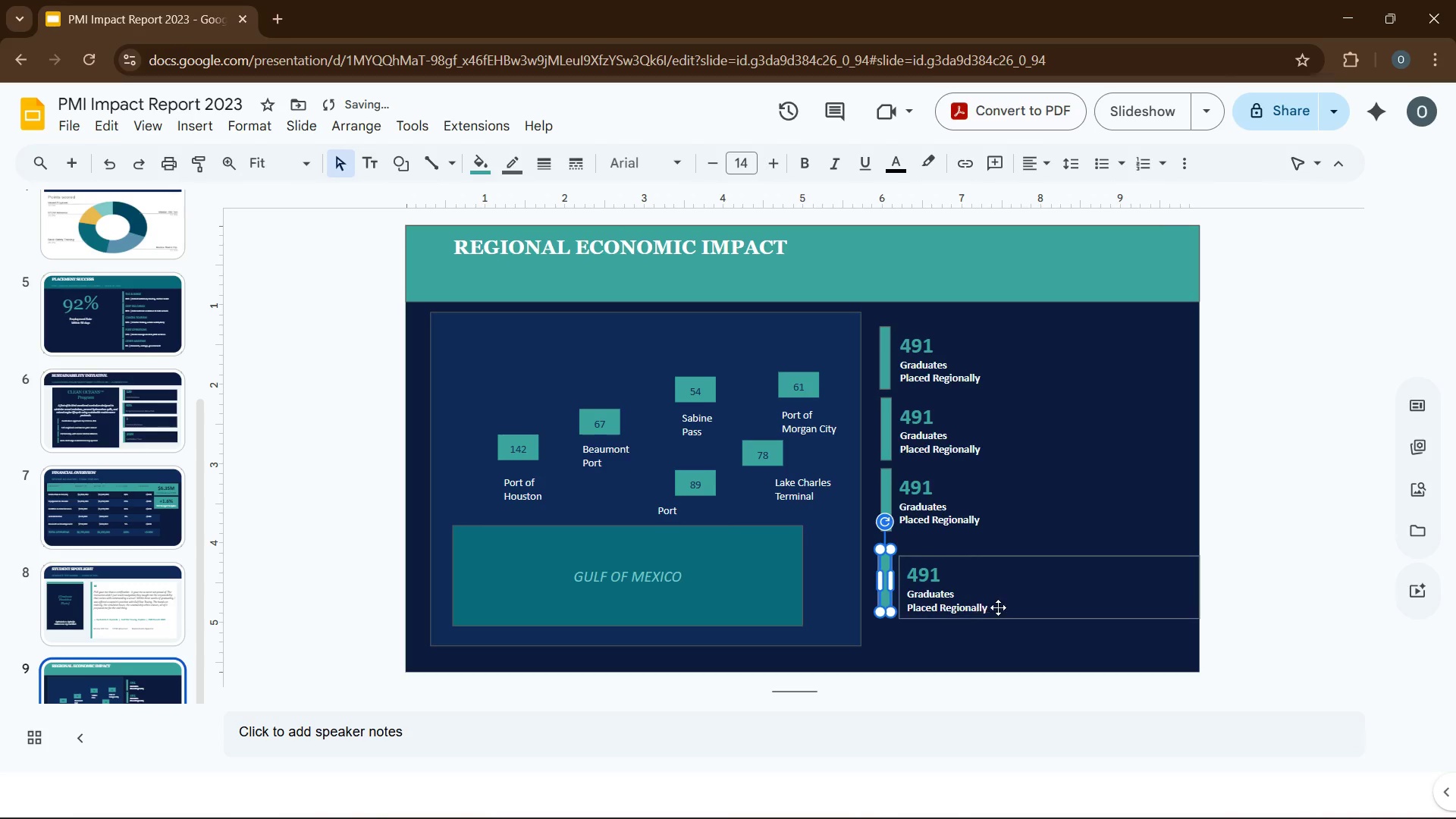 
left_click_drag(start_coordinate=[1014, 604], to_coordinate=[1003, 592])
 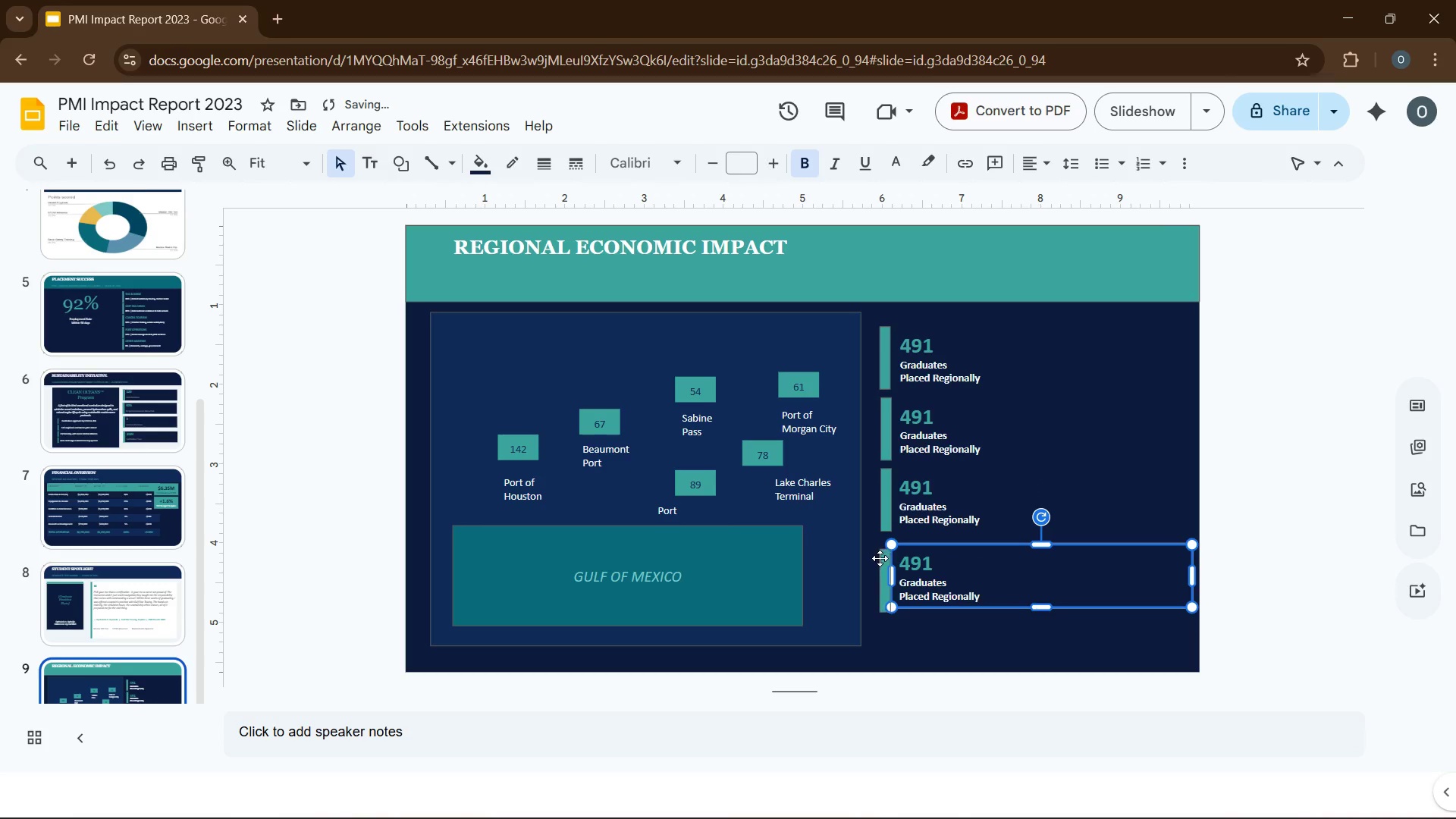 
left_click([884, 560])
 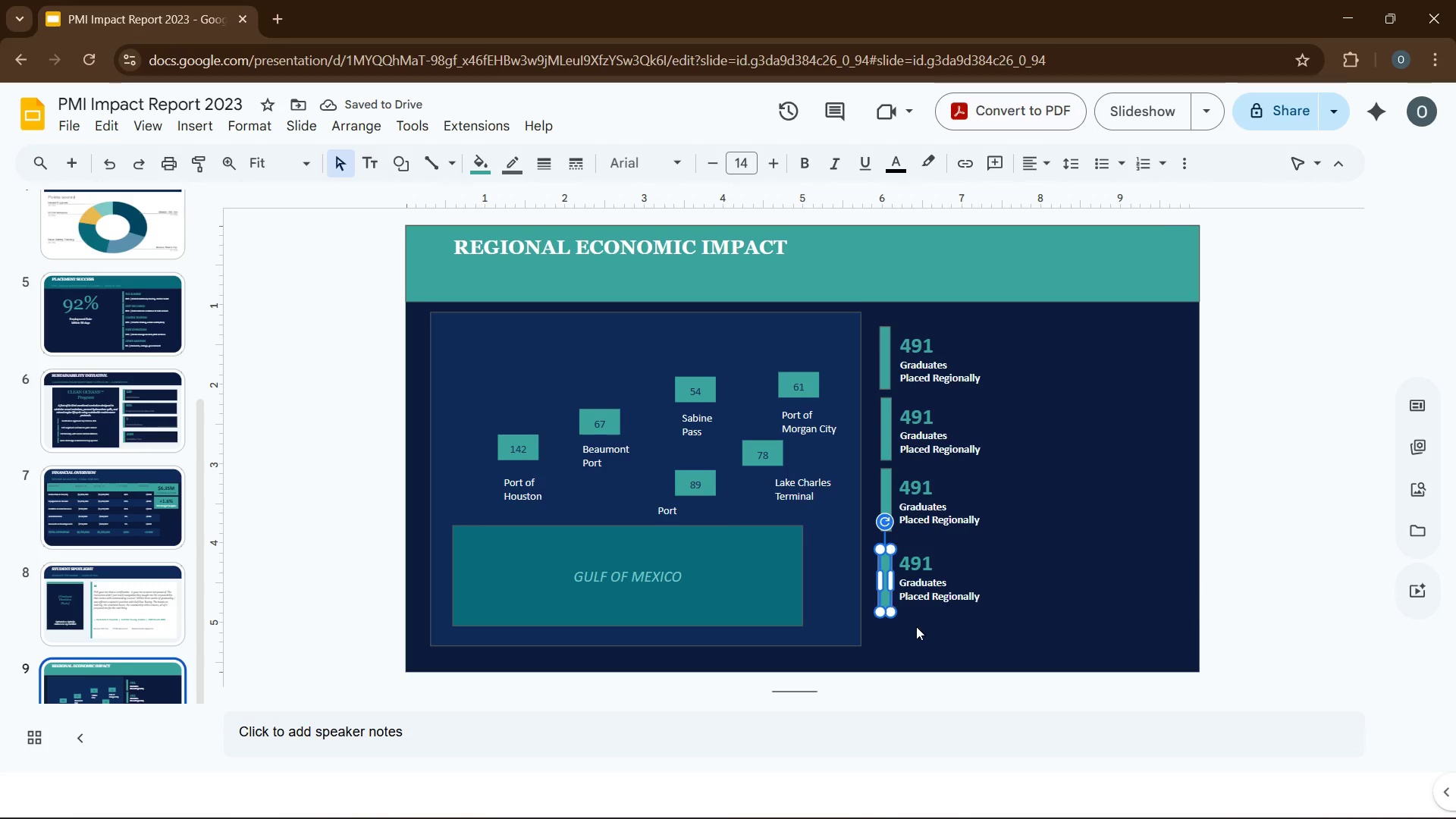 
key(ArrowUp)
 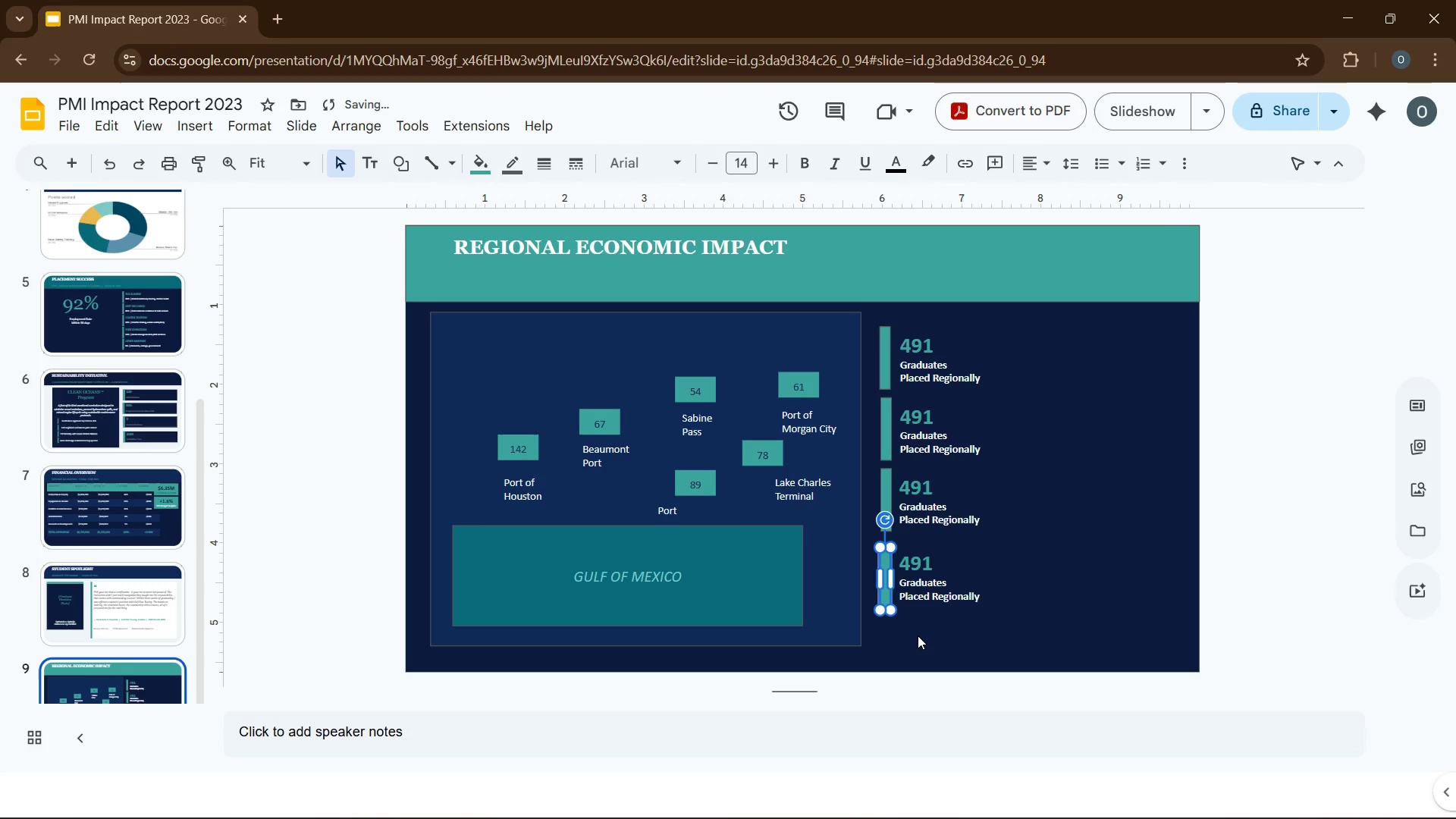 
key(ArrowUp)
 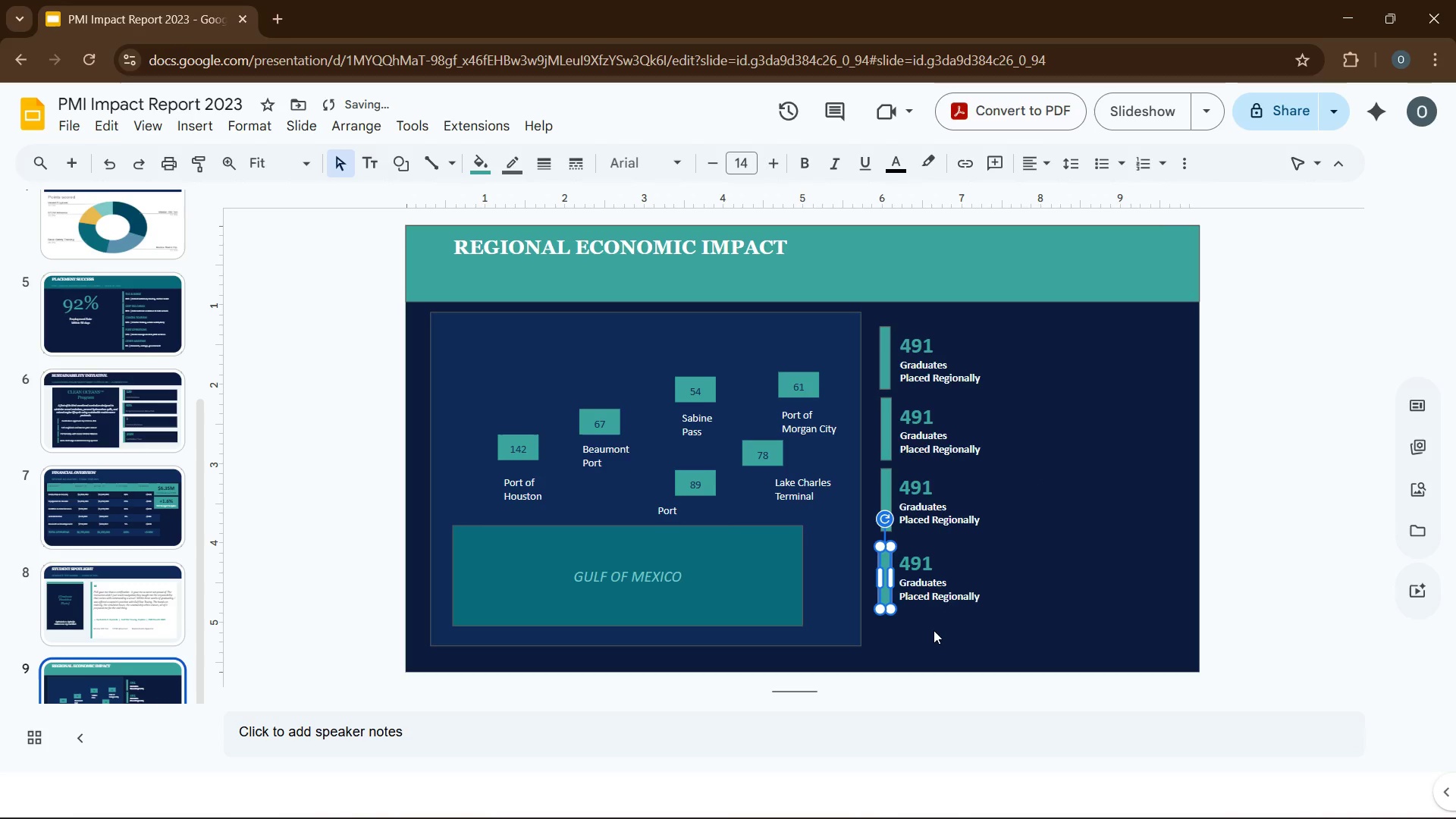 
key(ArrowUp)
 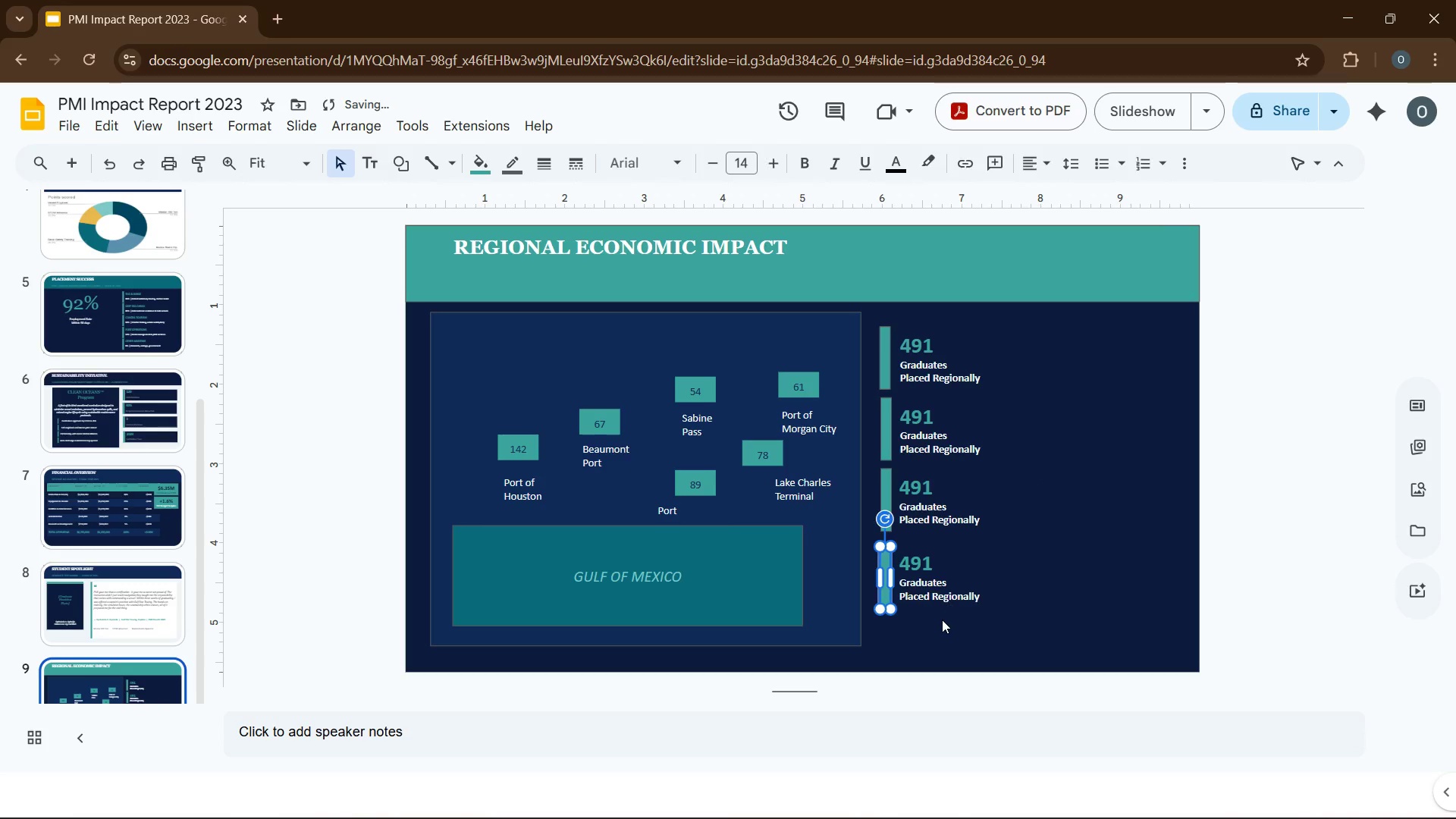 
left_click([942, 620])
 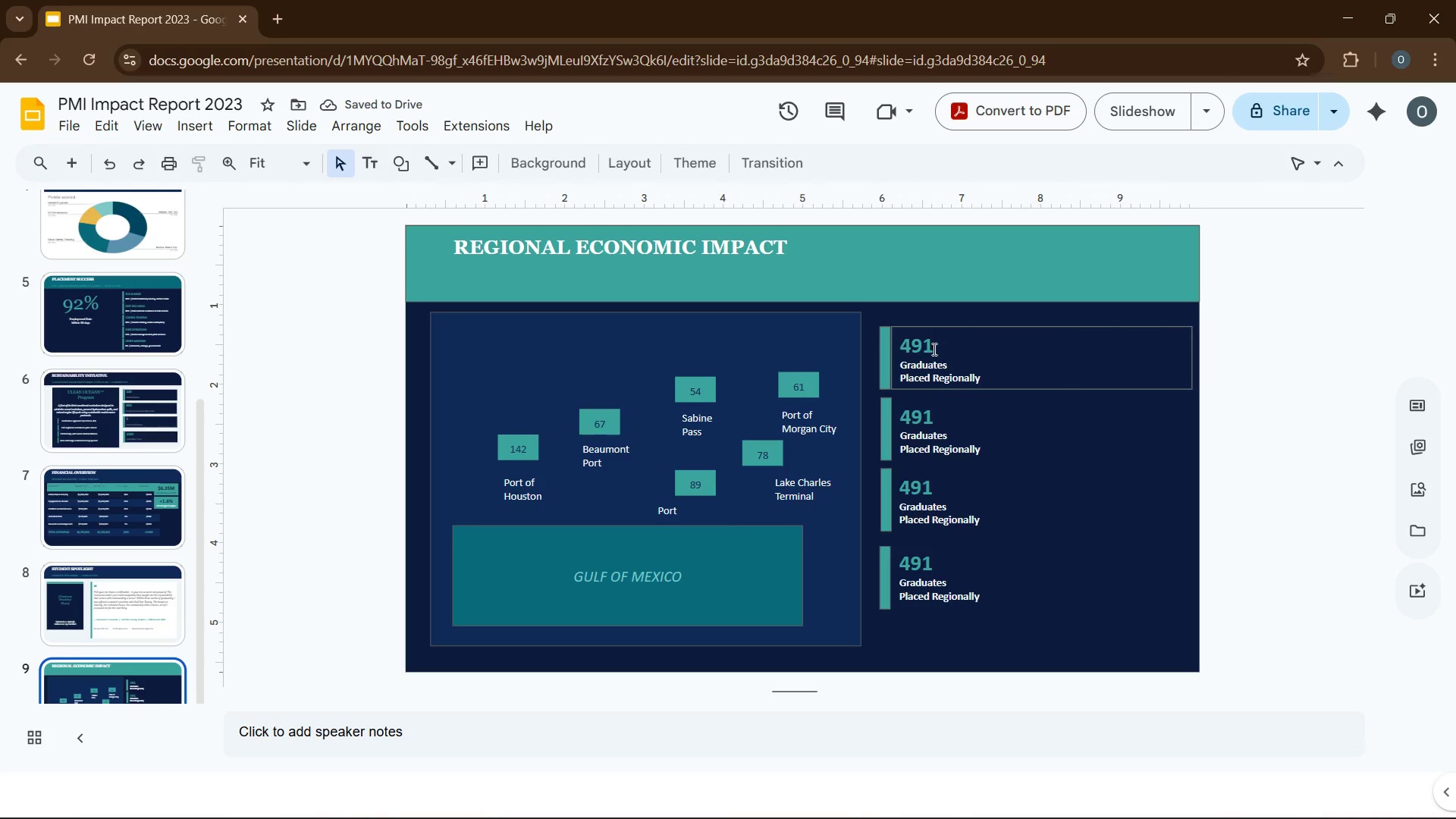 
wait(5.09)
 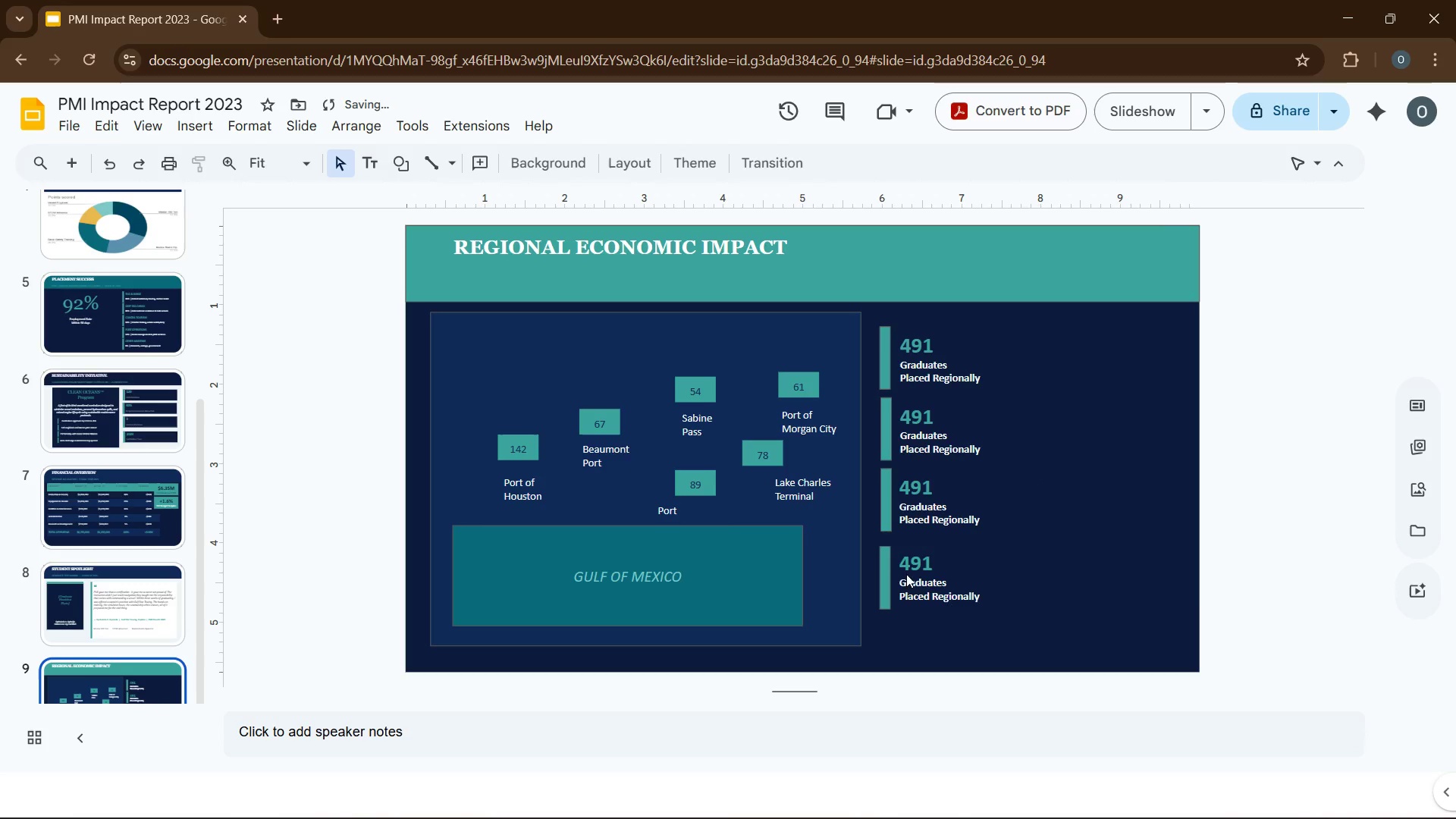 
double_click([921, 419])
 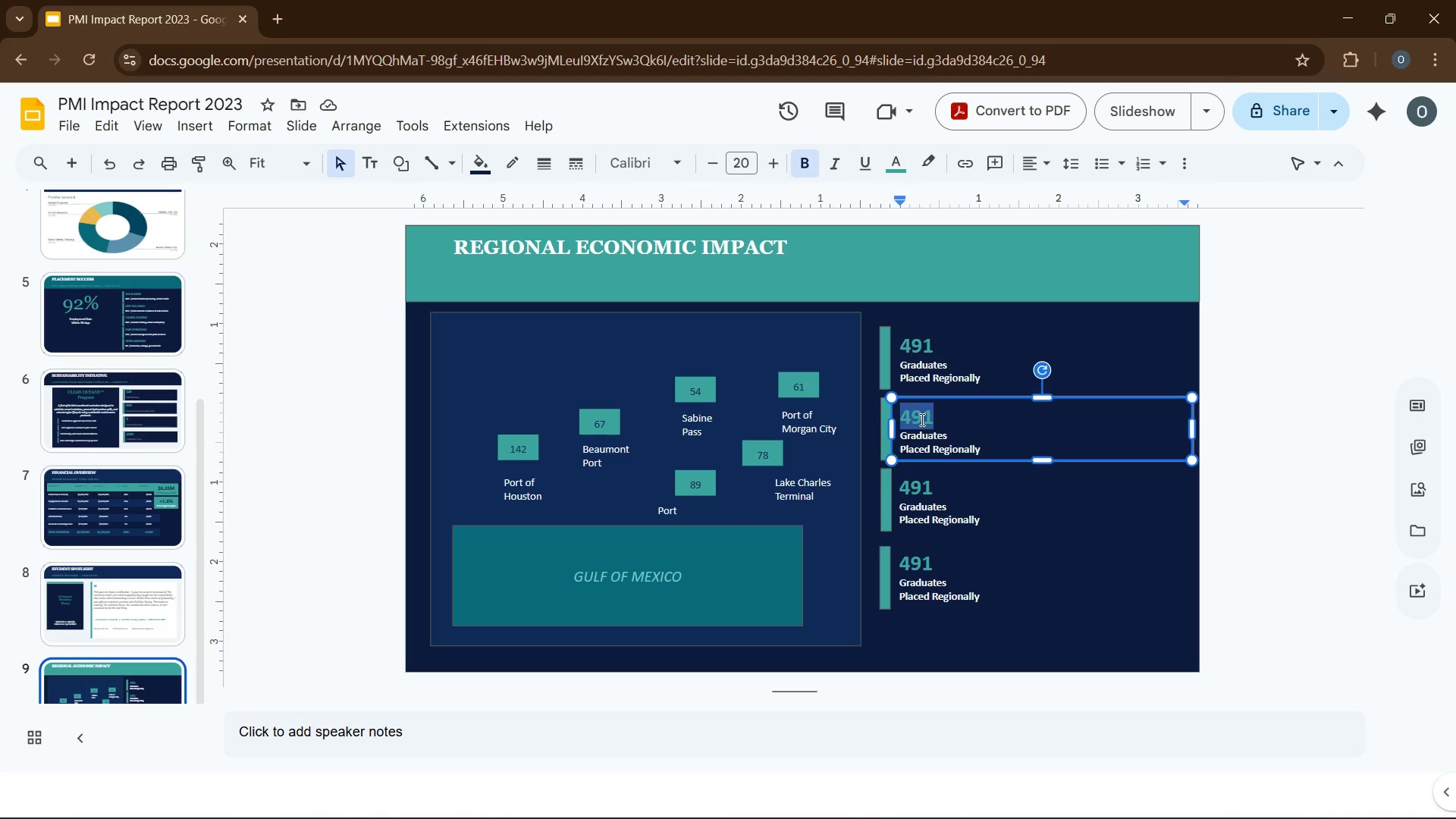 
key(Numpad6)
 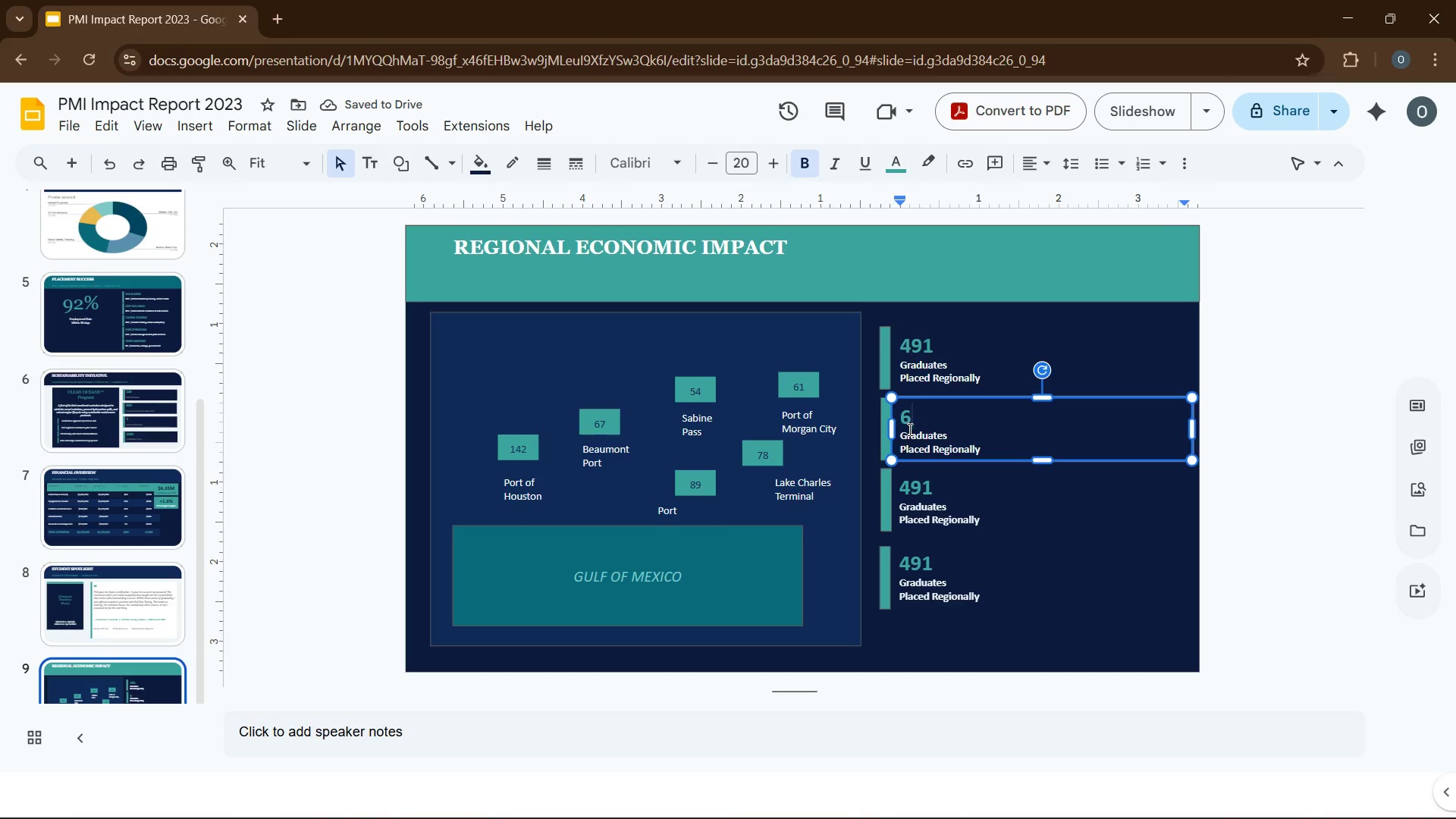 
wait(5.83)
 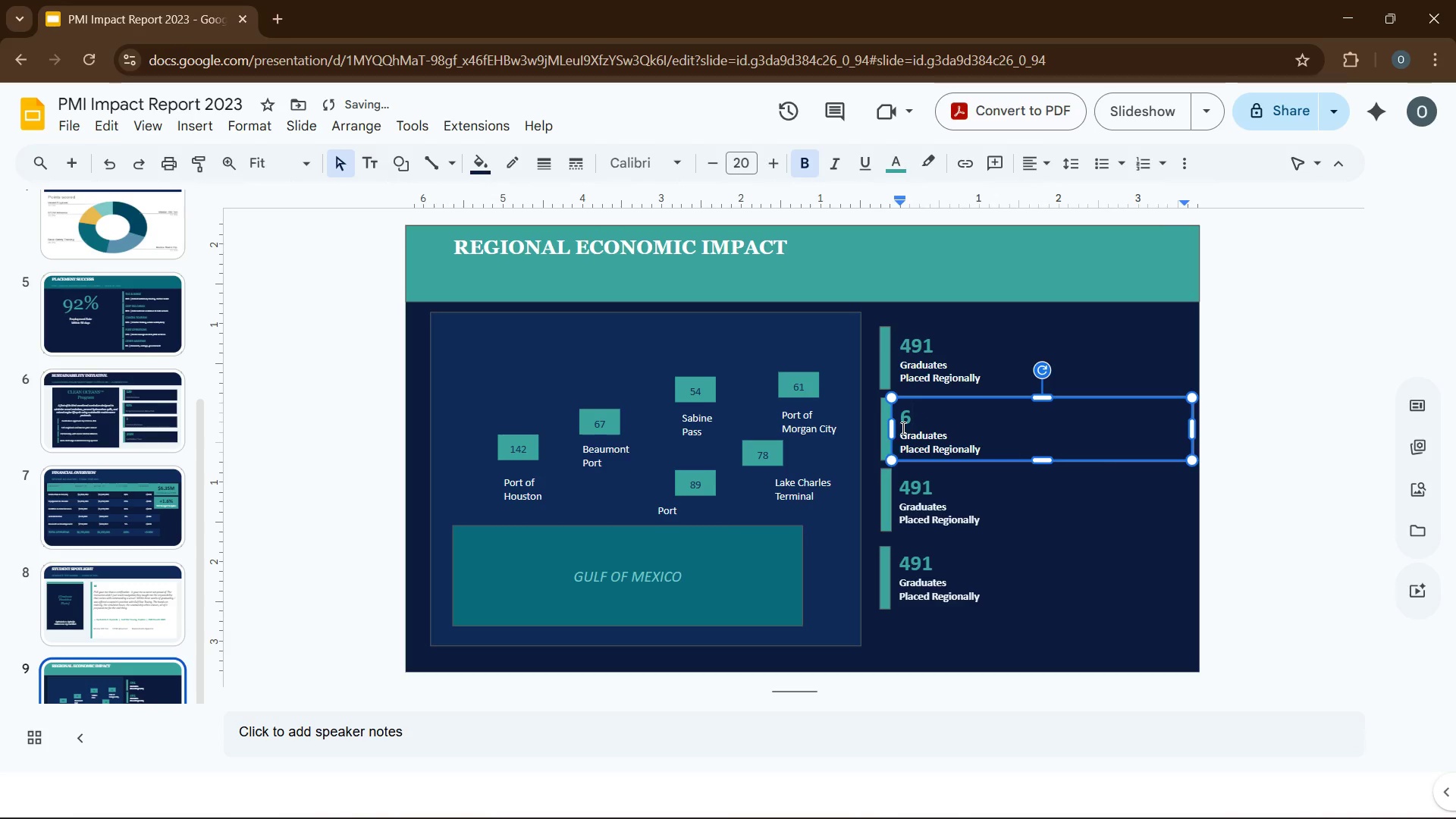 
double_click([921, 436])
 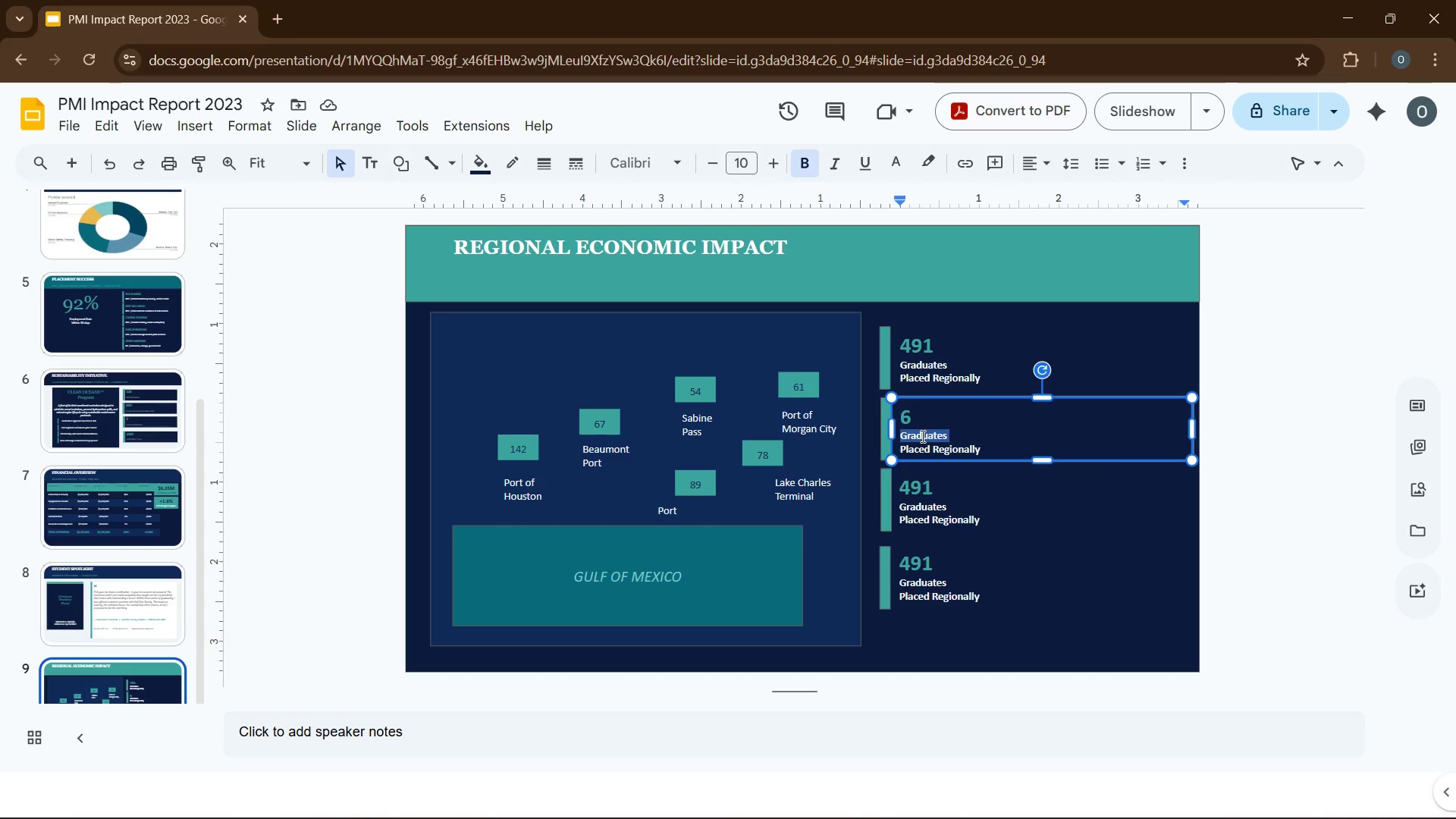 
type(active Port)
 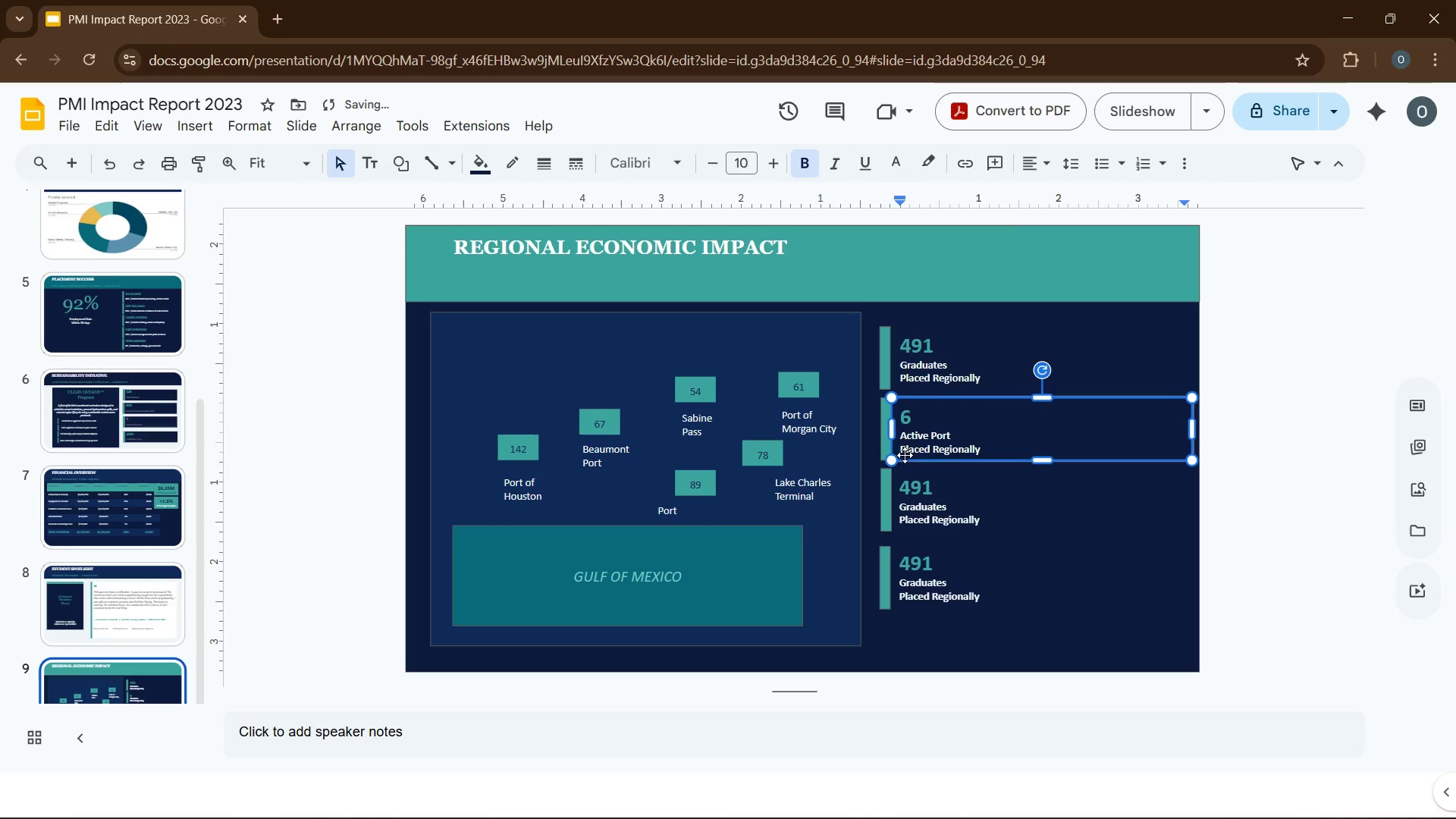 
left_click([907, 460])
 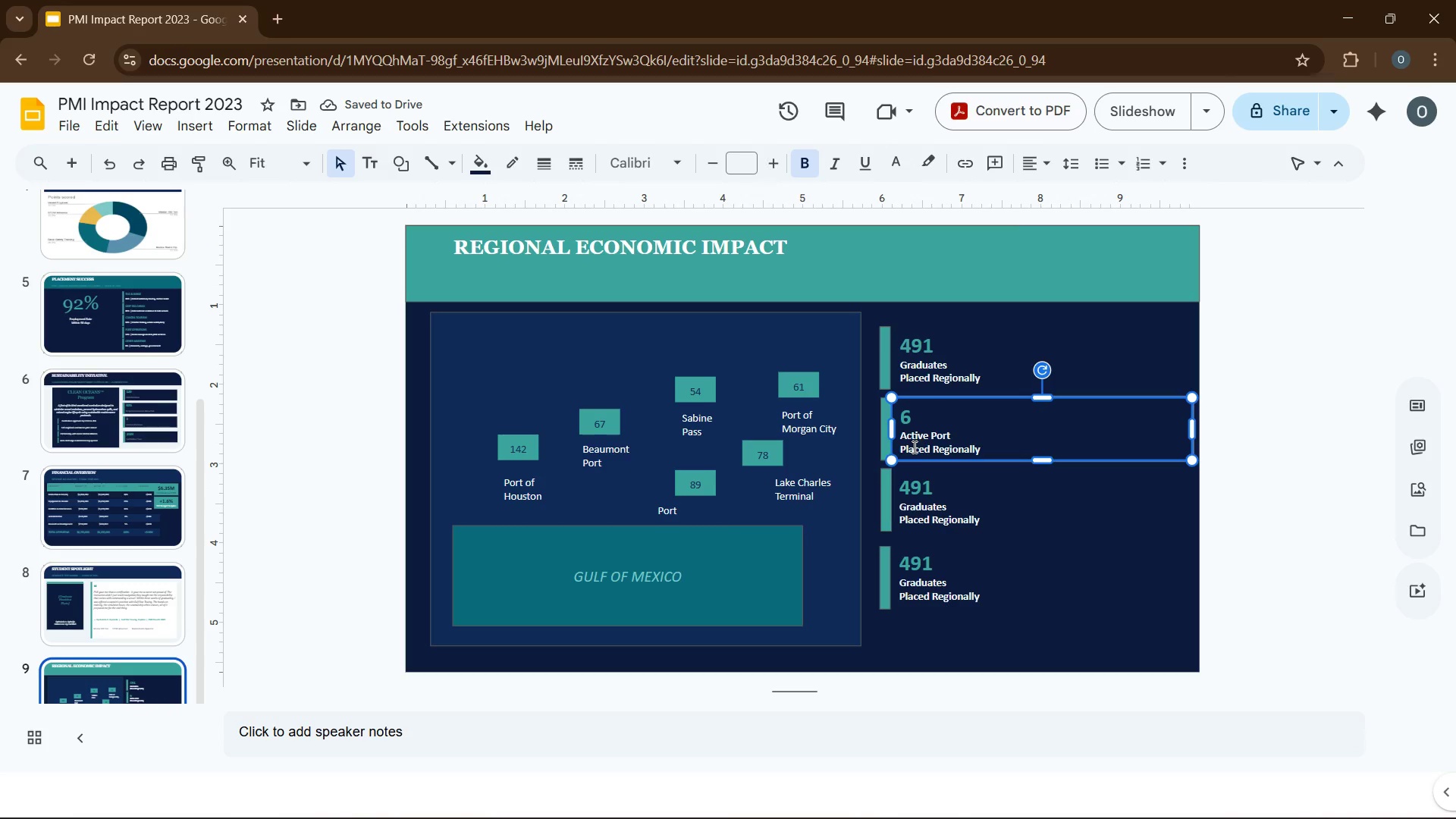 
double_click([913, 447])
 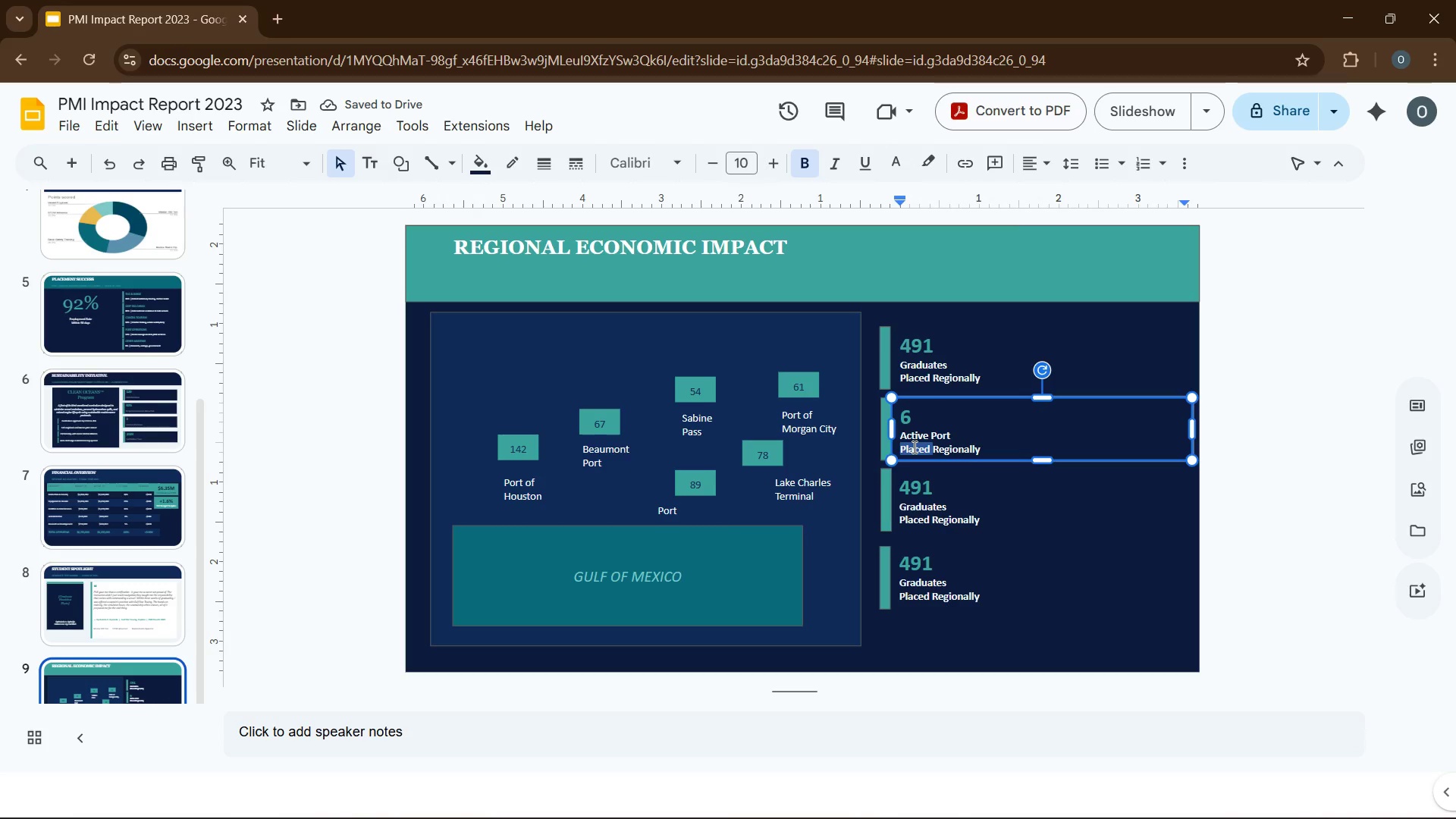 
type(partnership [End])
key(Backspace)
key(Backspace)
key(Backspace)
type(hips)
 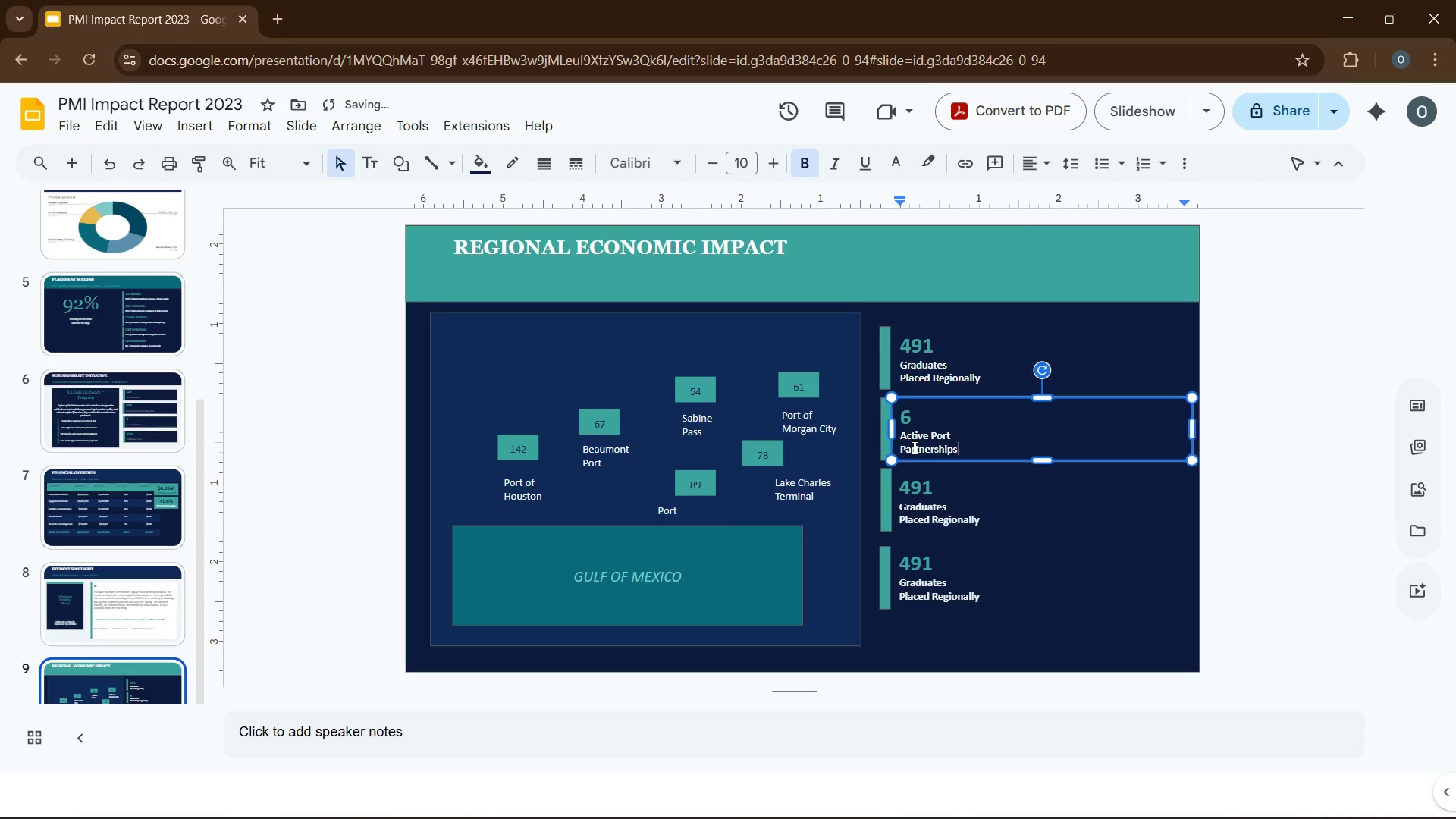 
double_click([926, 488])
 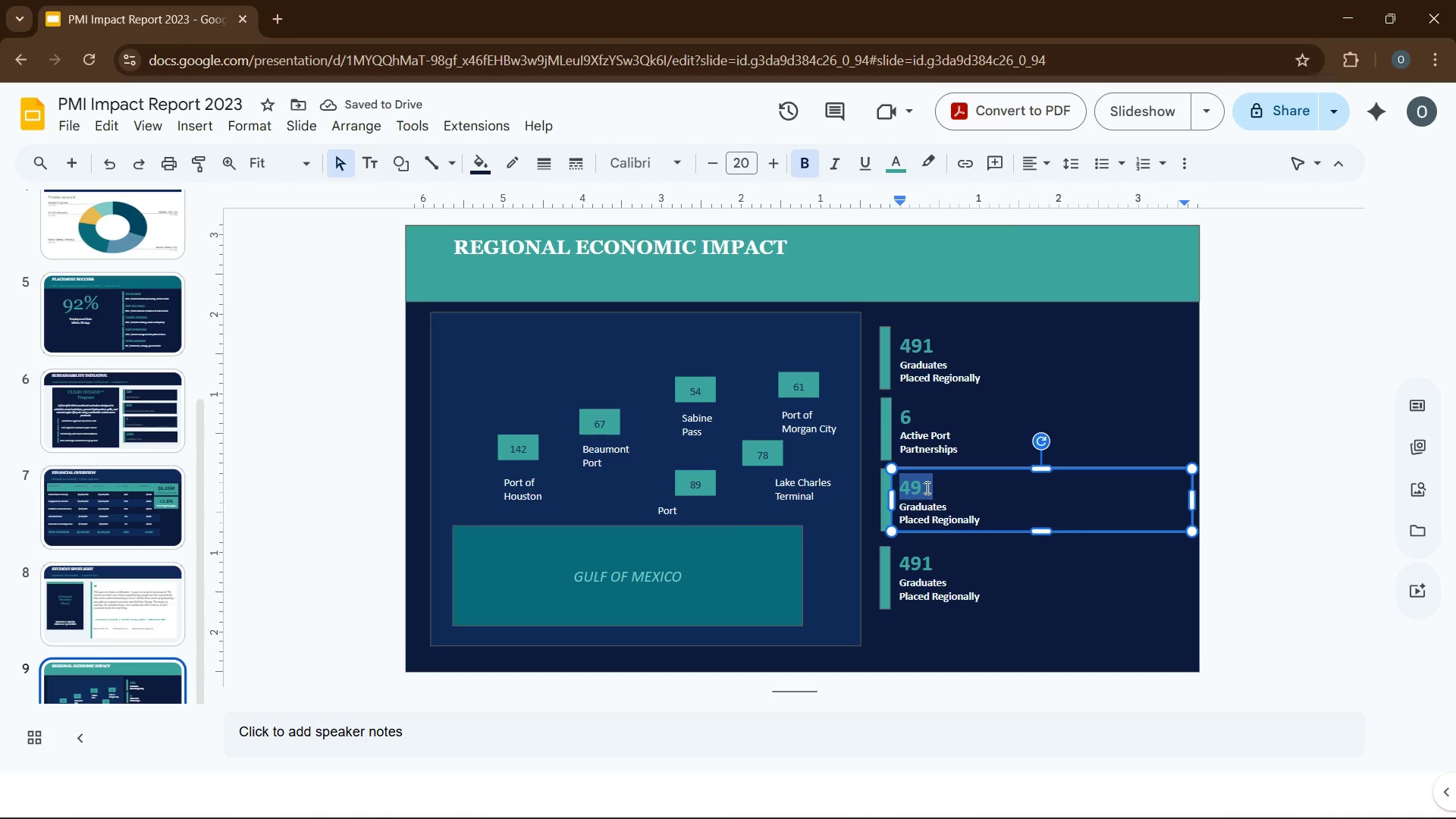 
key(Shift+4)
 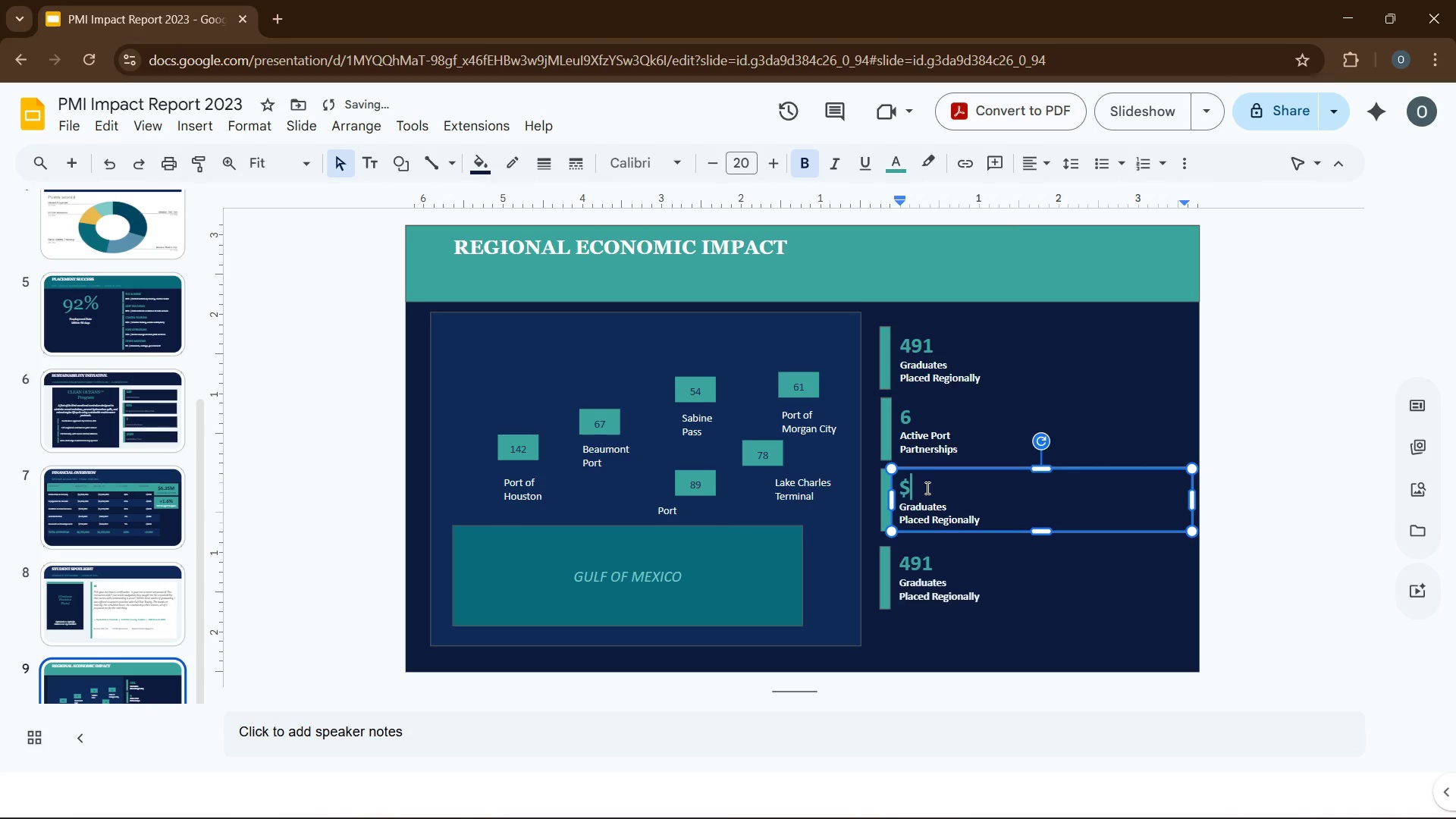 
key(Numpad2)
 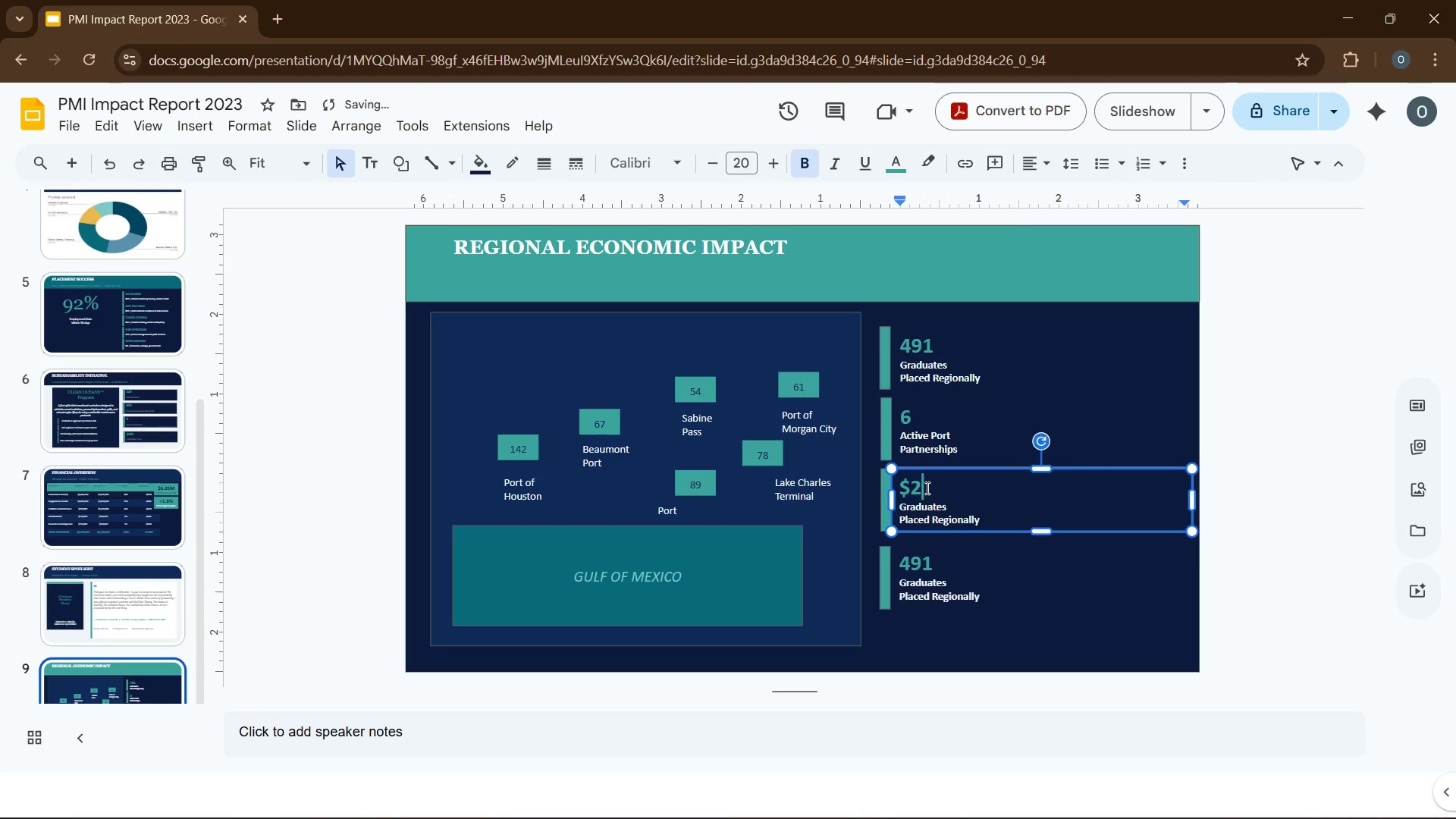 
key(Numpad8)
 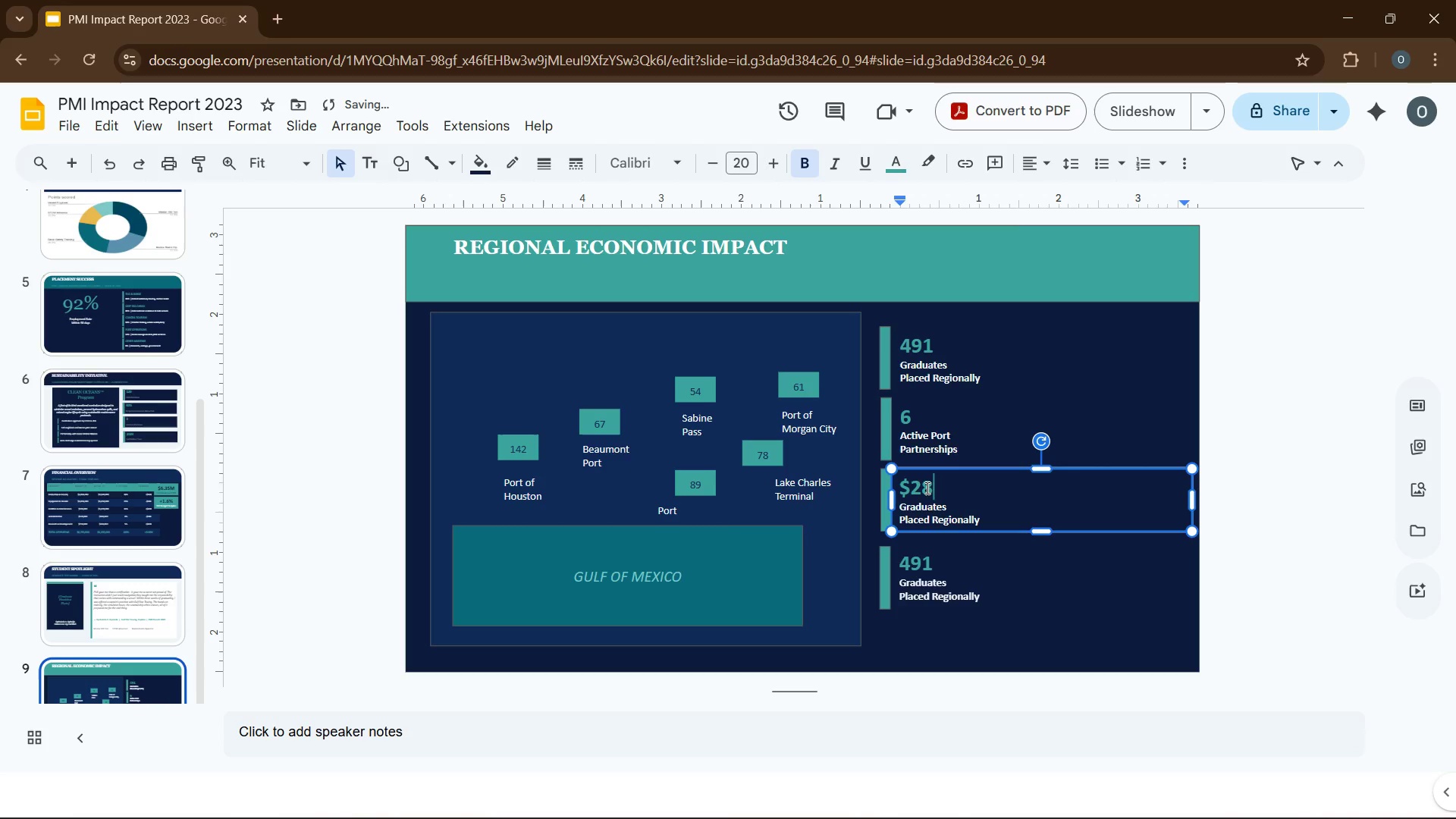 
key(NumpadDecimal)
 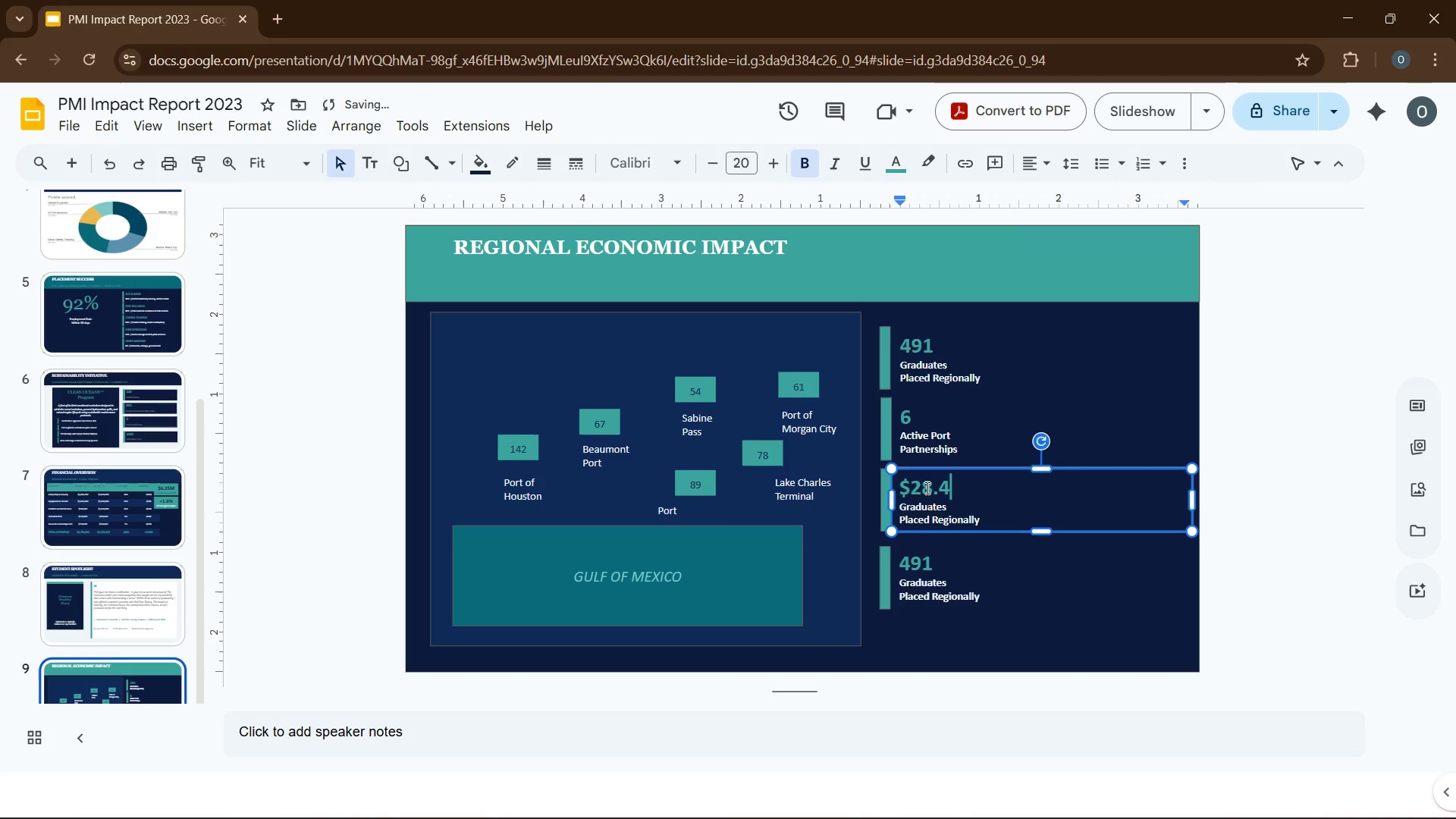 
key(Numpad4)
 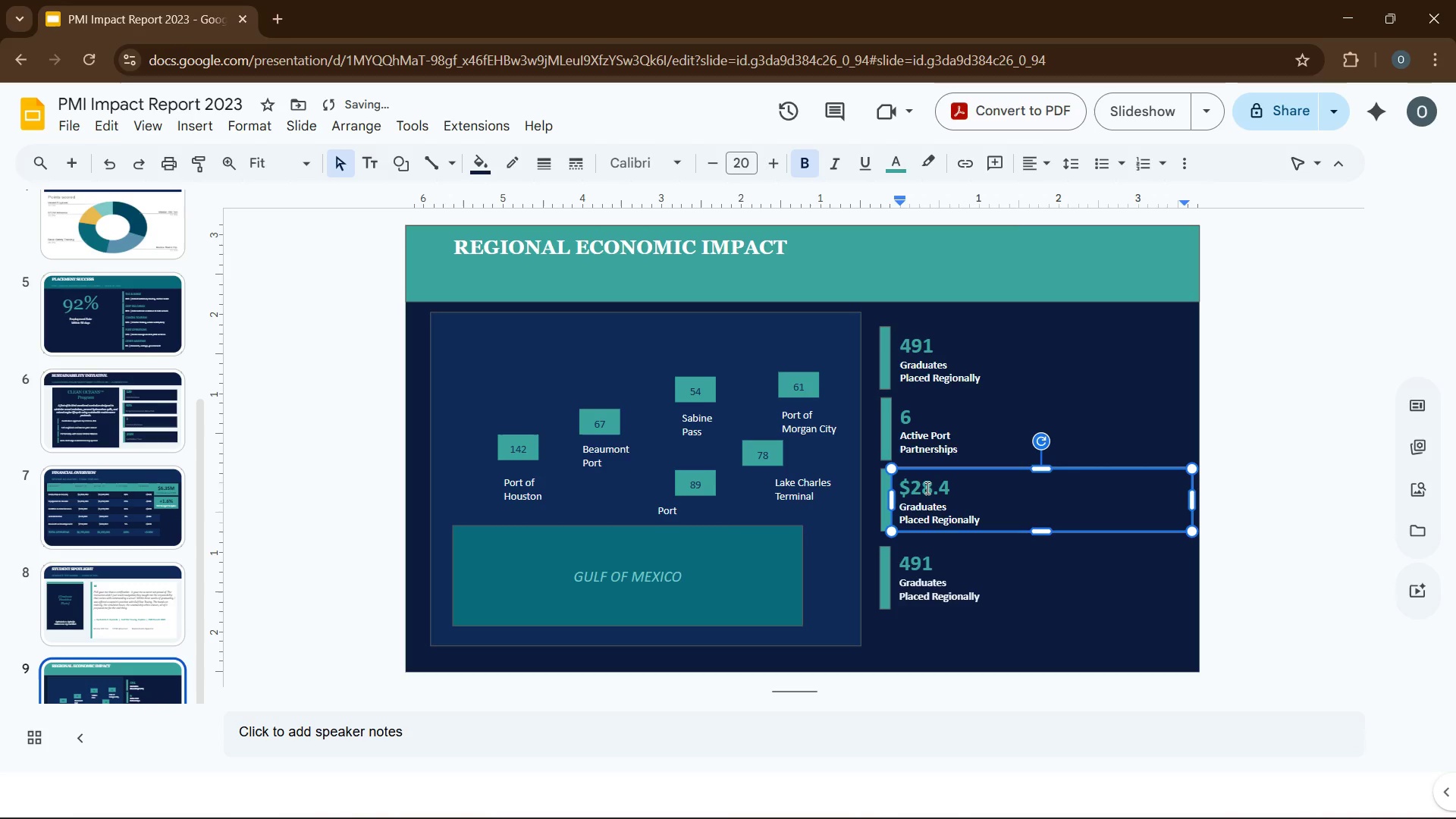 
key(CapsLock)
 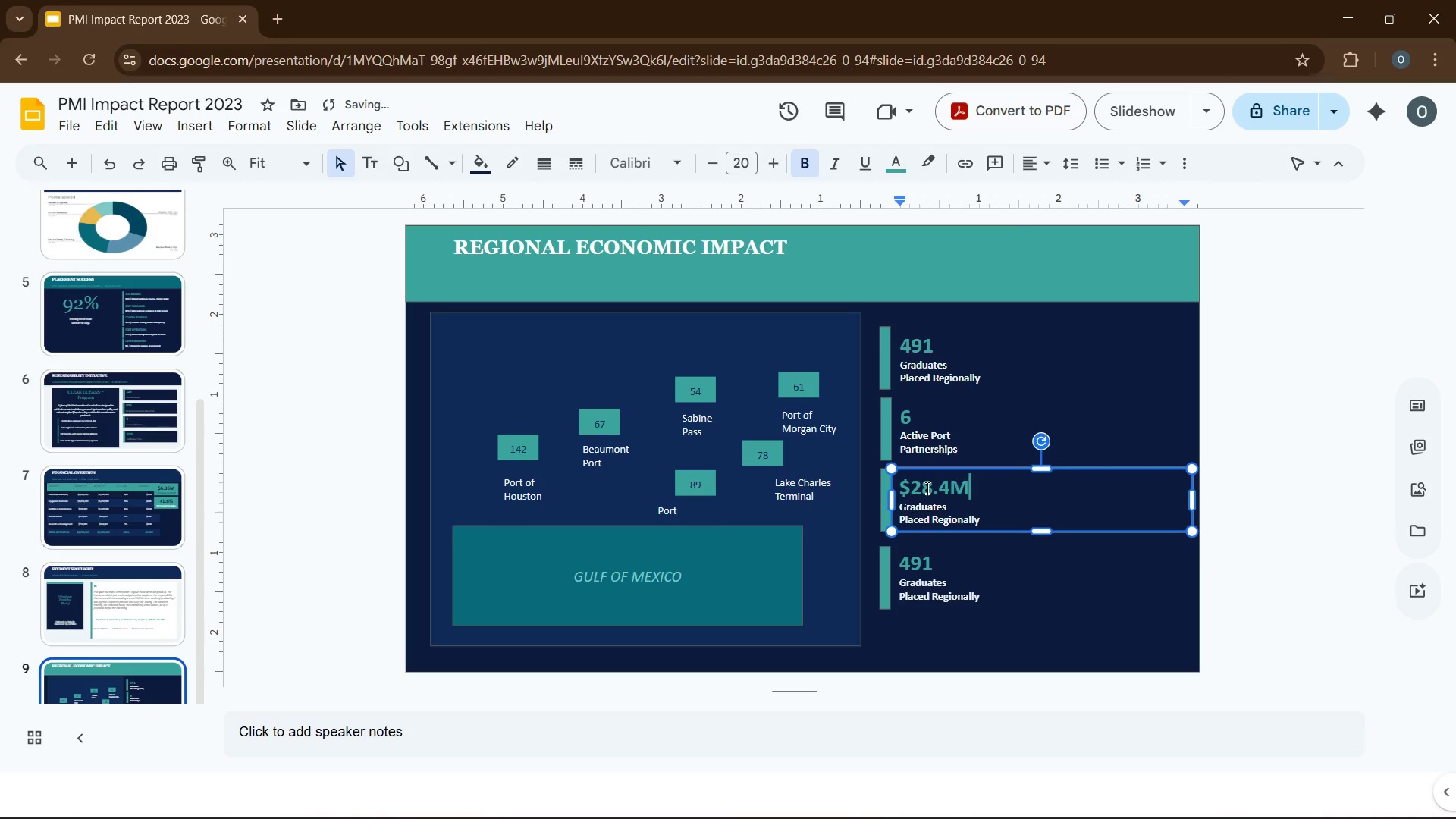 
key(M)
 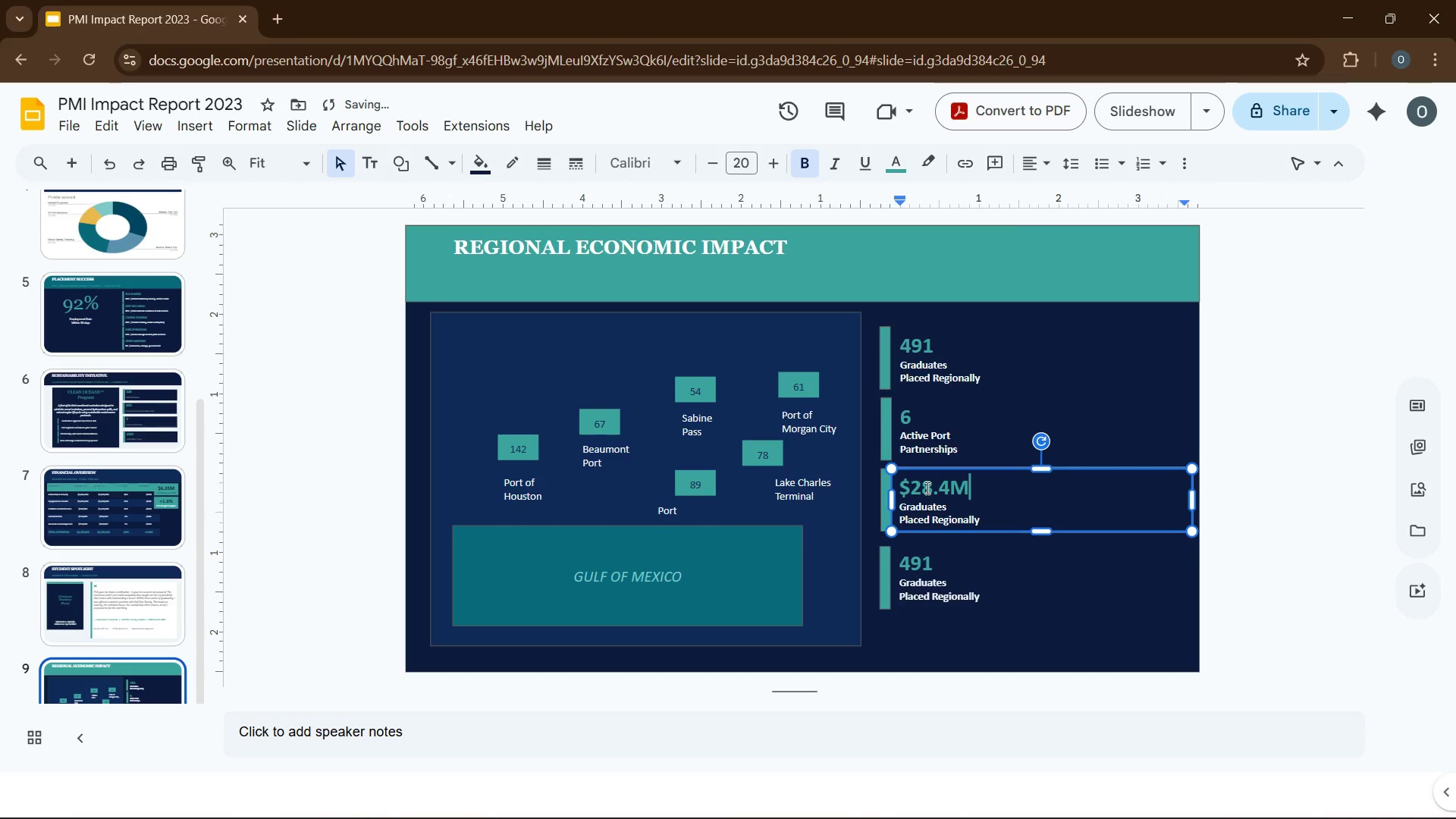 
key(CapsLock)
 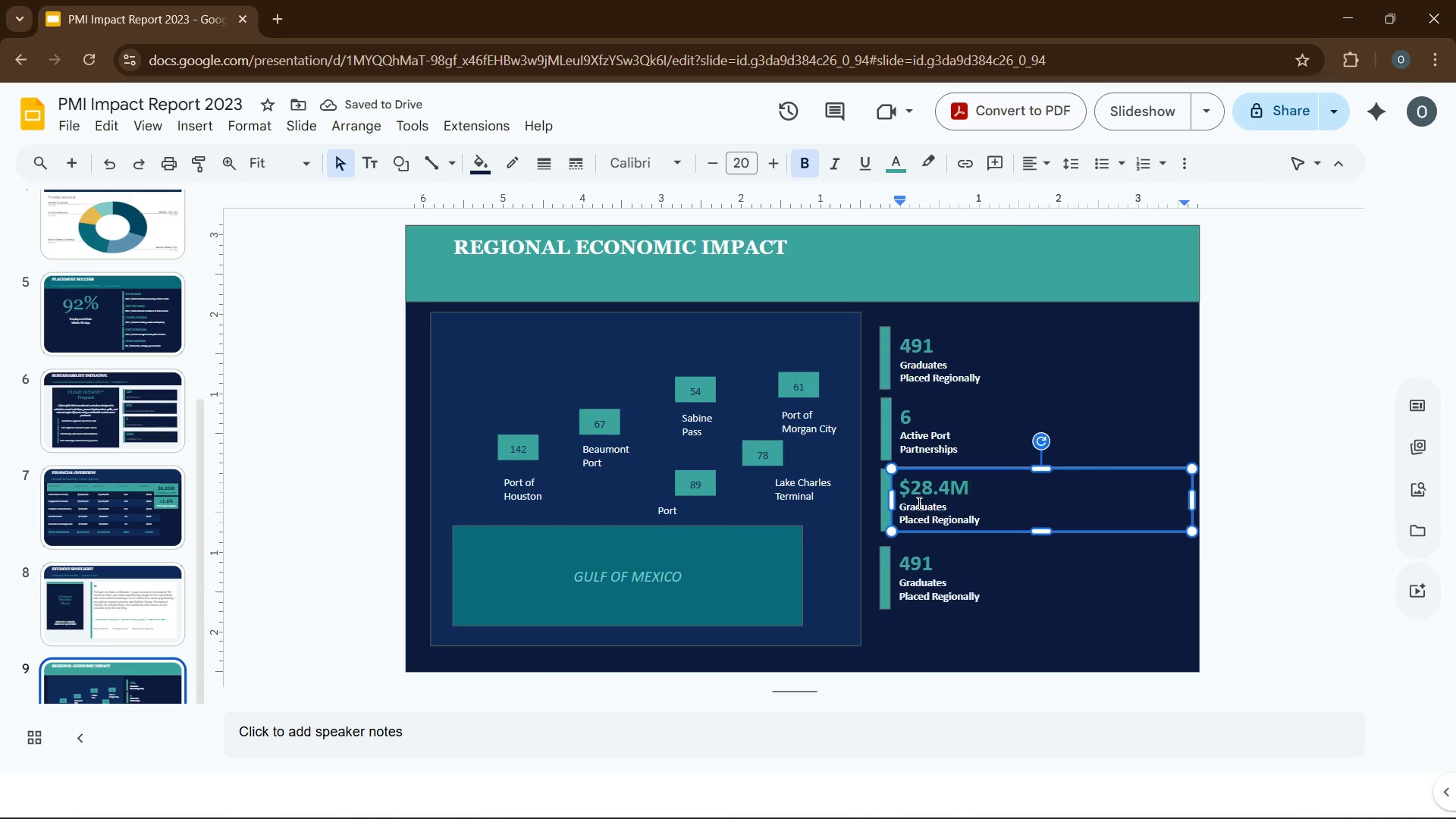 
double_click([917, 500])
 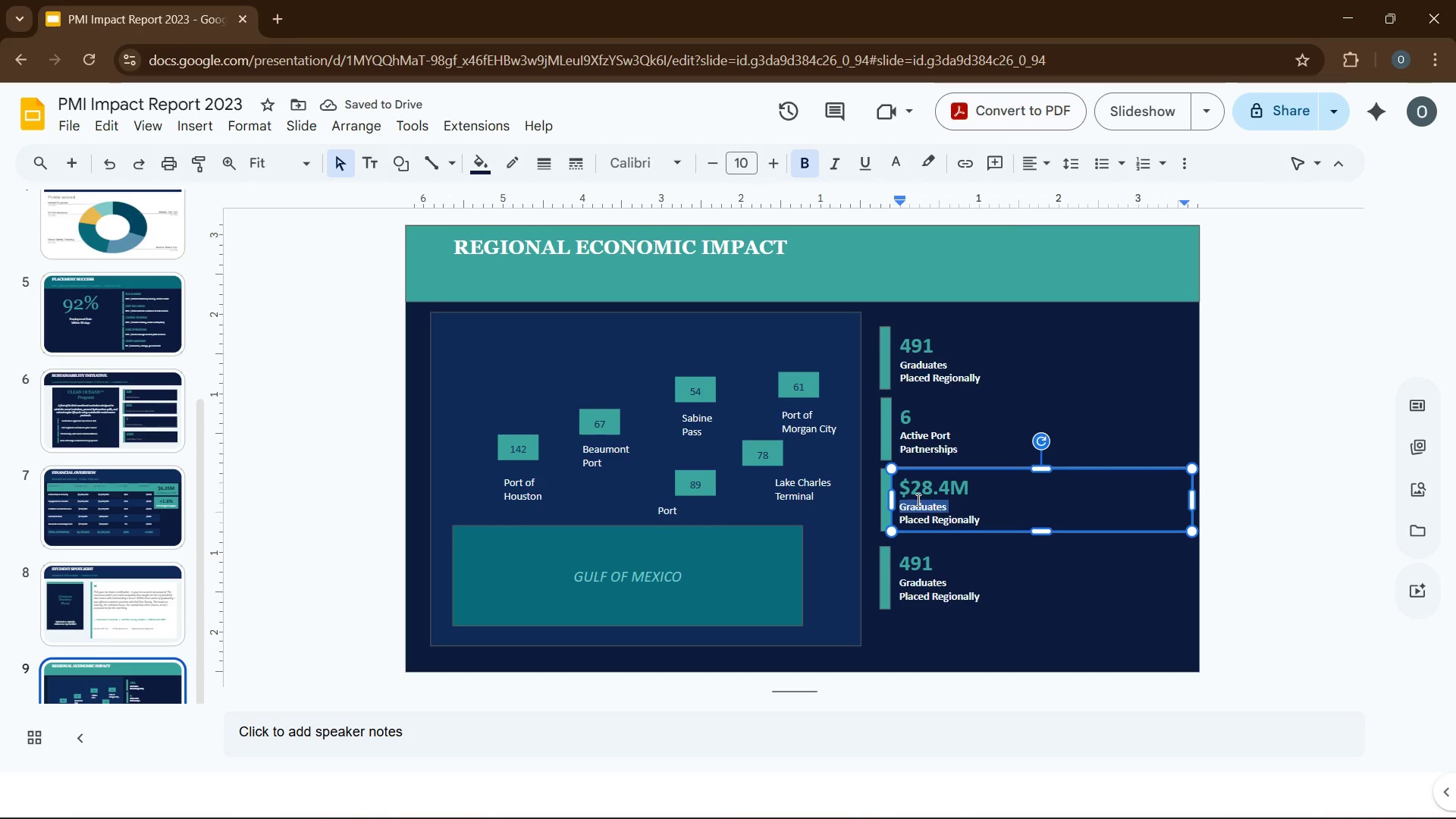 
type(estimated Annual)
 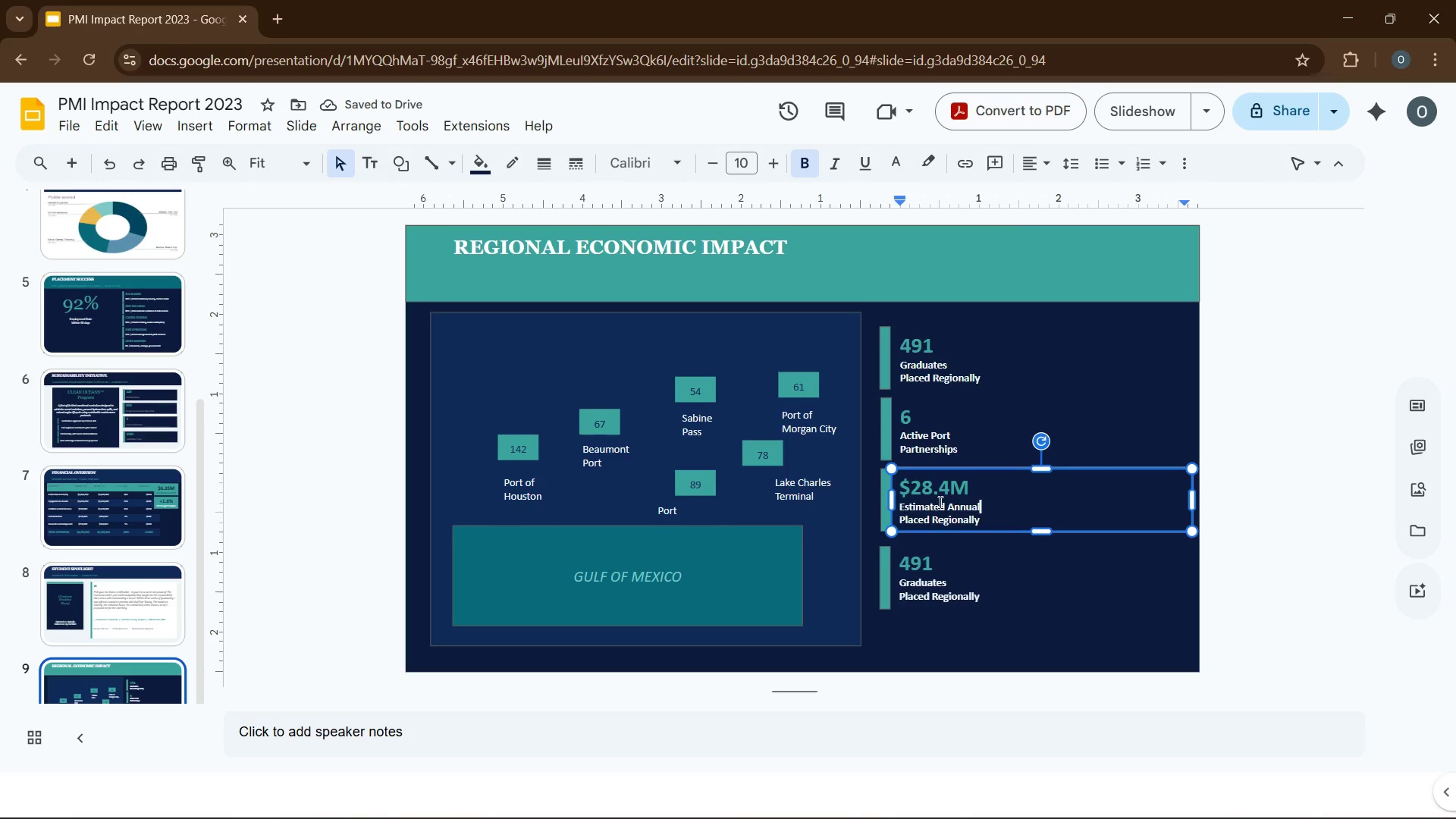 
double_click([910, 517])
 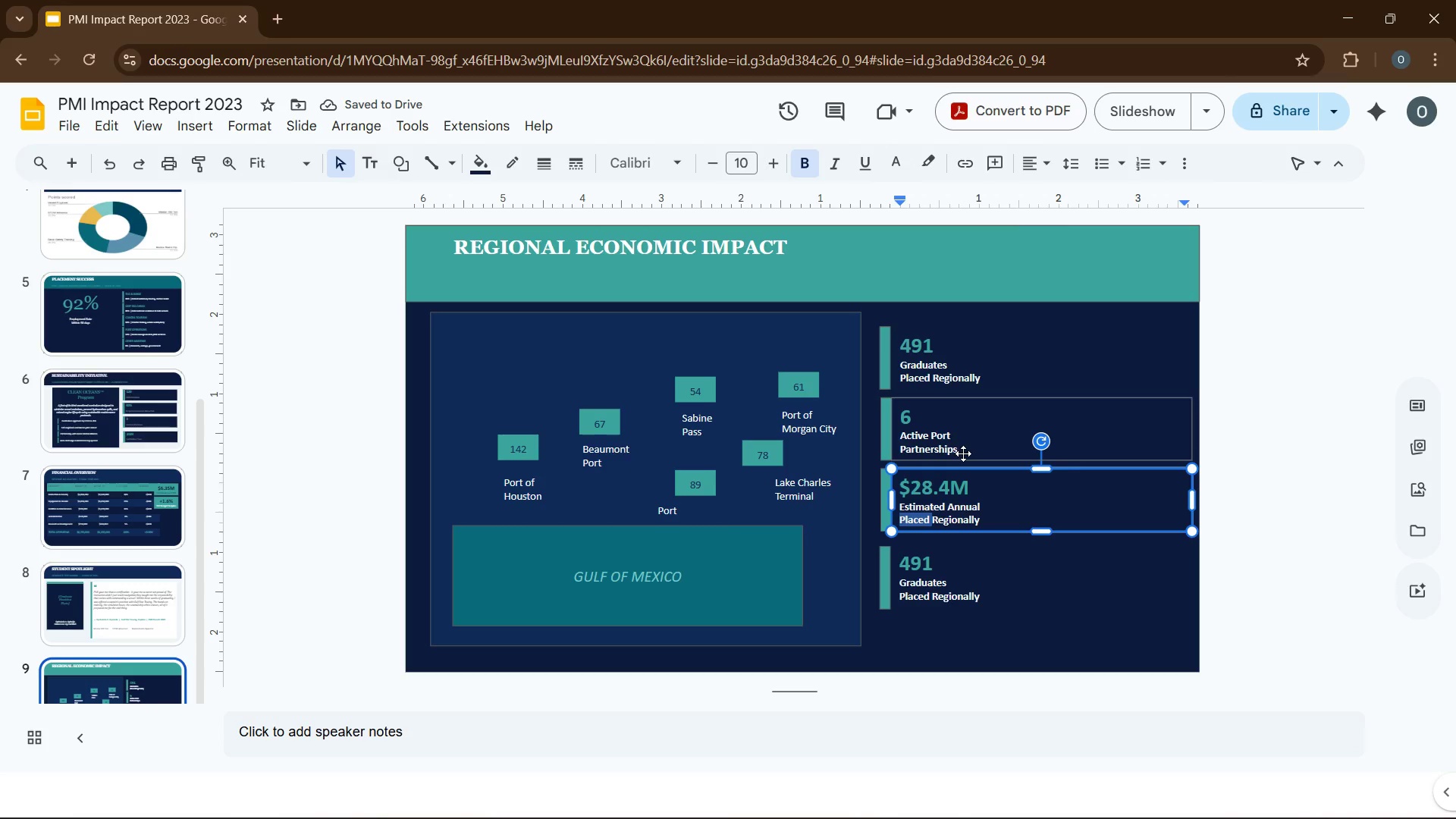 
type(economic cntributin [End])
key(Backspace)
key(Backspace)
key(Backspace)
key(Backspace)
key(Backspace)
 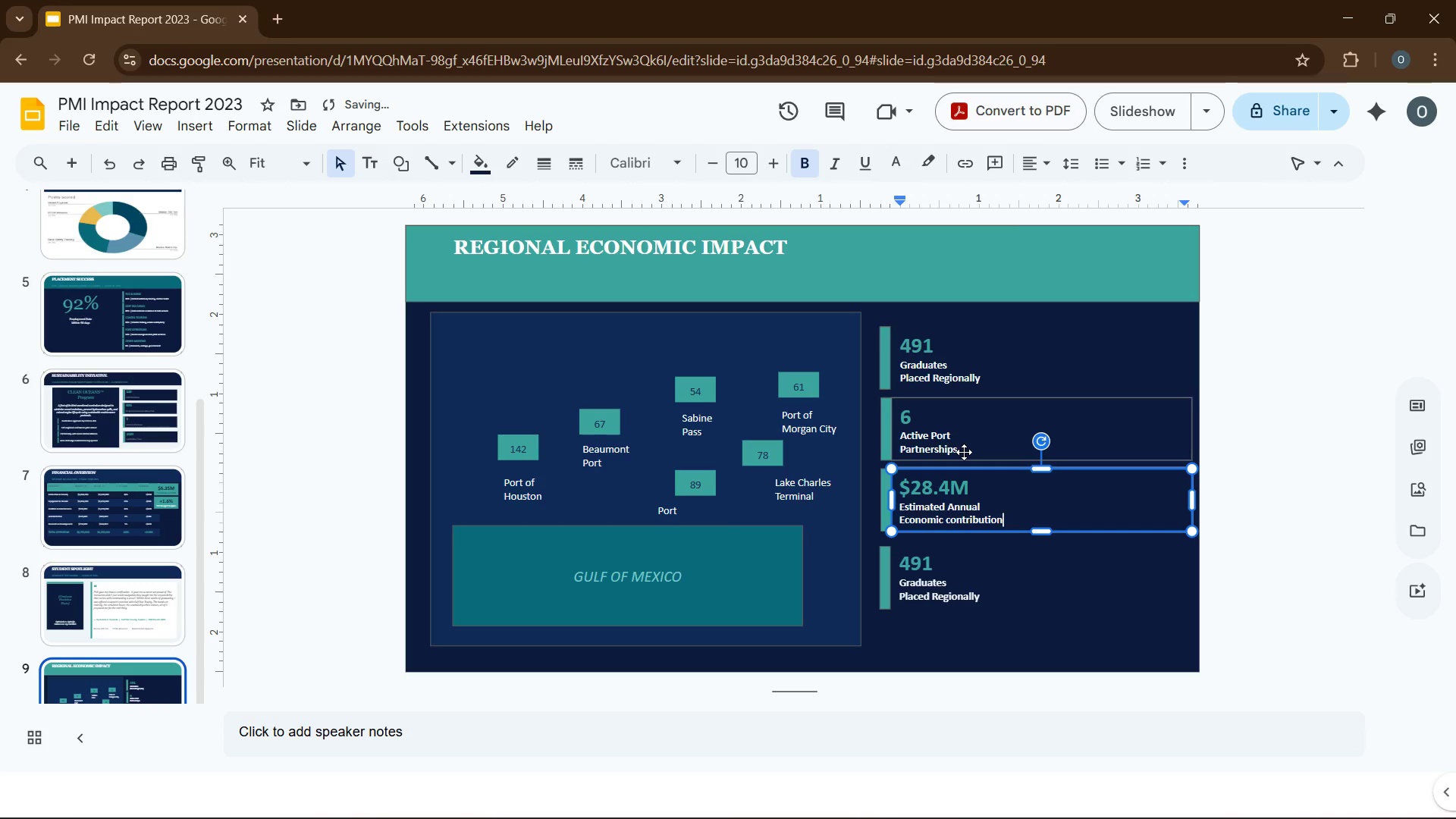 
double_click([912, 558])
 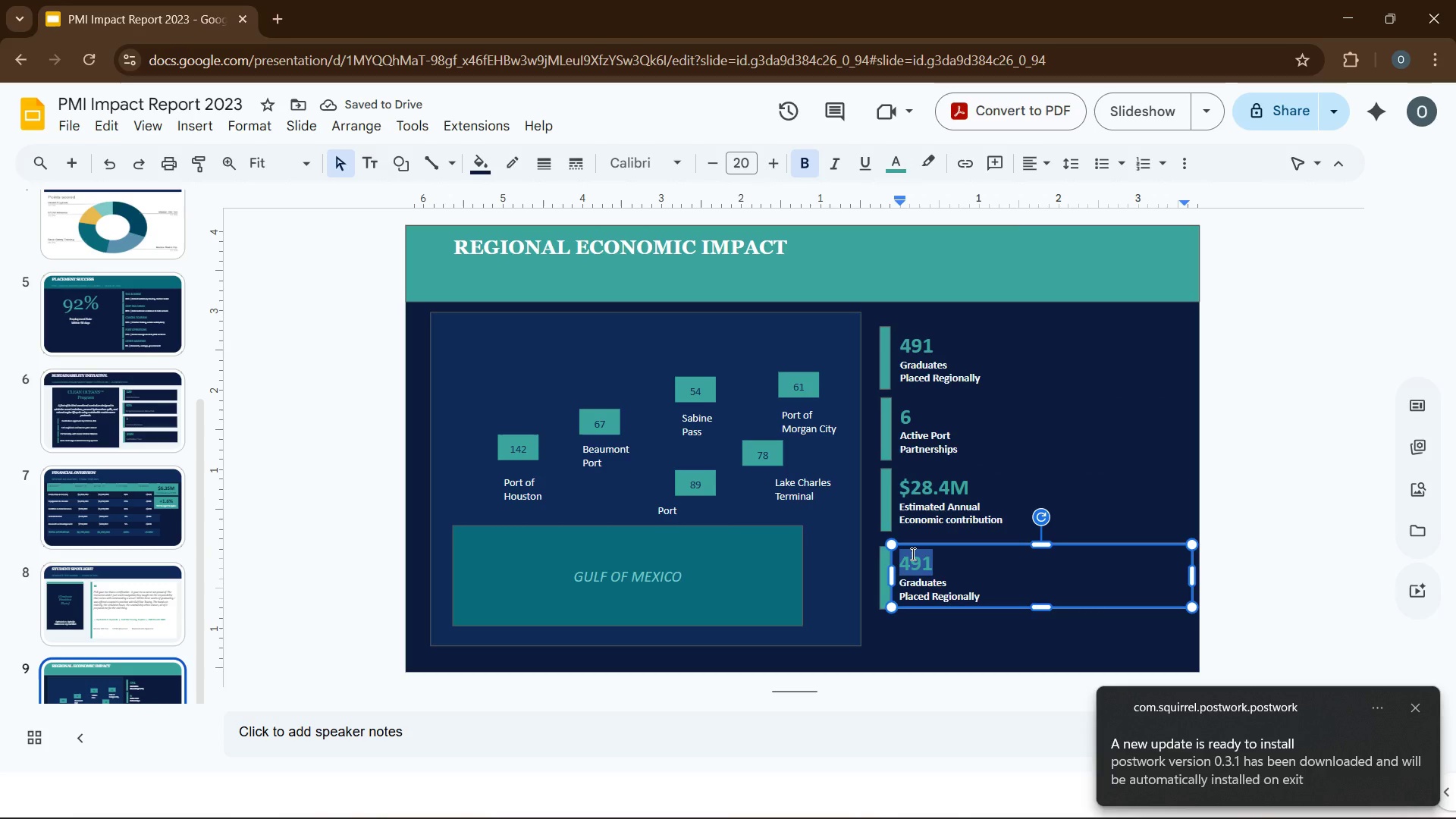 
type(12)
 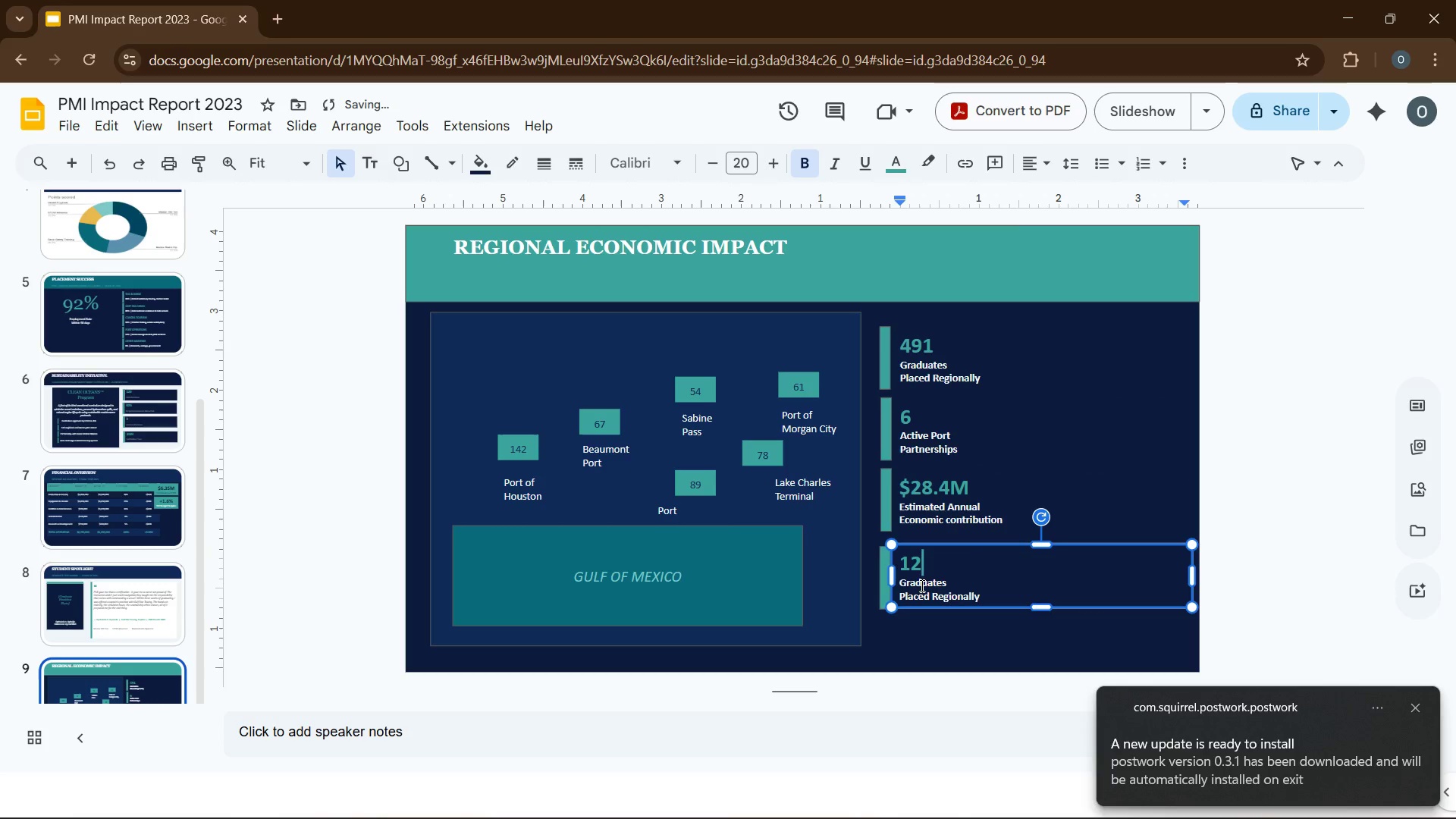 
double_click([921, 585])
 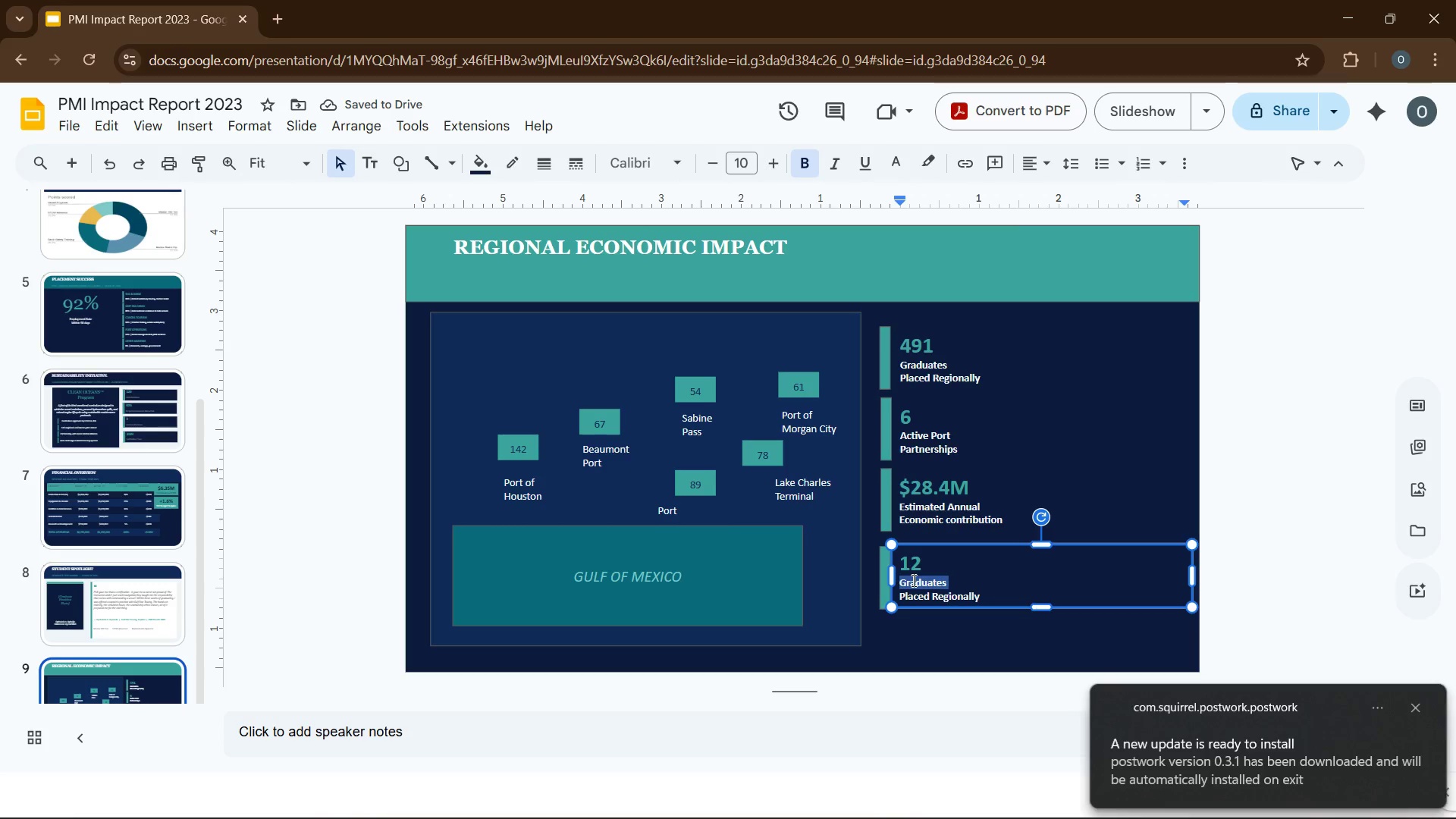 
type(states with )
 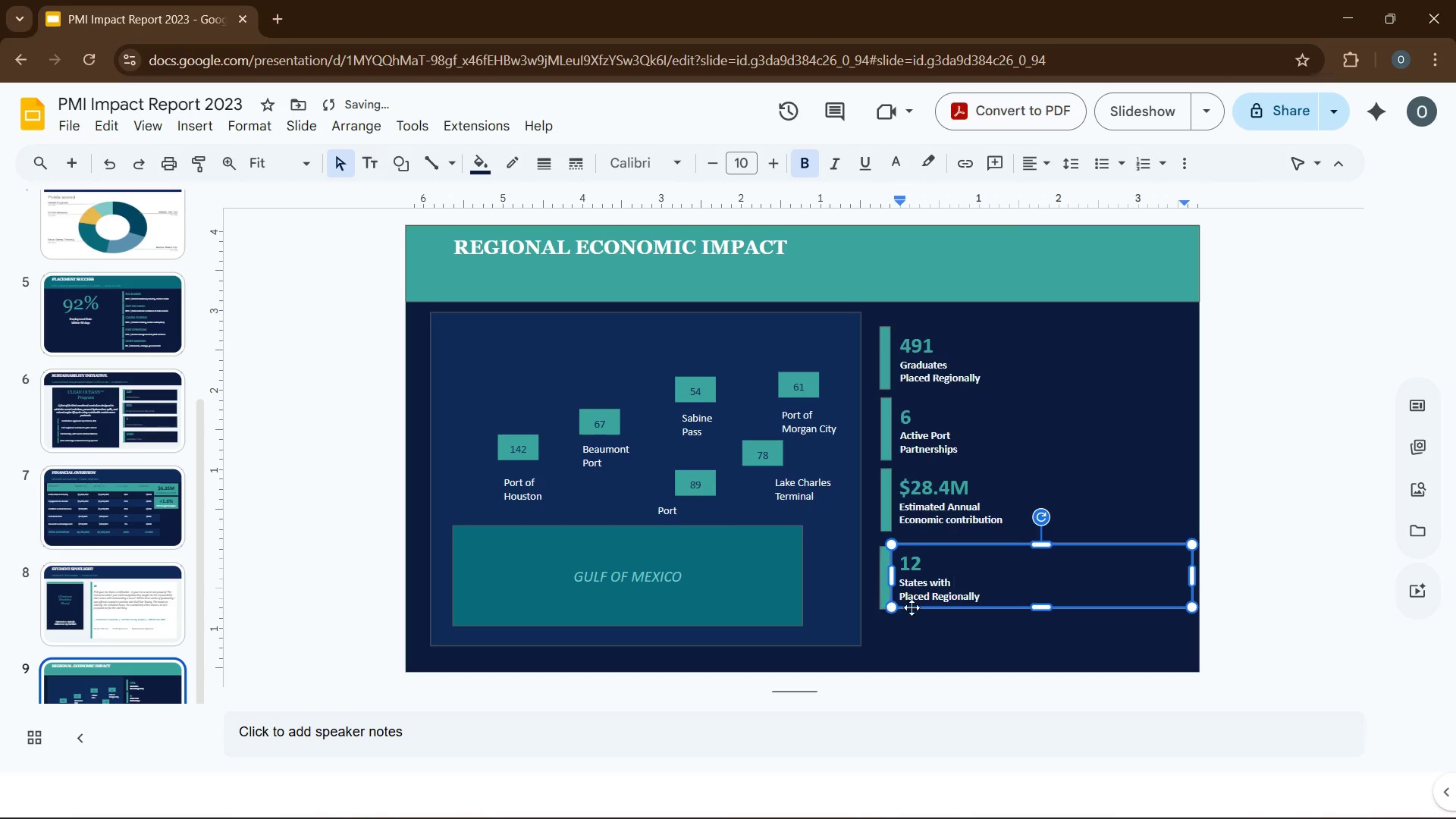 
double_click([915, 601])
 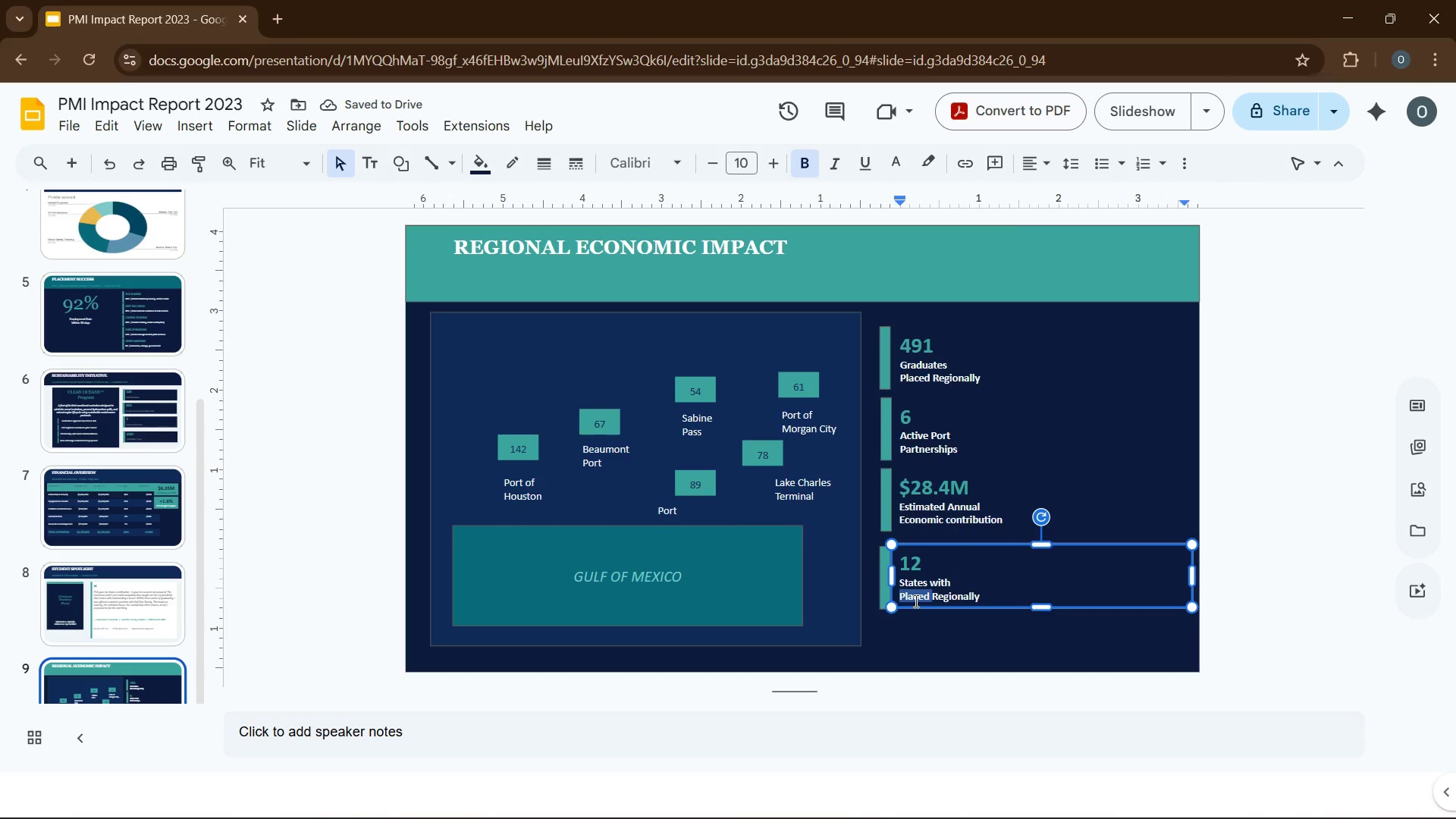 
type(p)
key(Backspace)
type(OMI Alumni [End])
key(Backspace)
key(Backspace)
key(Backspace)
key(Backspace)
key(Backspace)
key(Backspace)
key(Backspace)
key(Backspace)
key(Backspace)
 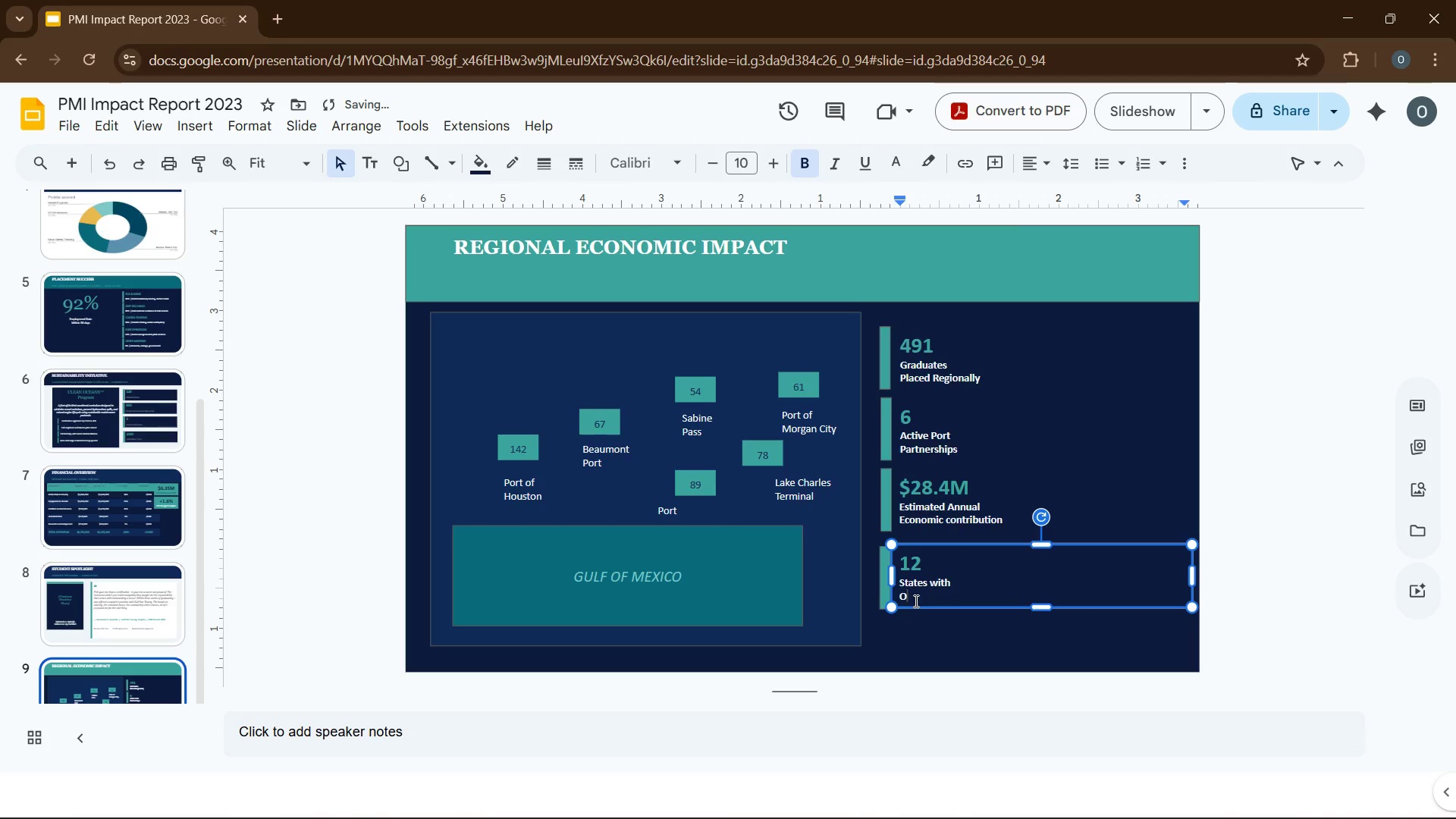 
key(Control+Z)
 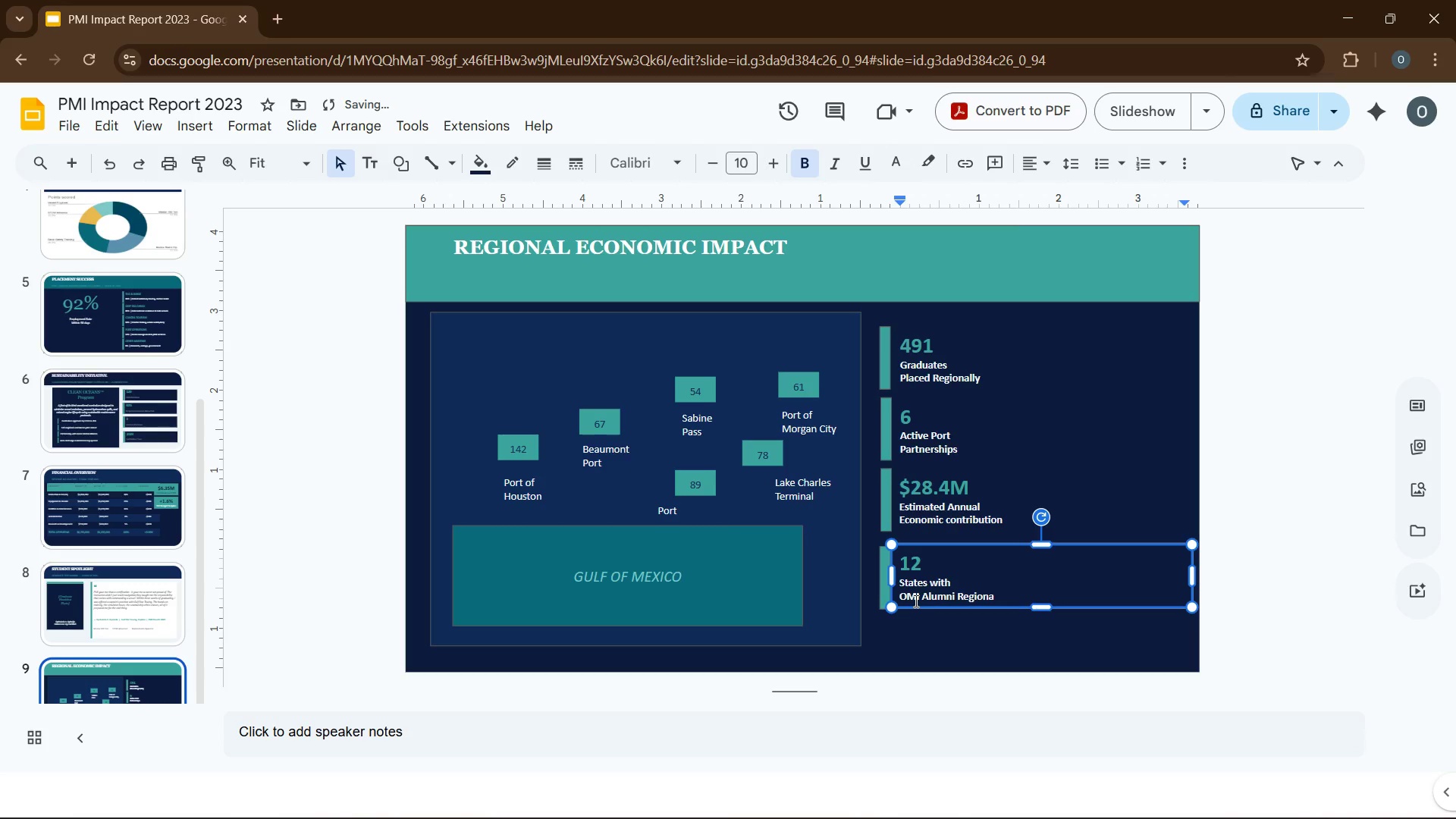 
key(Backspace)
 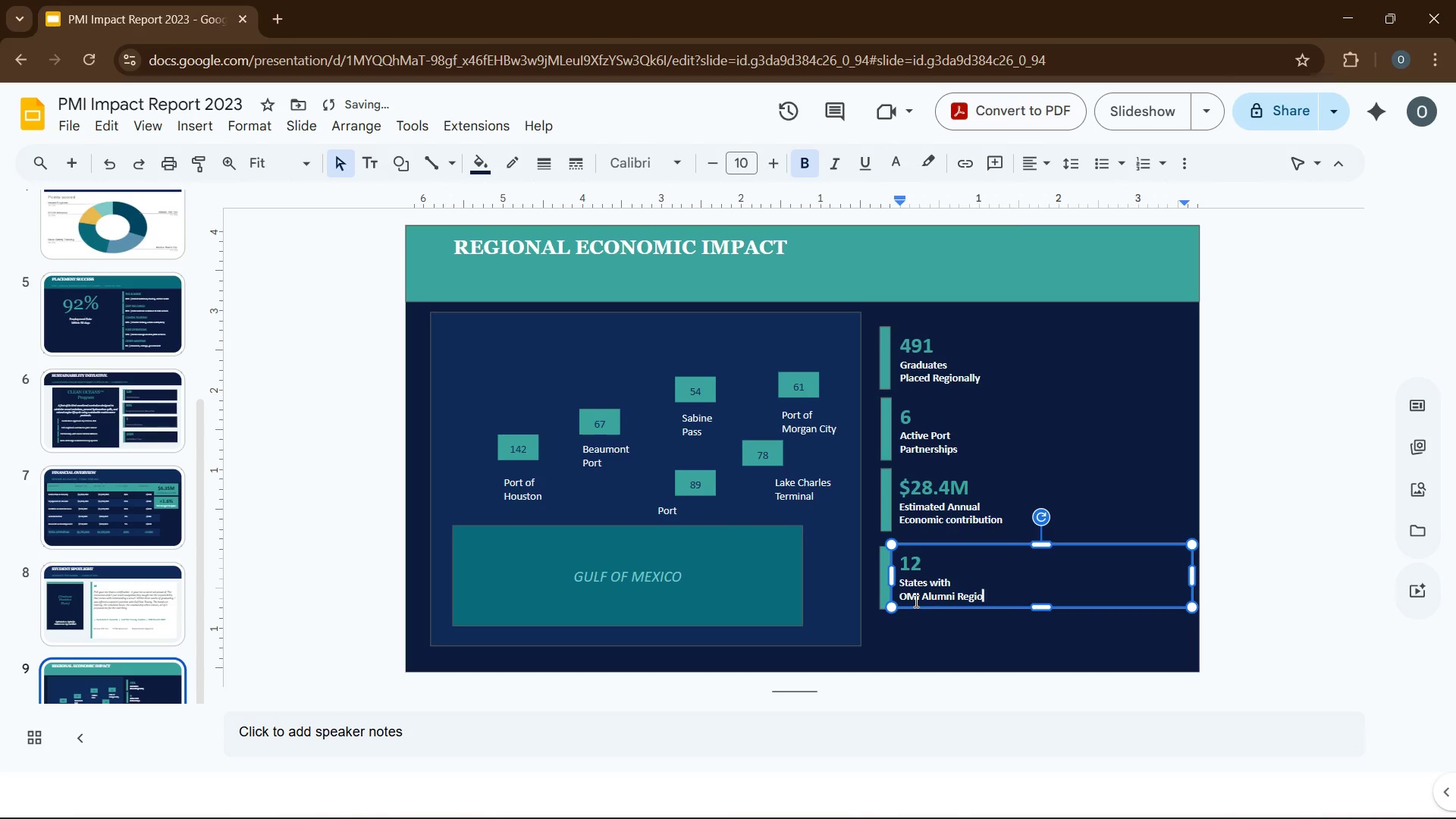 
key(Backspace)
 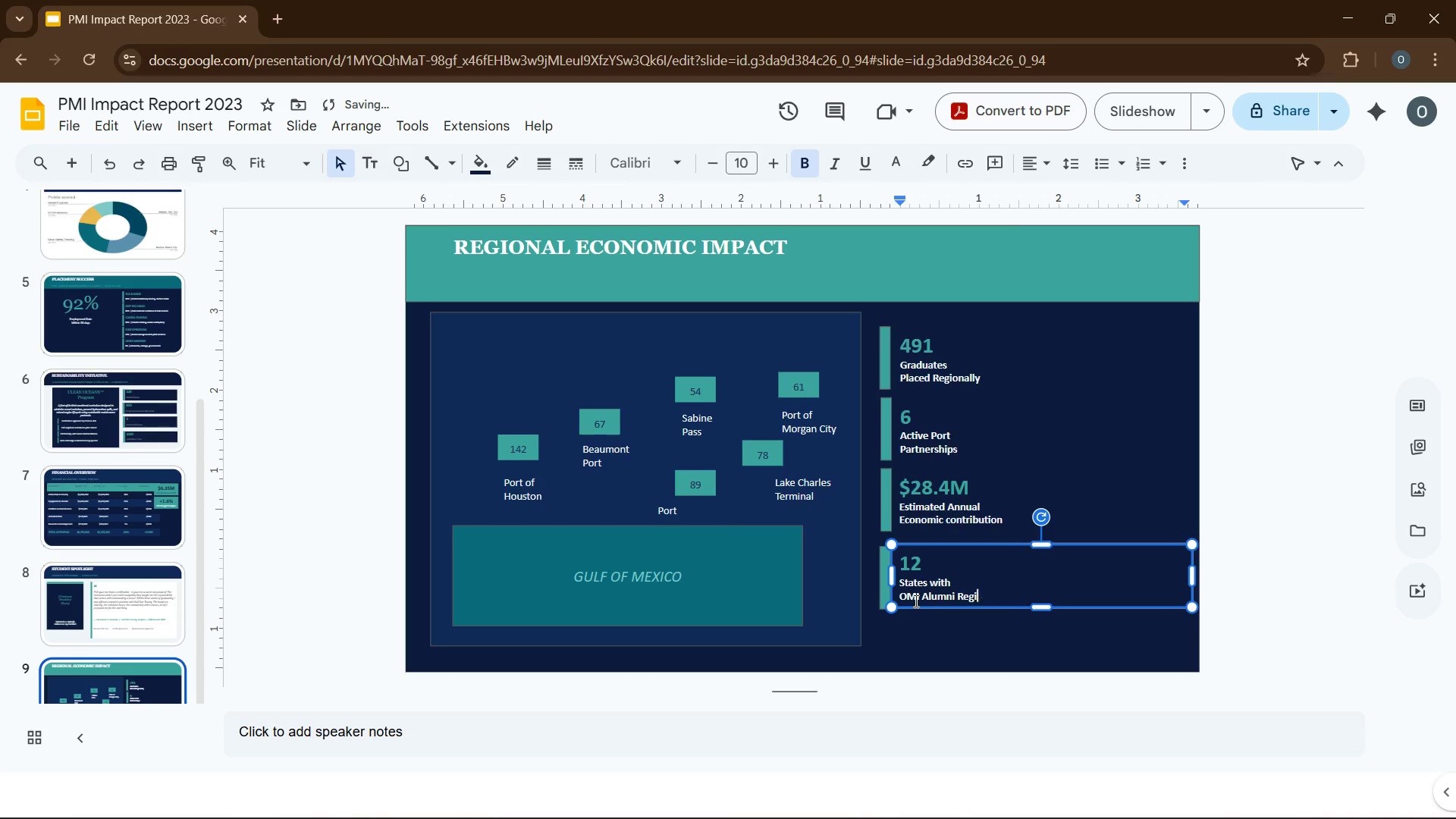 
key(Backspace)
 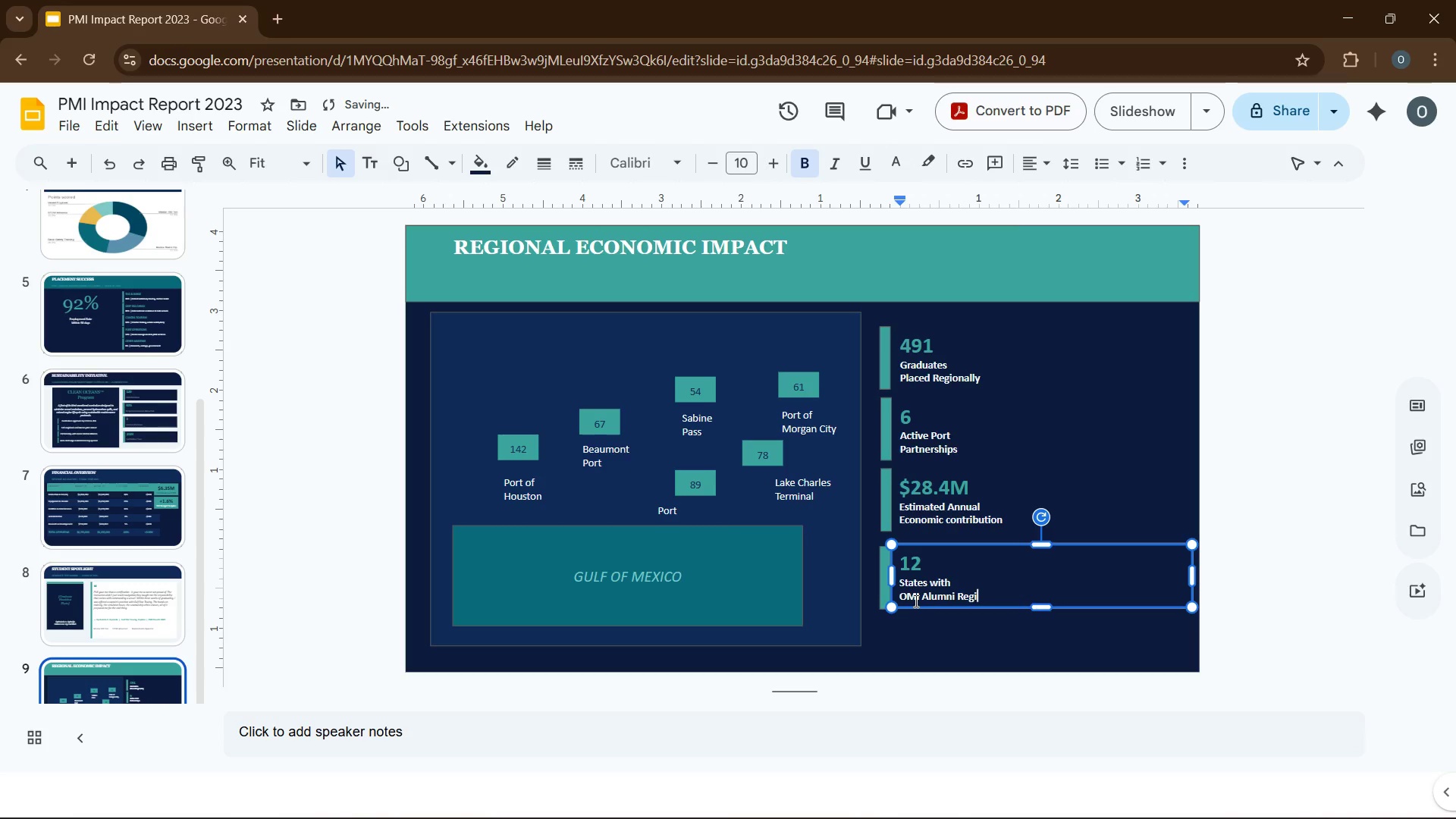 
key(Backspace)
 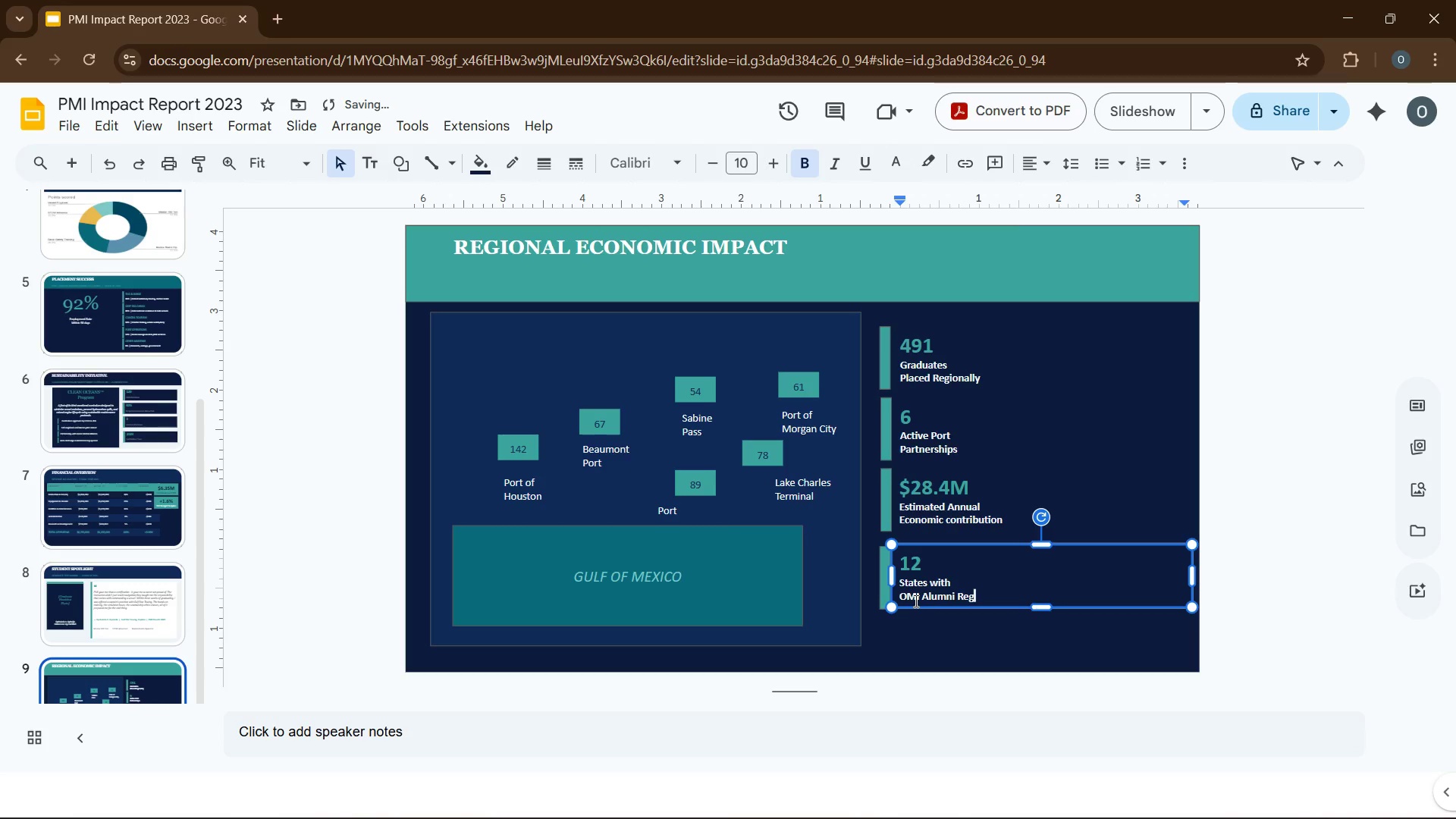 
key(Backspace)
 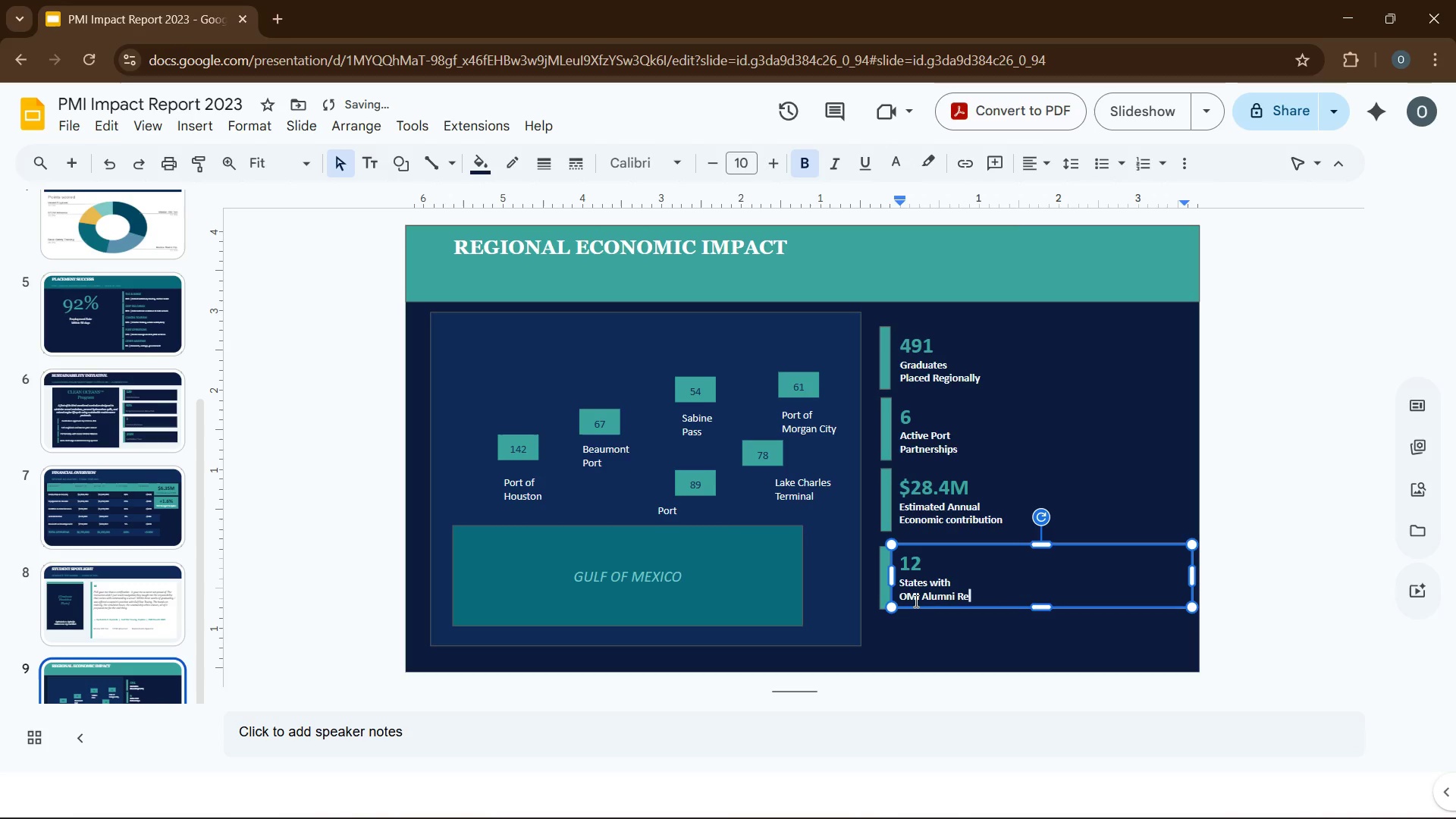 
key(Backspace)
 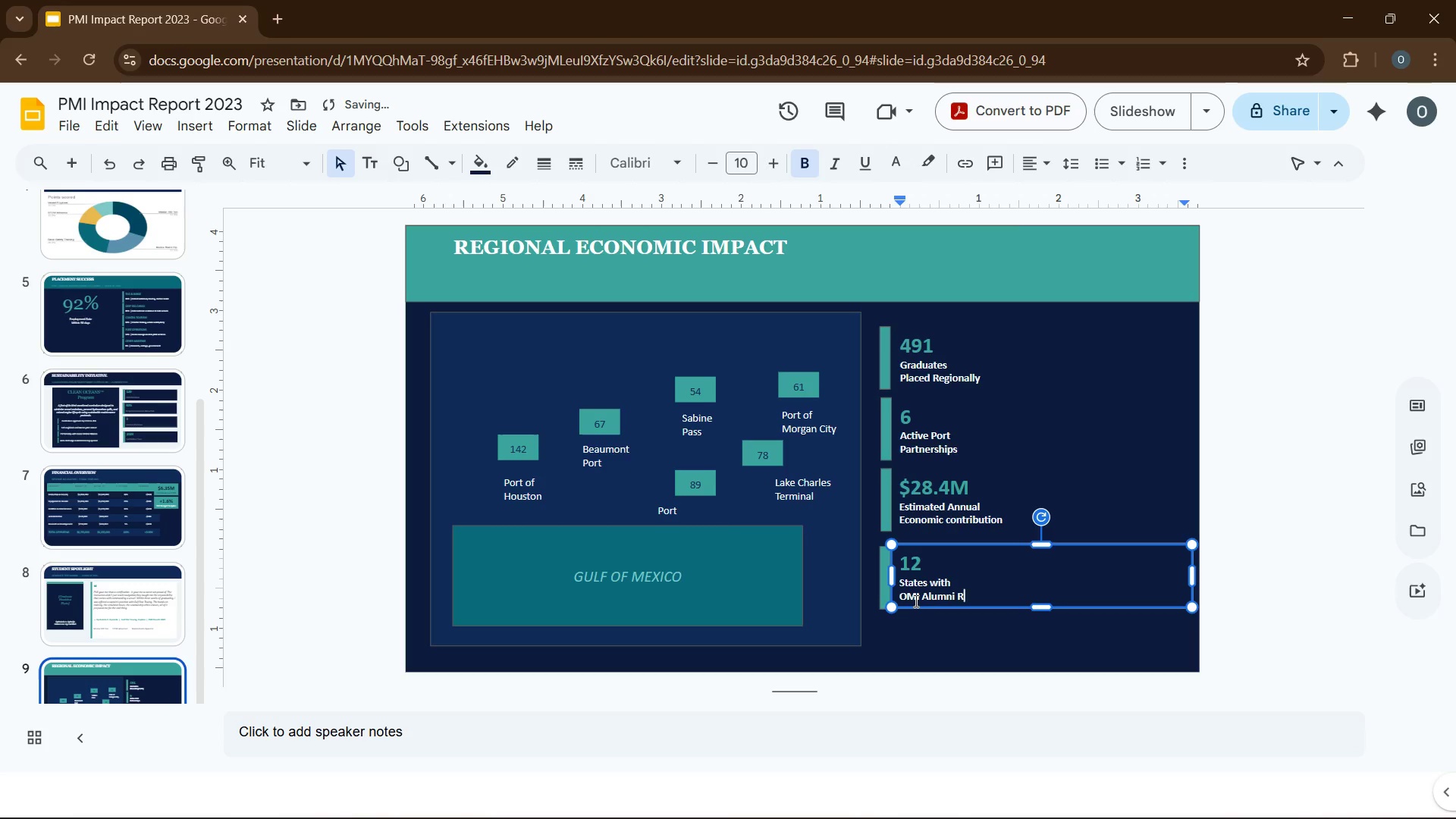 
key(Backspace)
 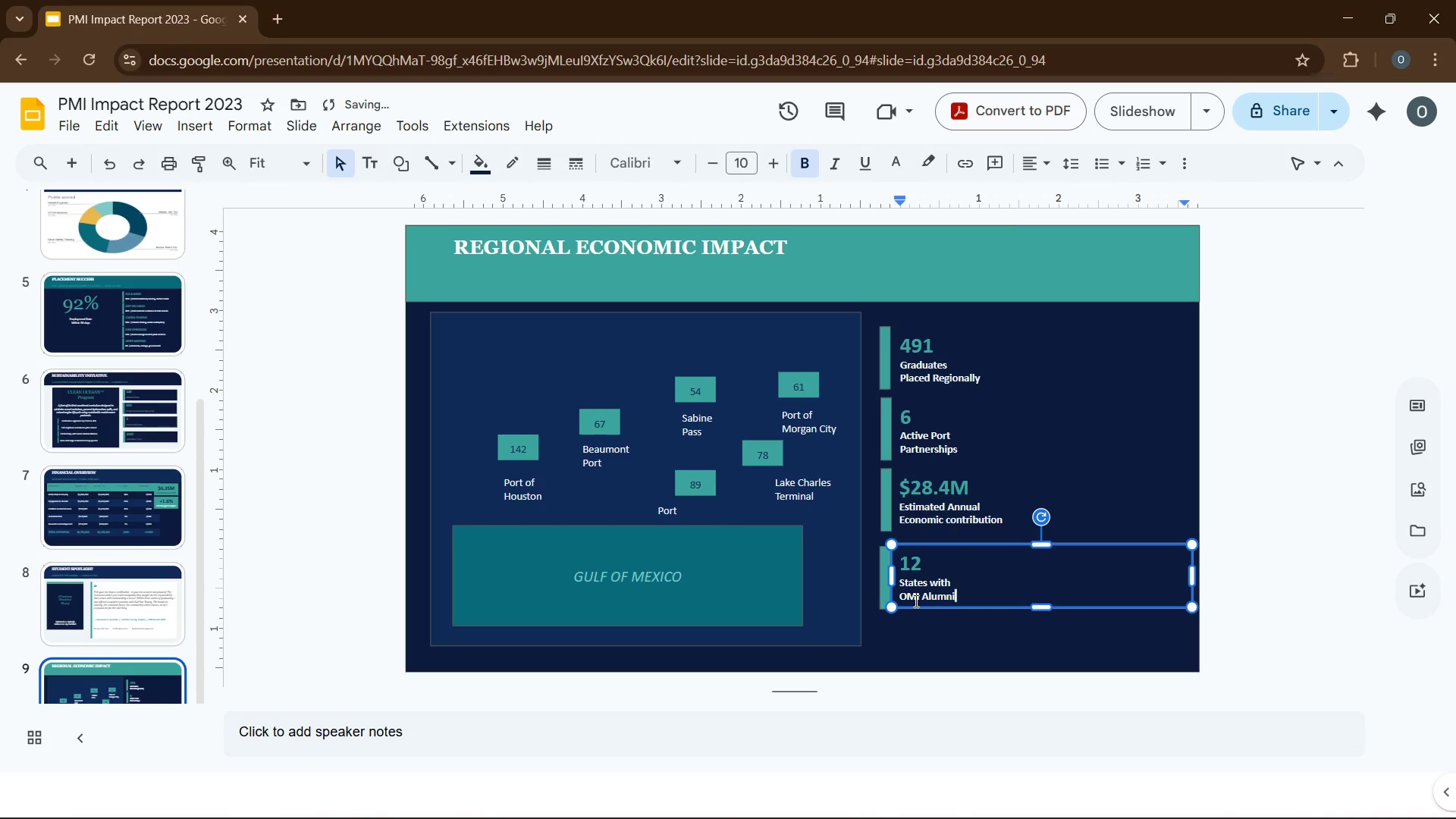 
key(Backspace)
 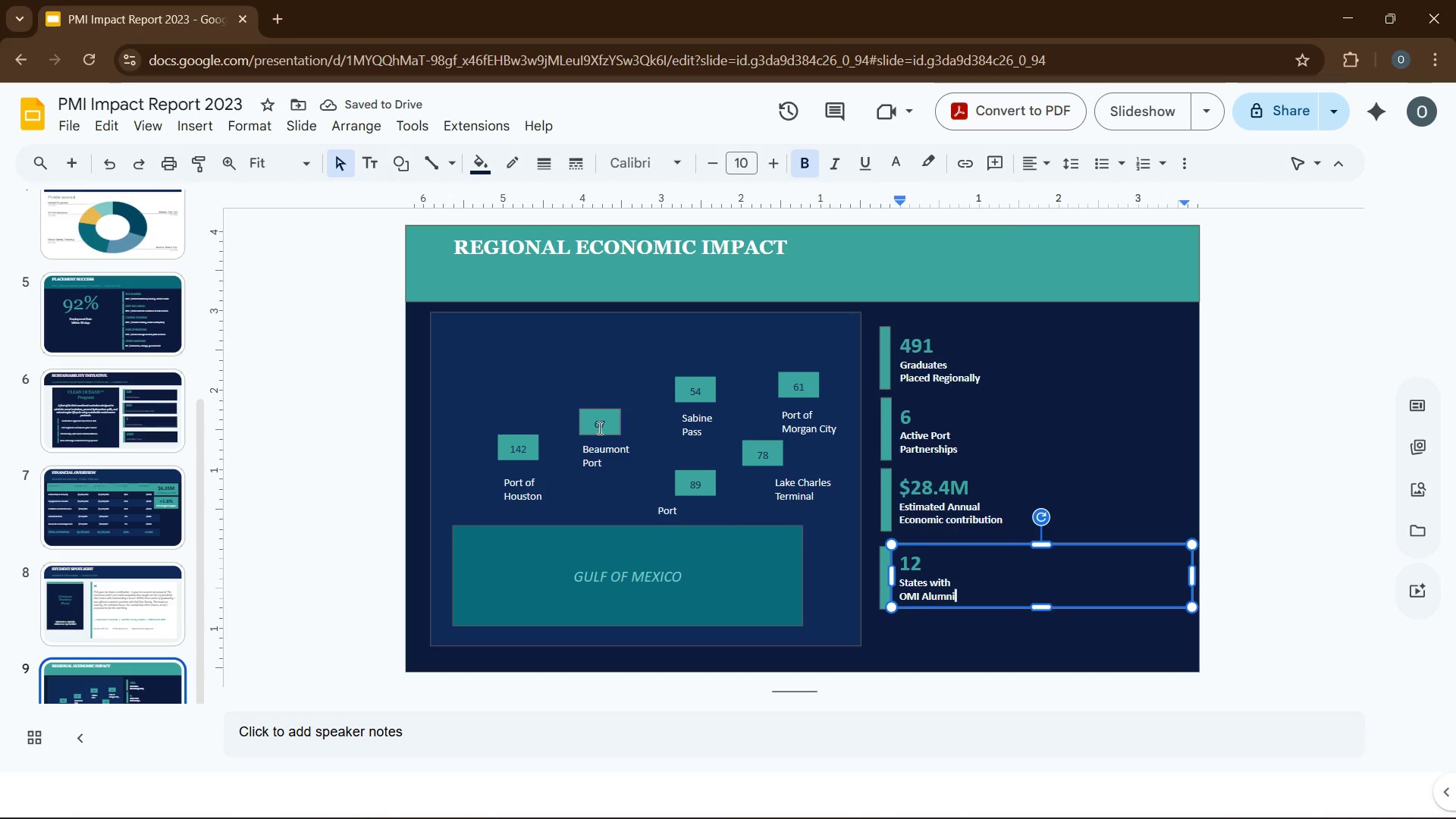 
left_click([317, 383])
 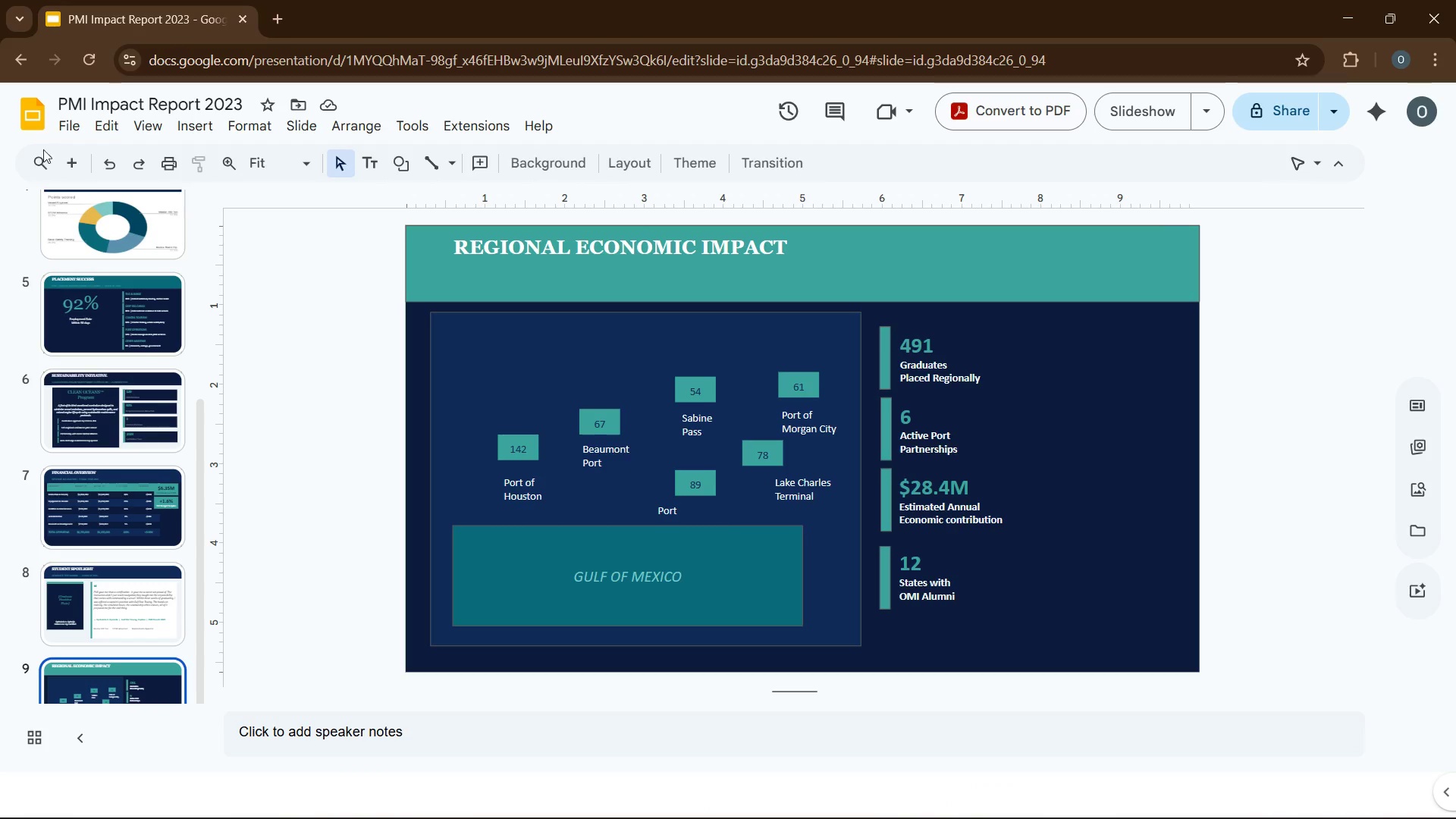 
left_click([71, 171])
 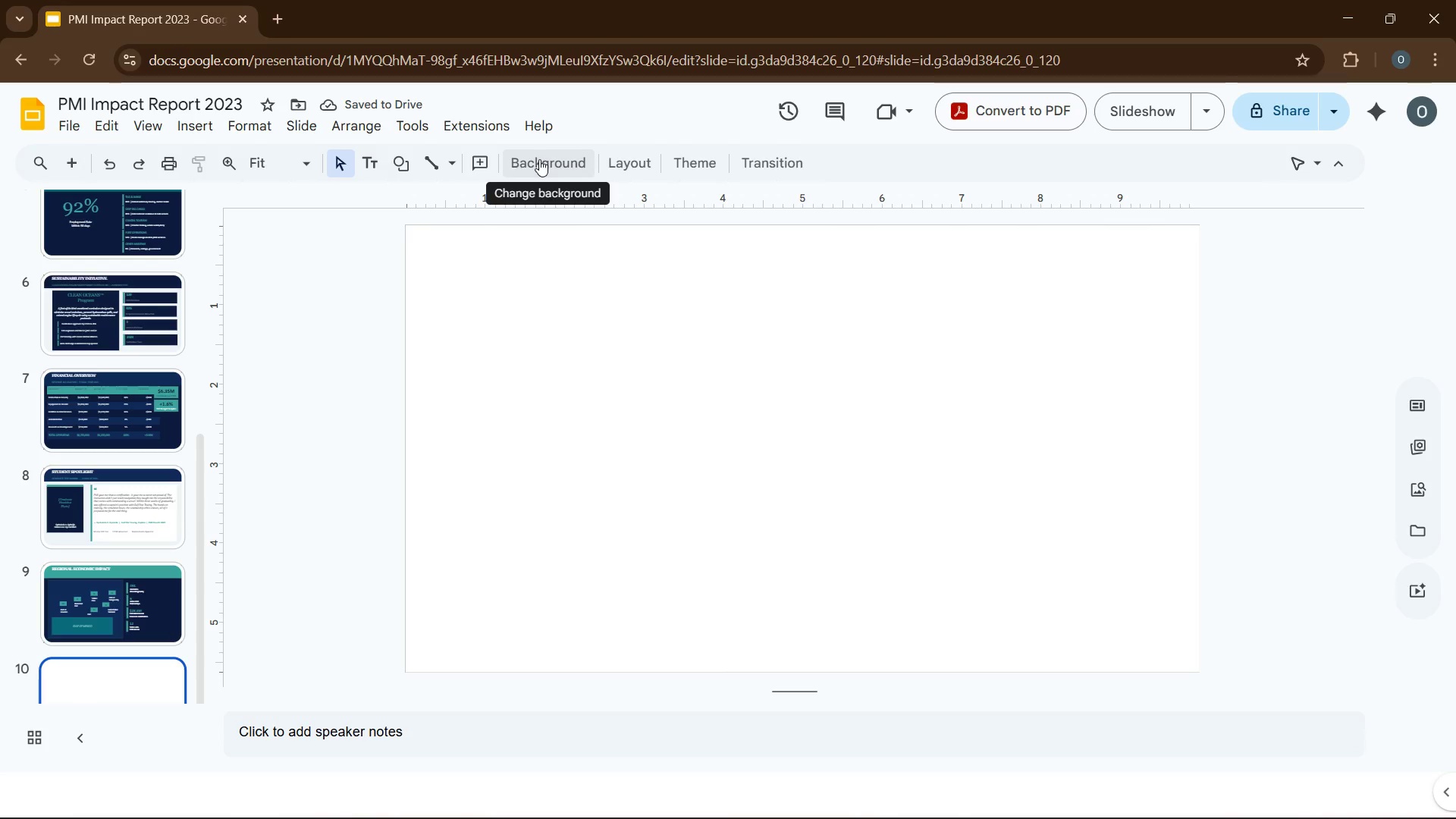 
wait(7.22)
 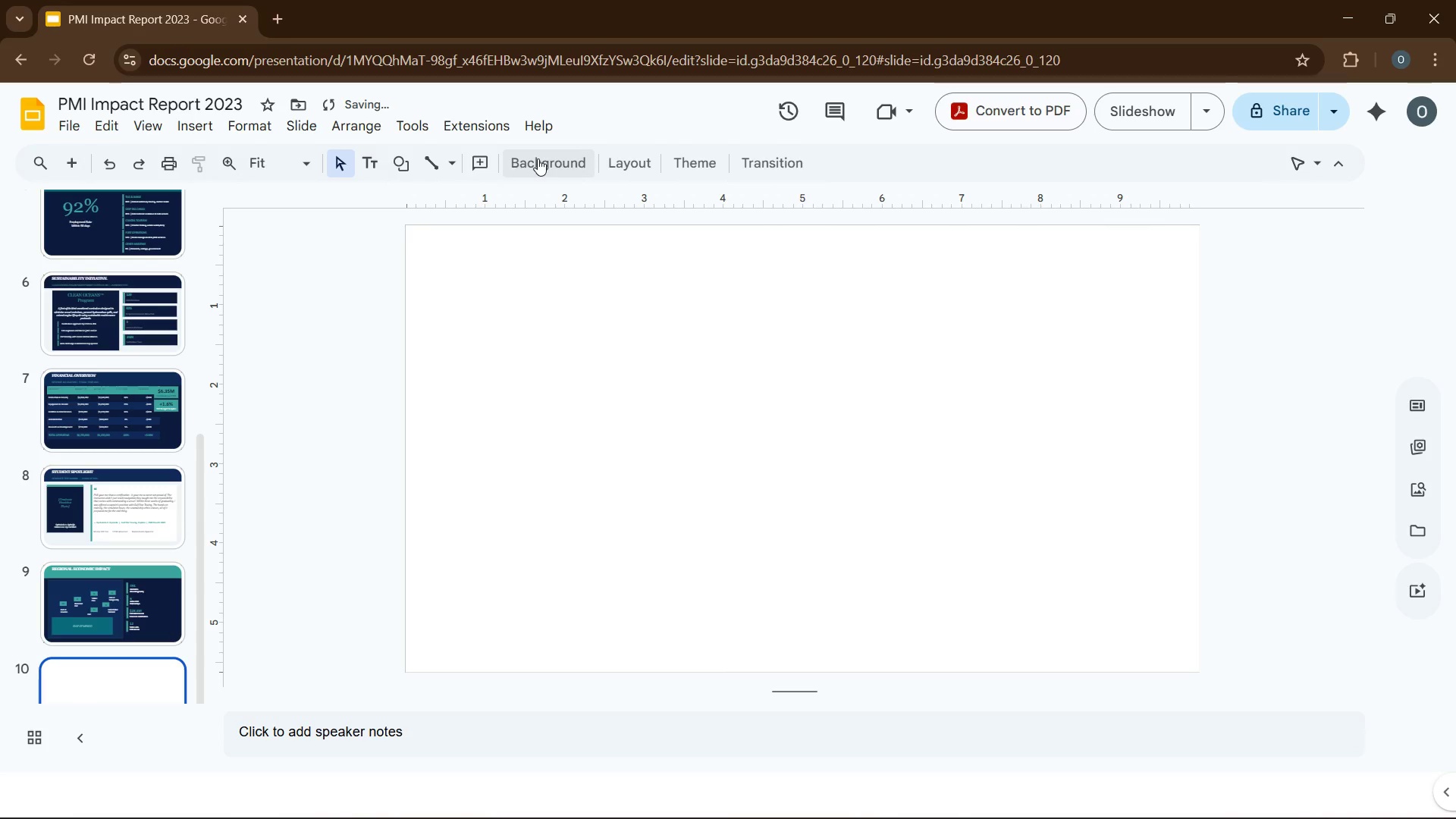 
left_click([541, 159])
 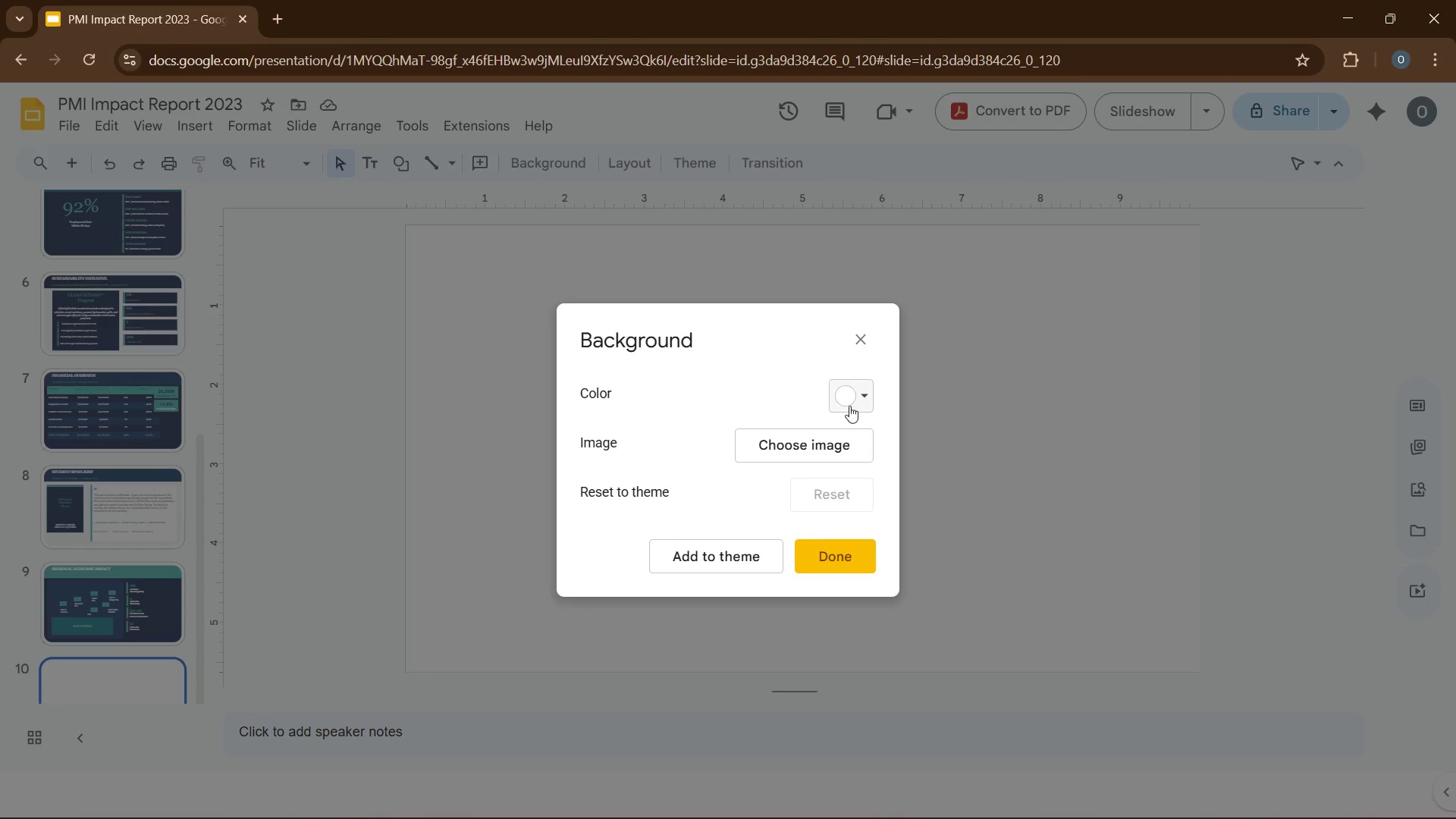 
left_click([849, 405])
 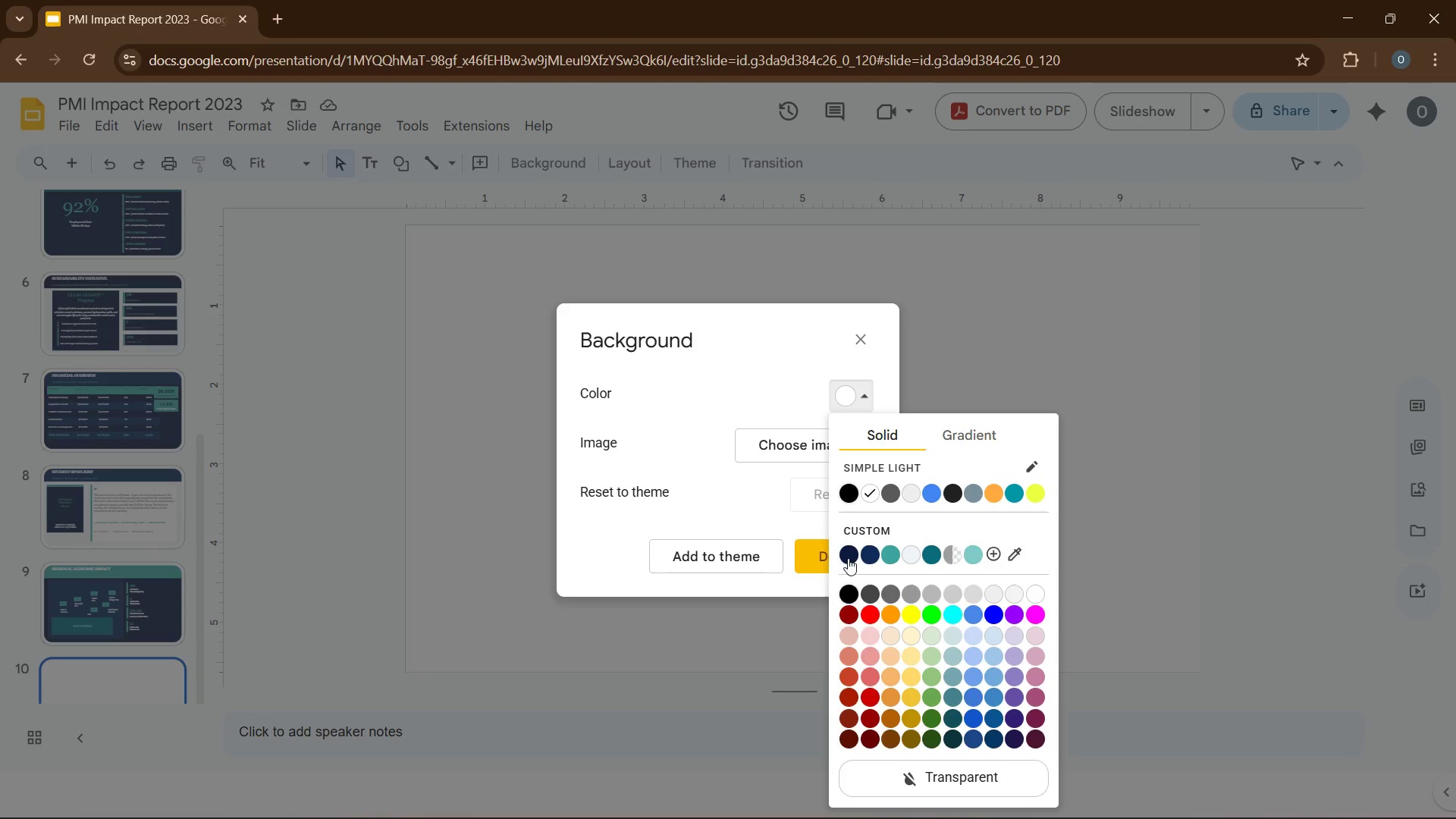 
left_click([849, 557])
 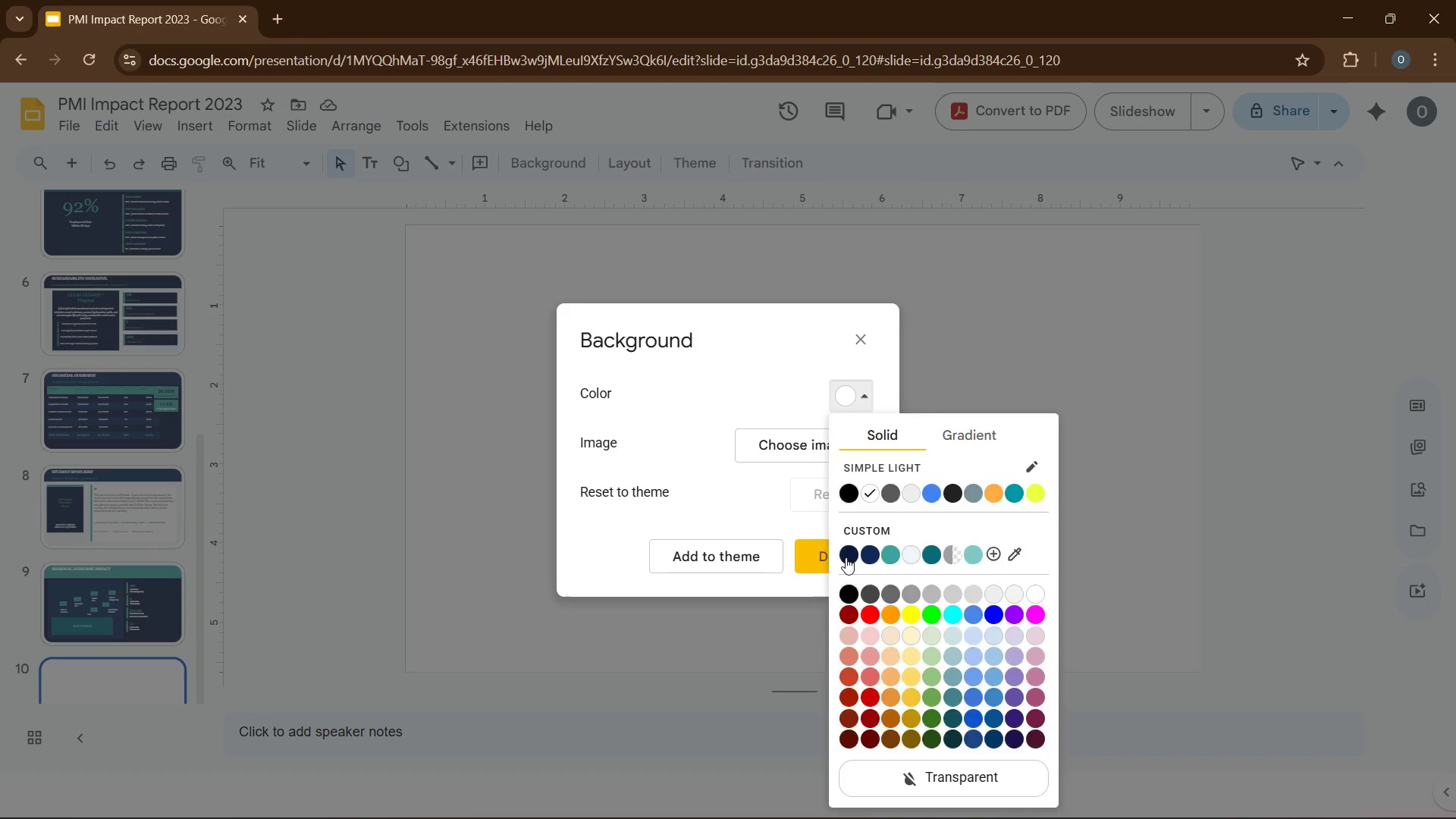 
left_click([842, 557])
 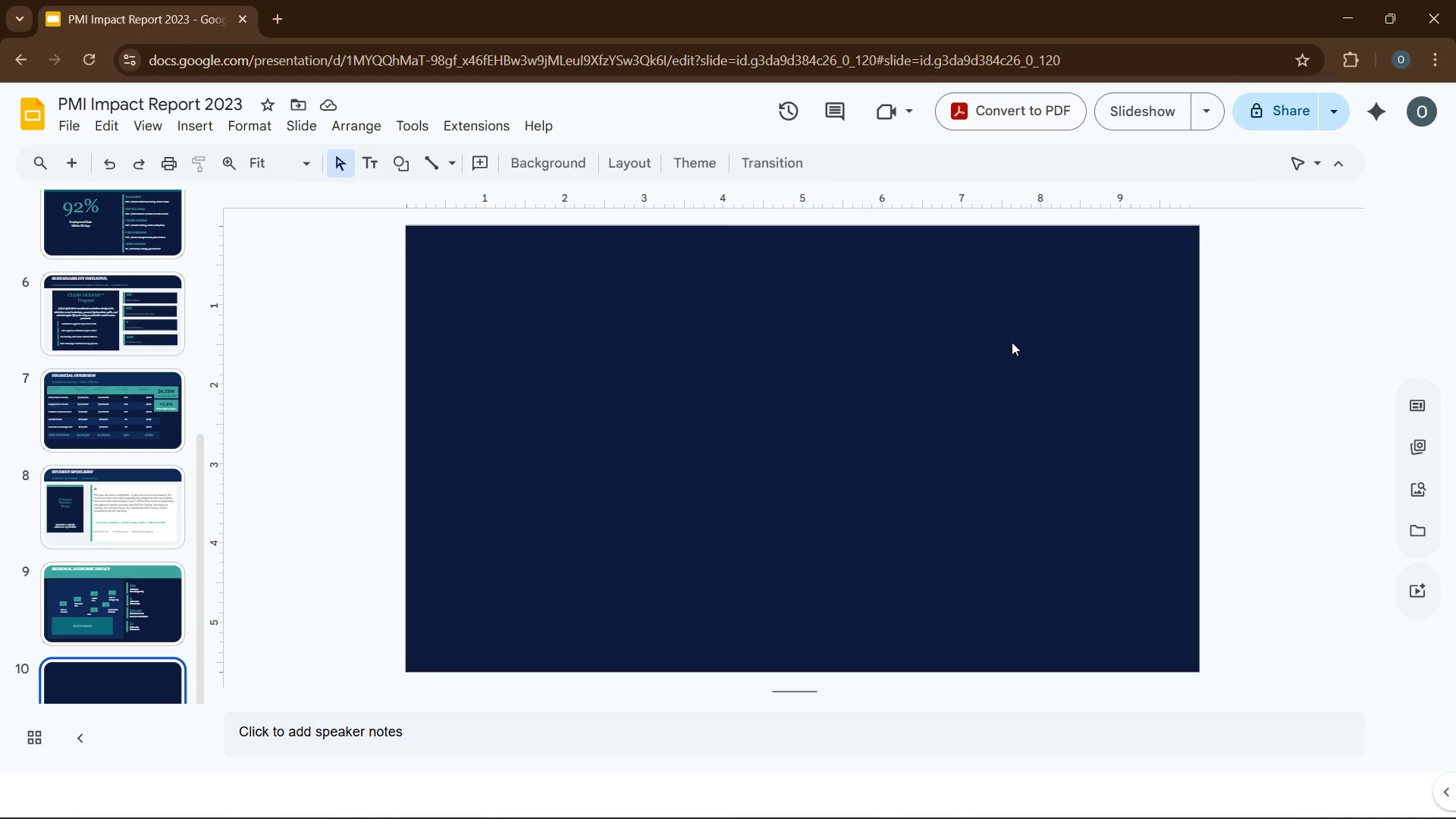 
wait(15.12)
 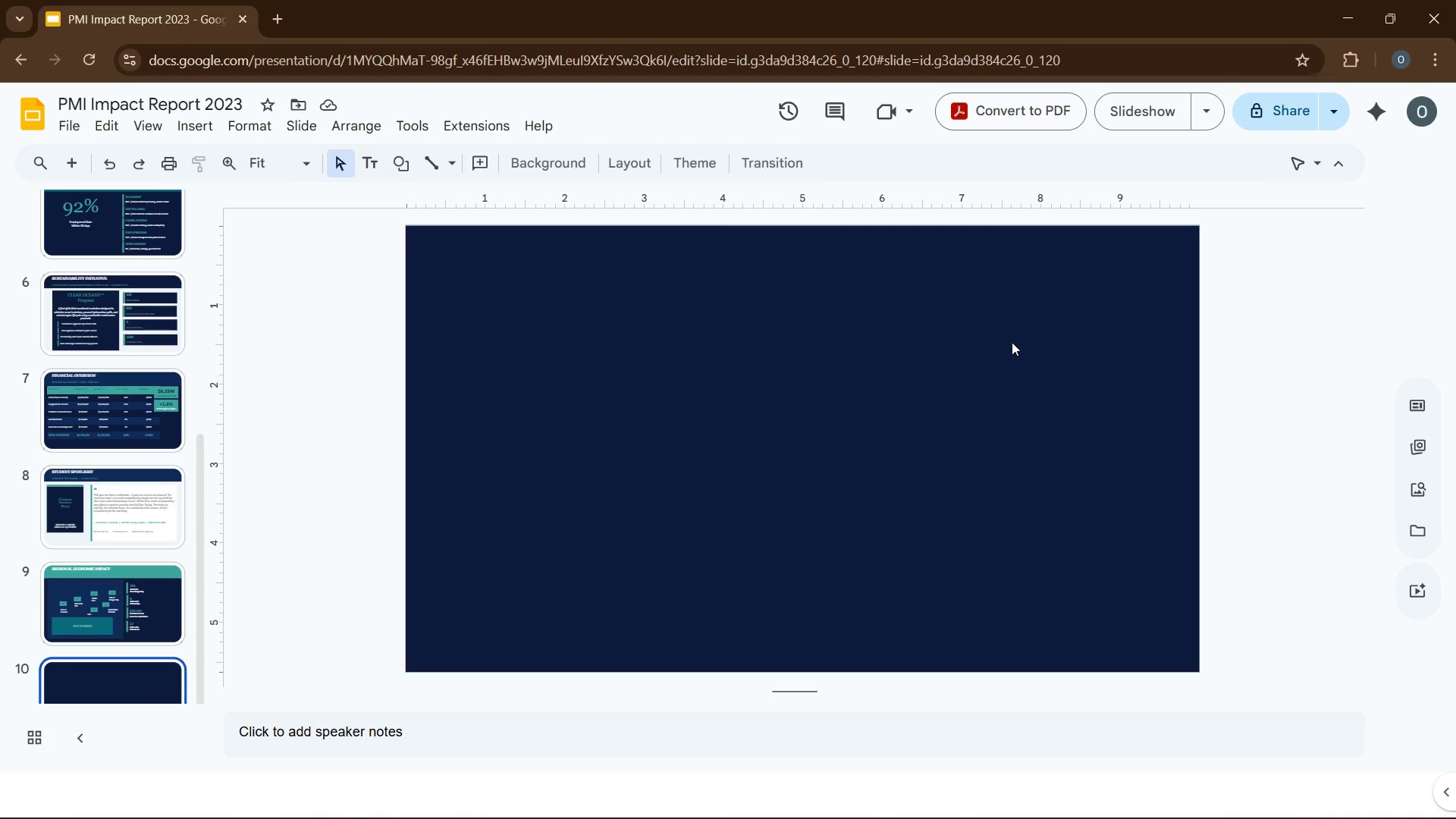 
left_click([113, 485])
 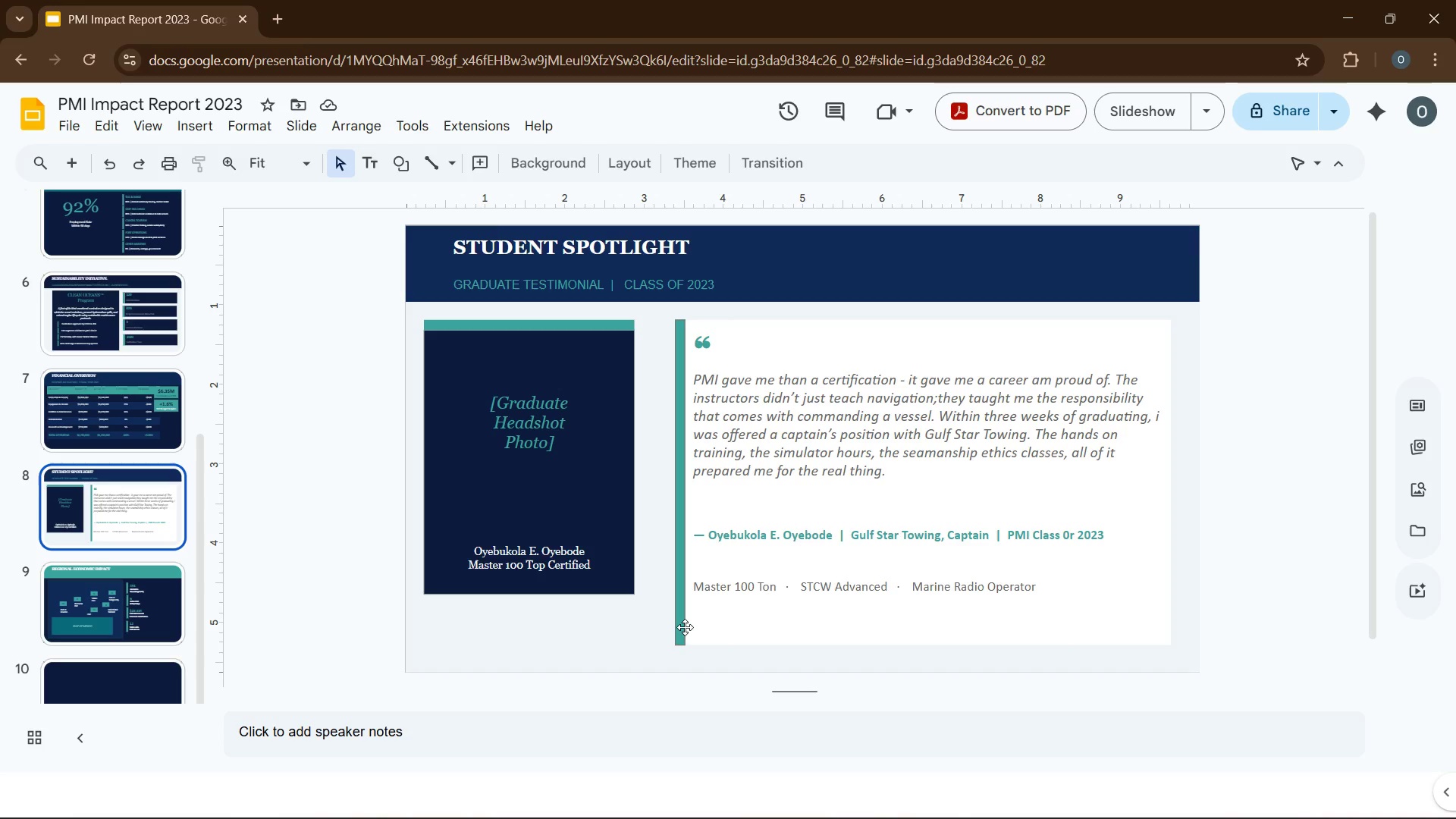 
left_click([681, 627])
 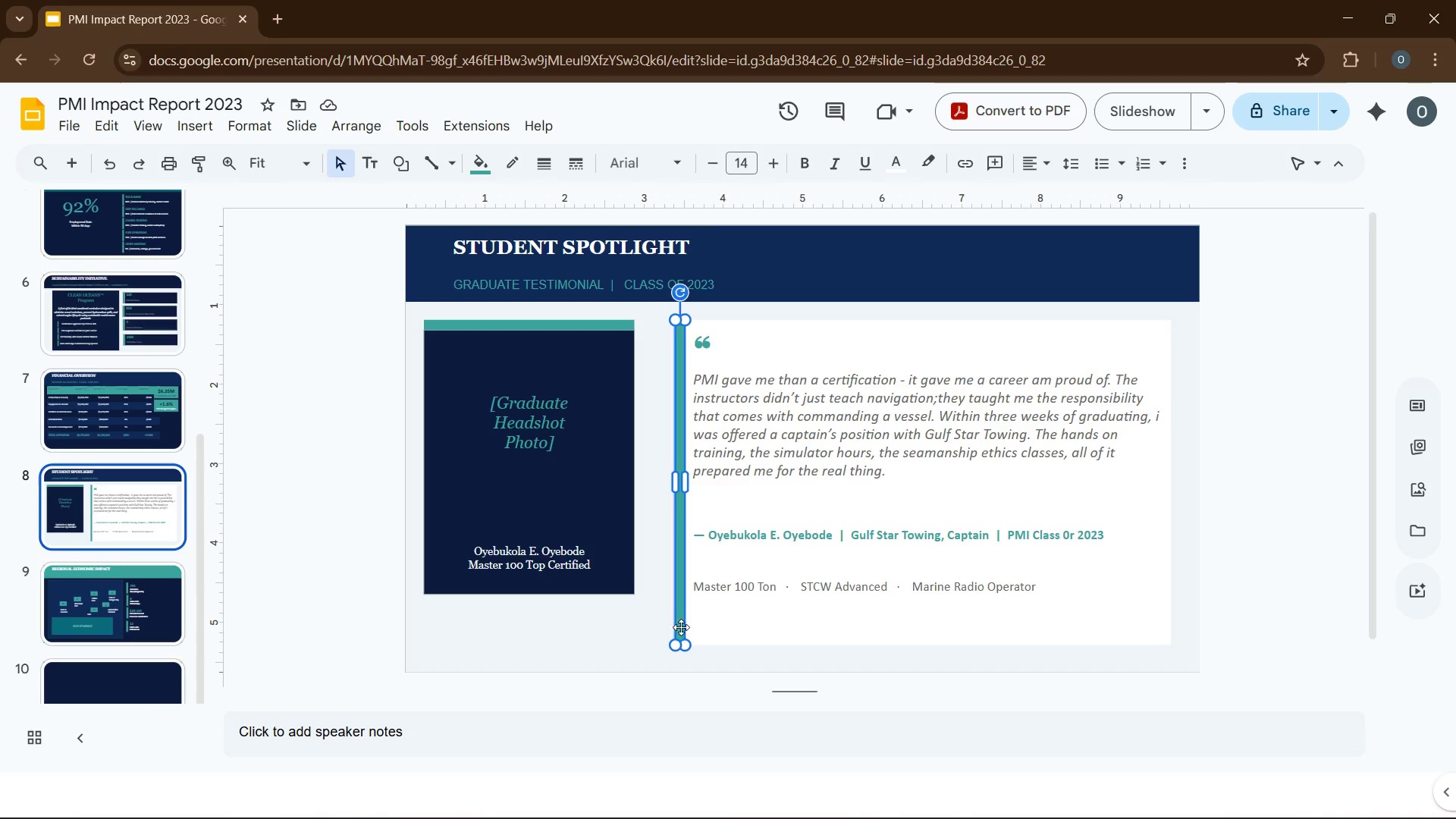 
key(Control+C)
 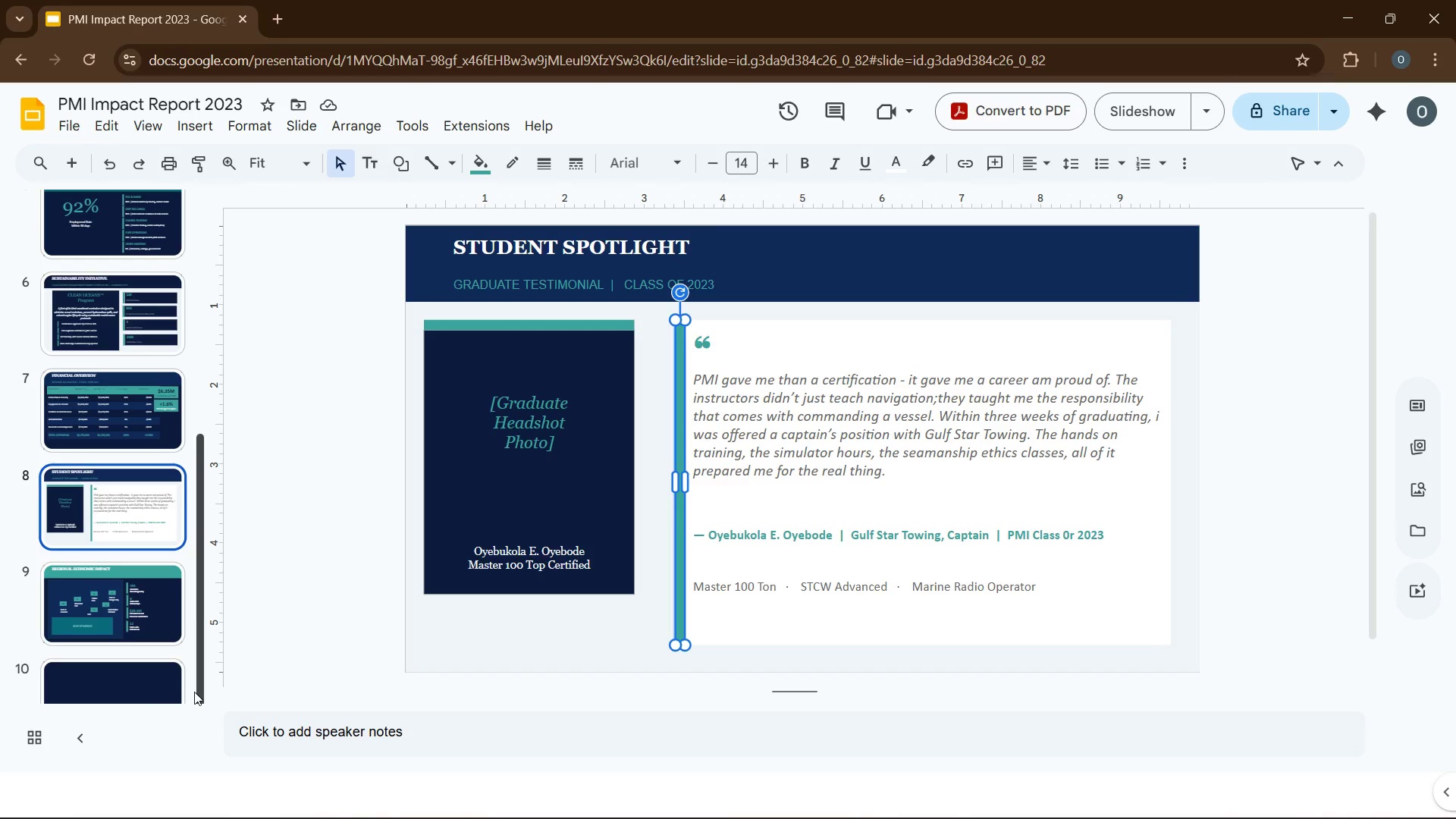 
left_click([158, 682])
 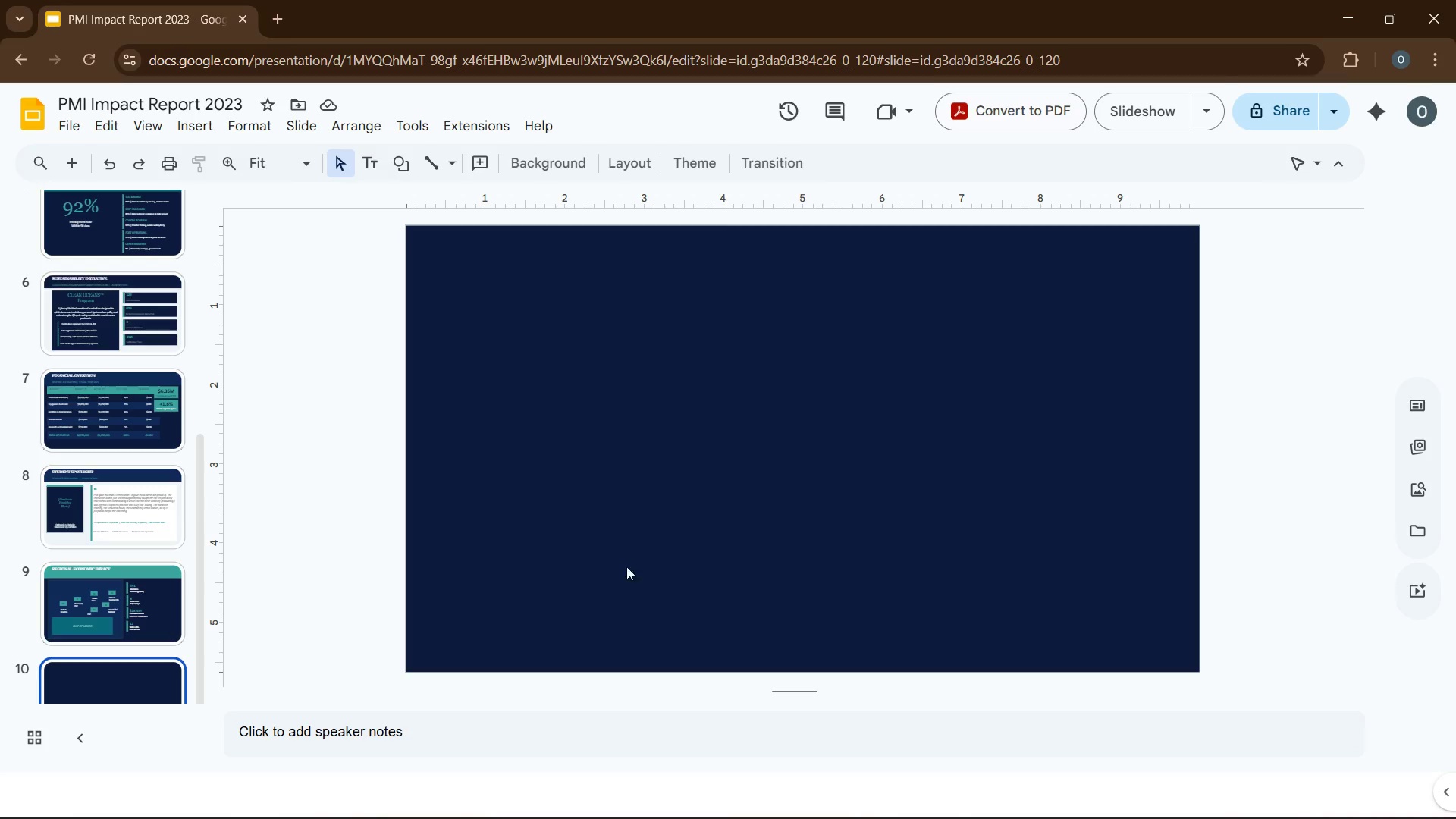 
left_click([895, 497])
 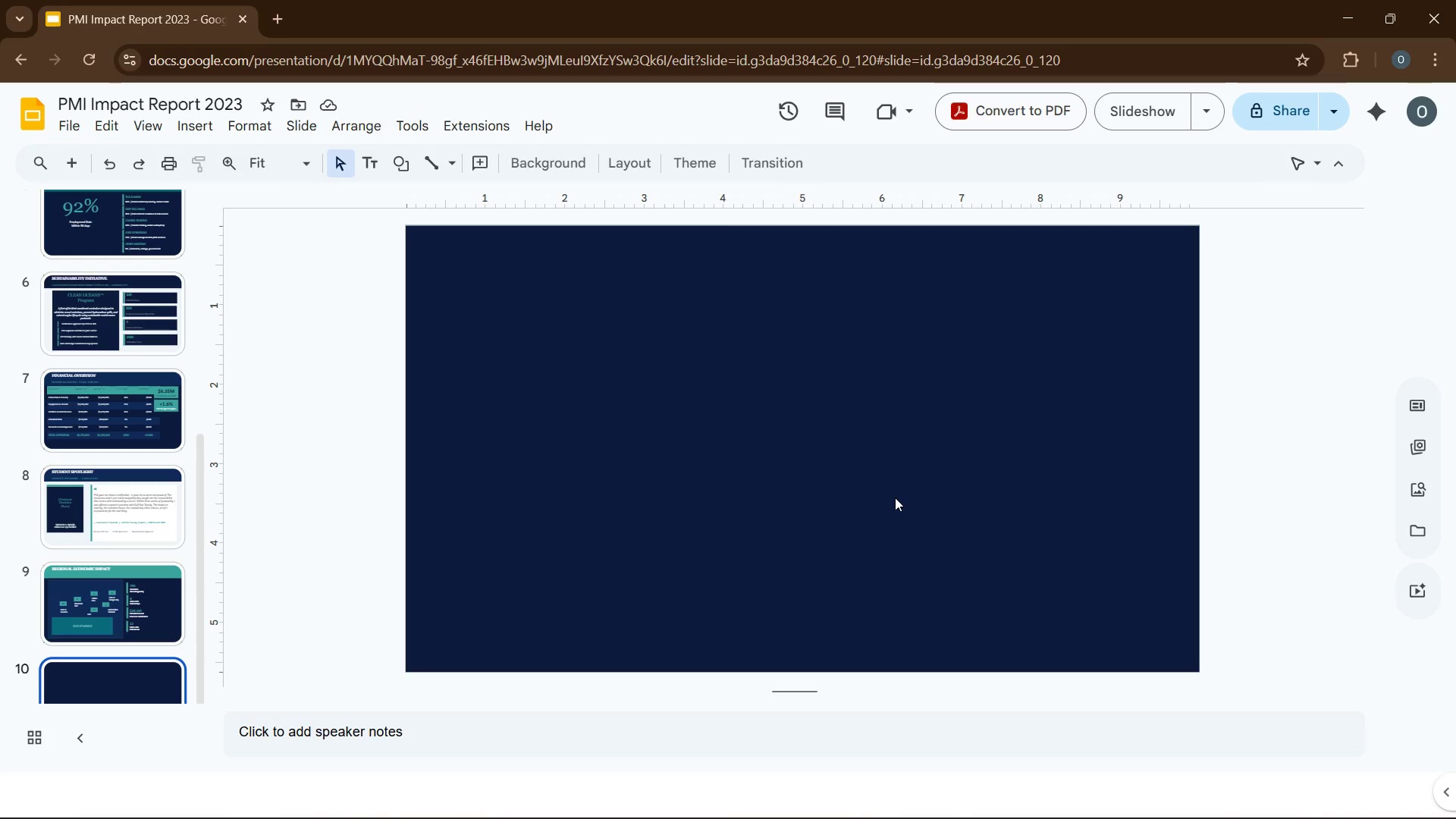 
key(Control+V)
 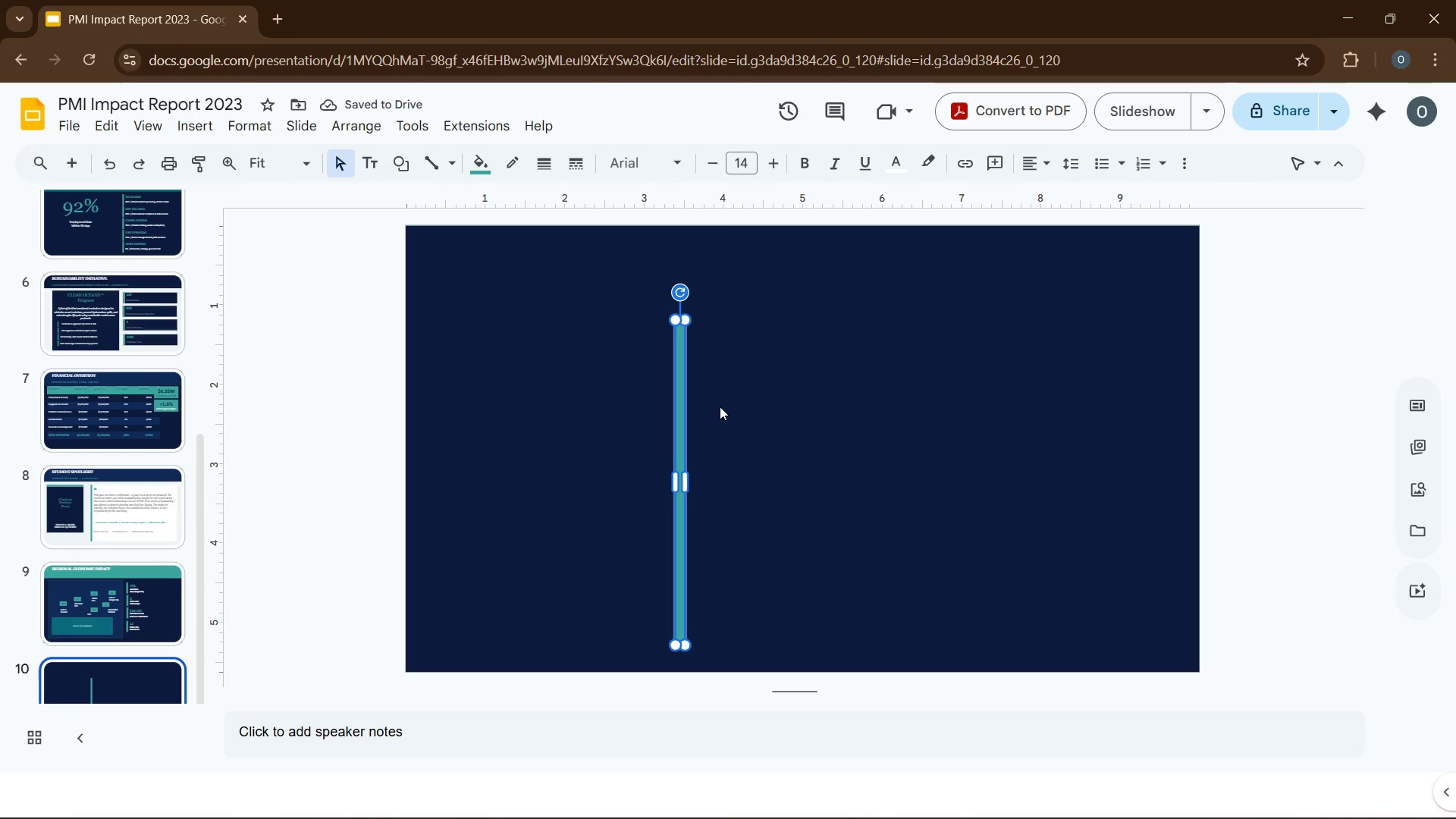 
left_click_drag(start_coordinate=[681, 419], to_coordinate=[922, 328])
 